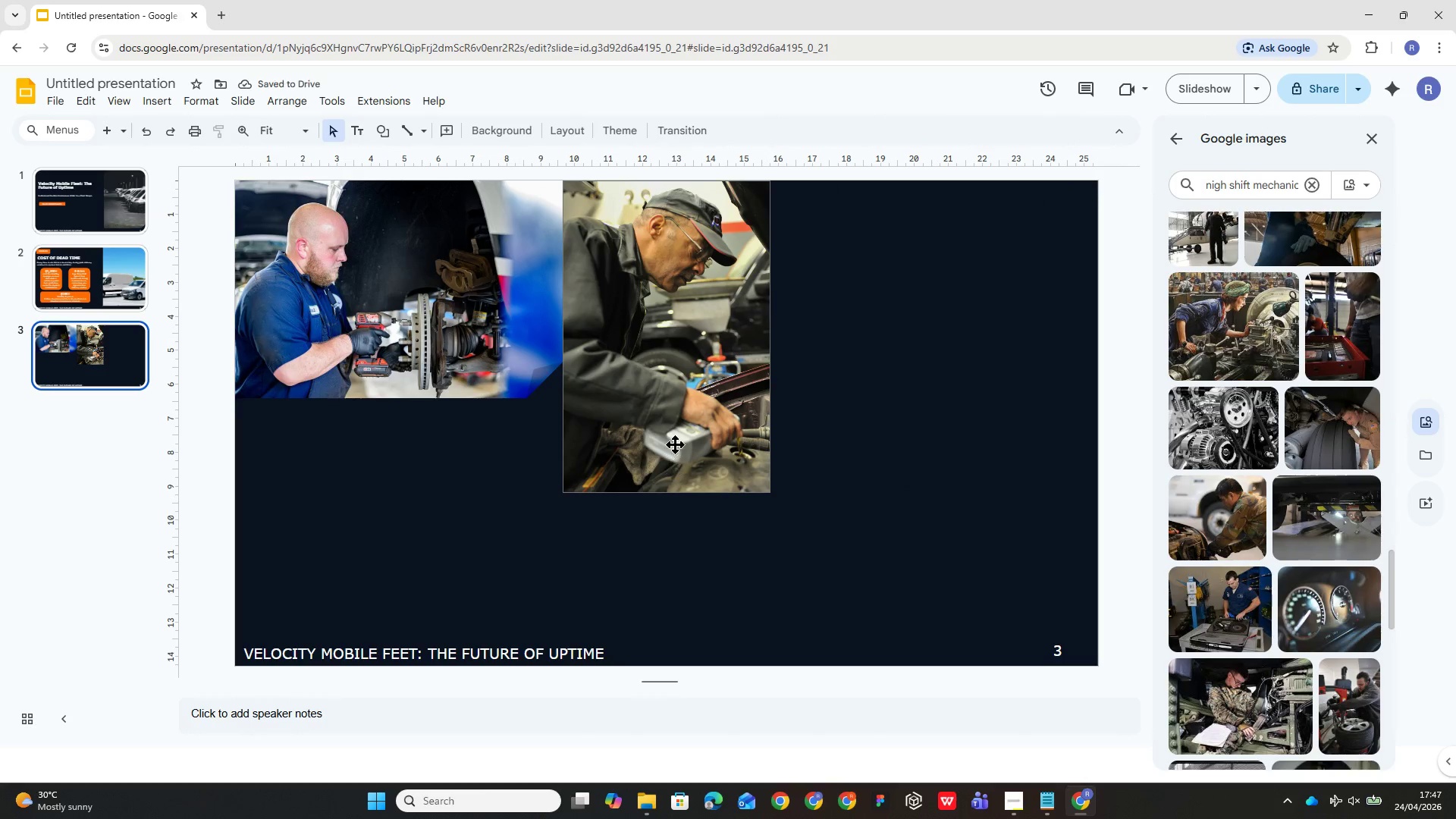 
key(Delete)
 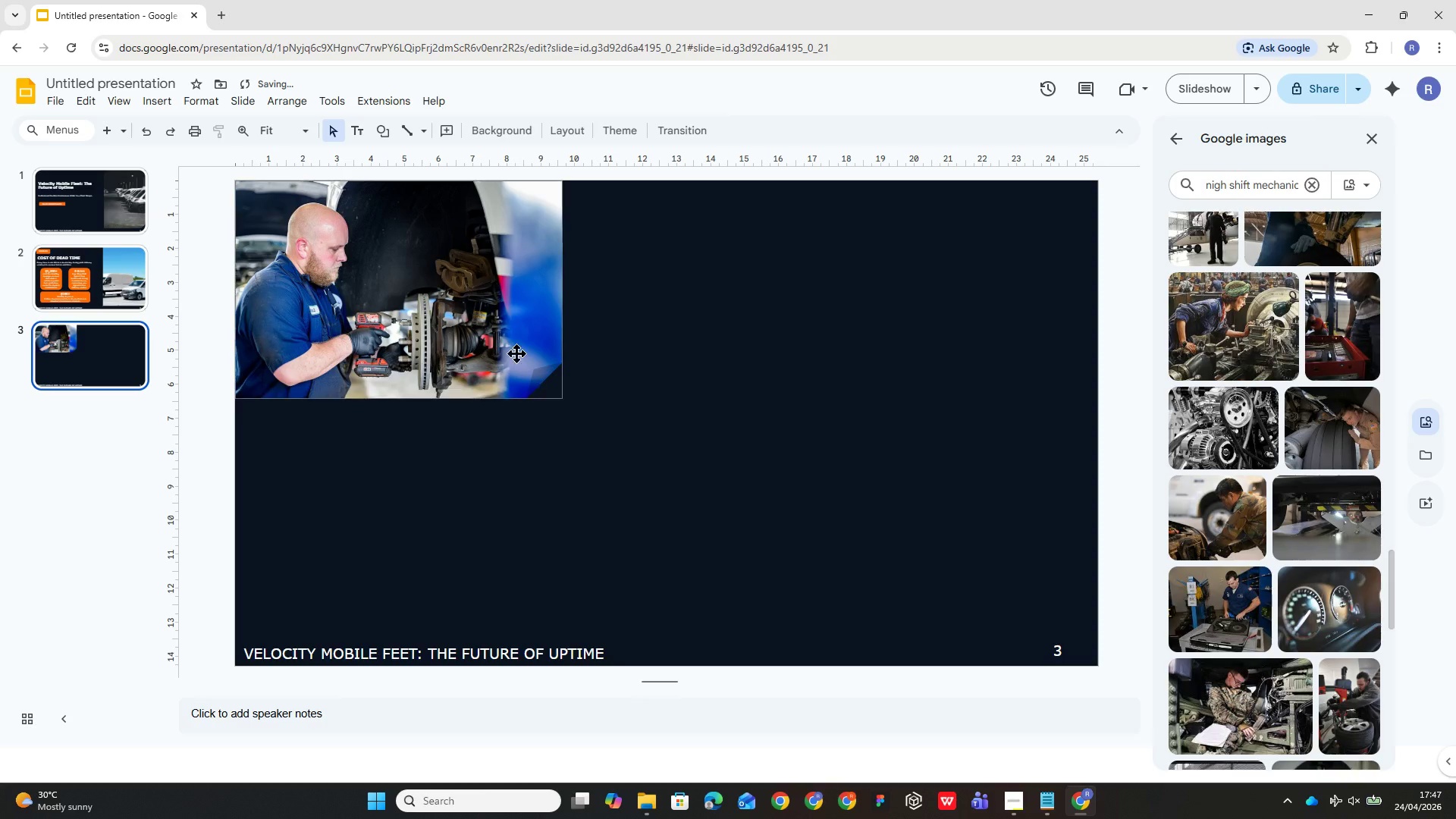 
left_click([463, 290])
 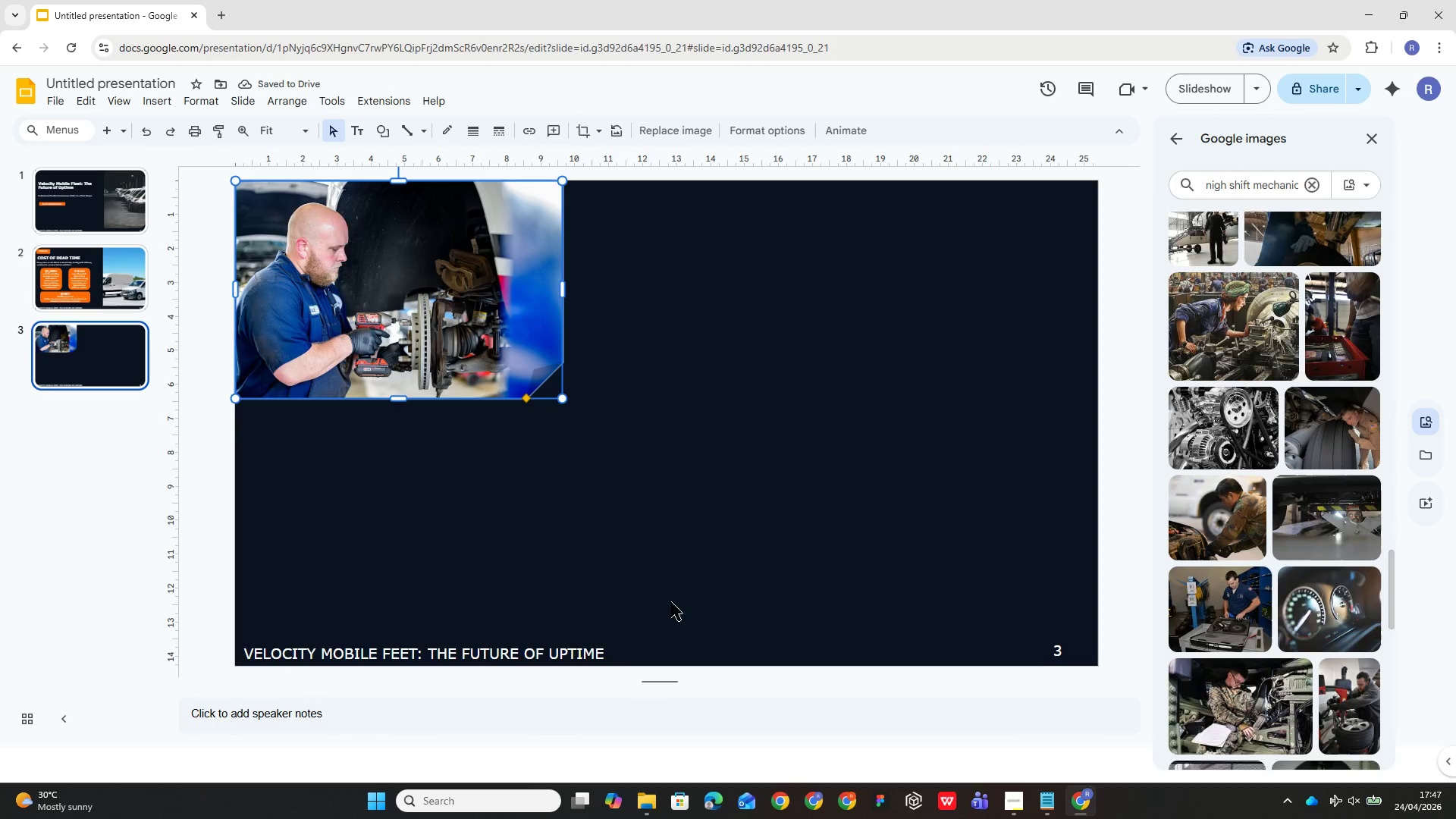 
hold_key(key=ShiftLeft, duration=2.81)
left_click_drag(start_coordinate=[565, 397], to_coordinate=[604, 440])
 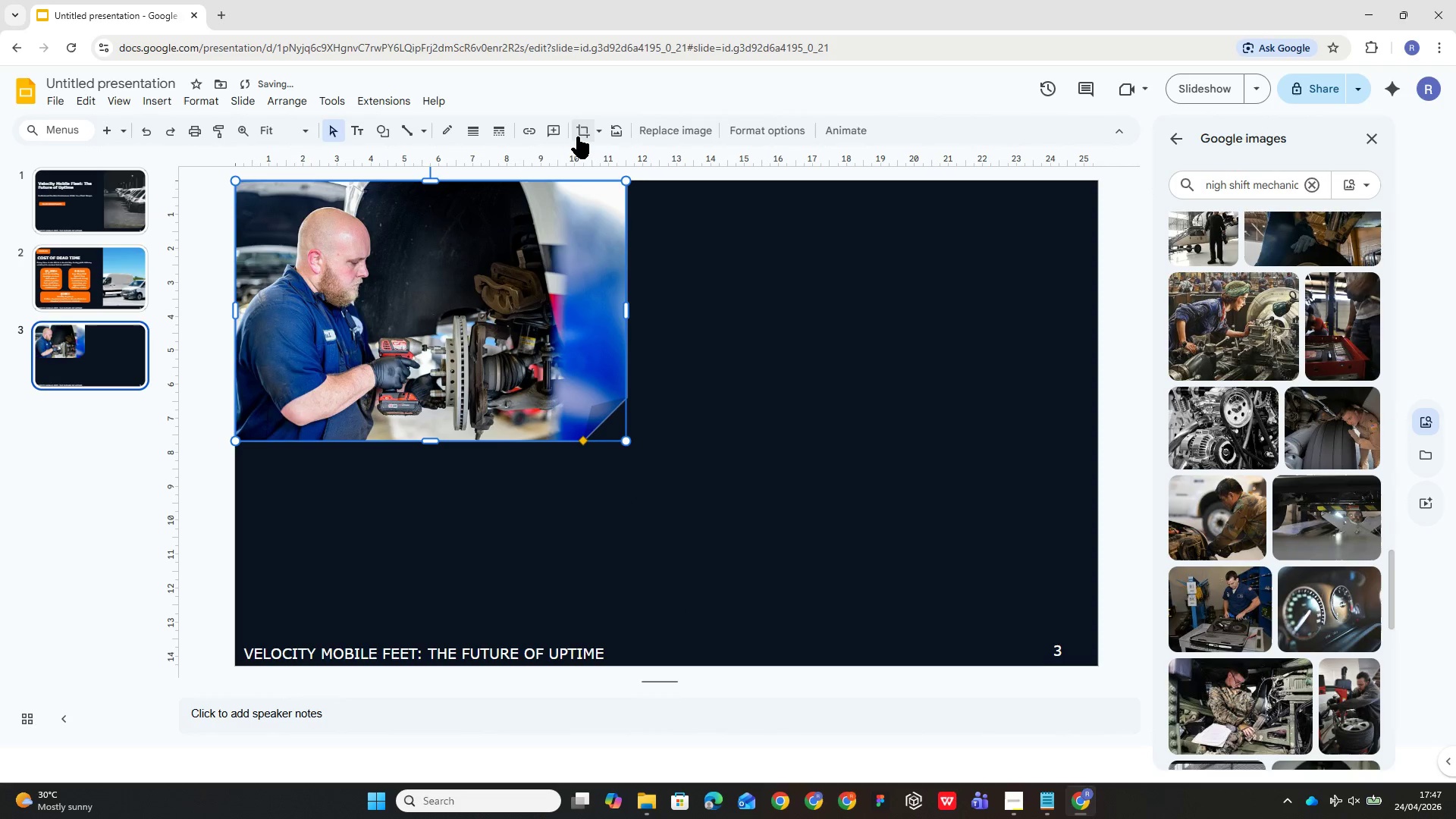 
left_click([598, 133])
 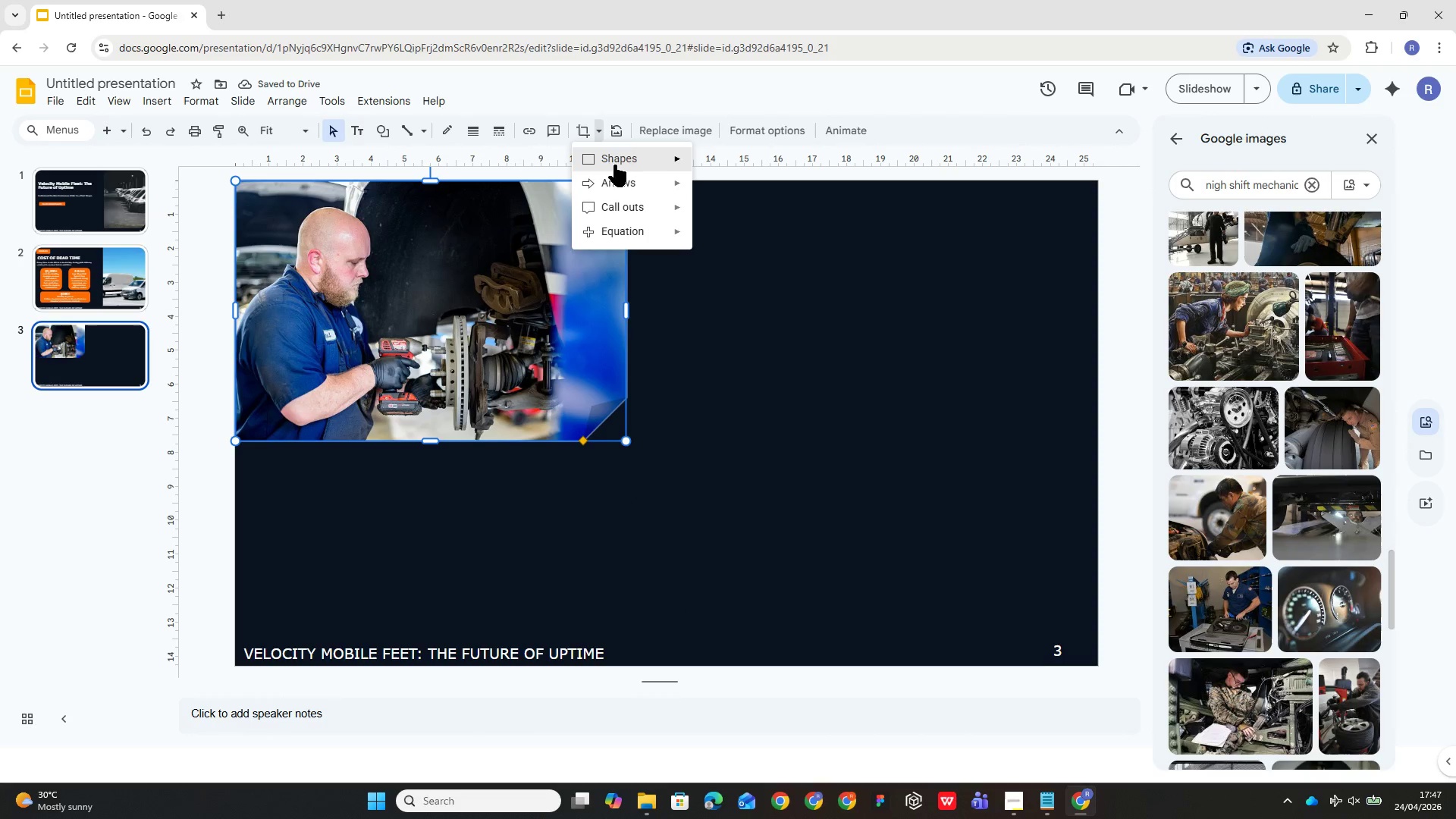 
mouse_move([639, 176])
 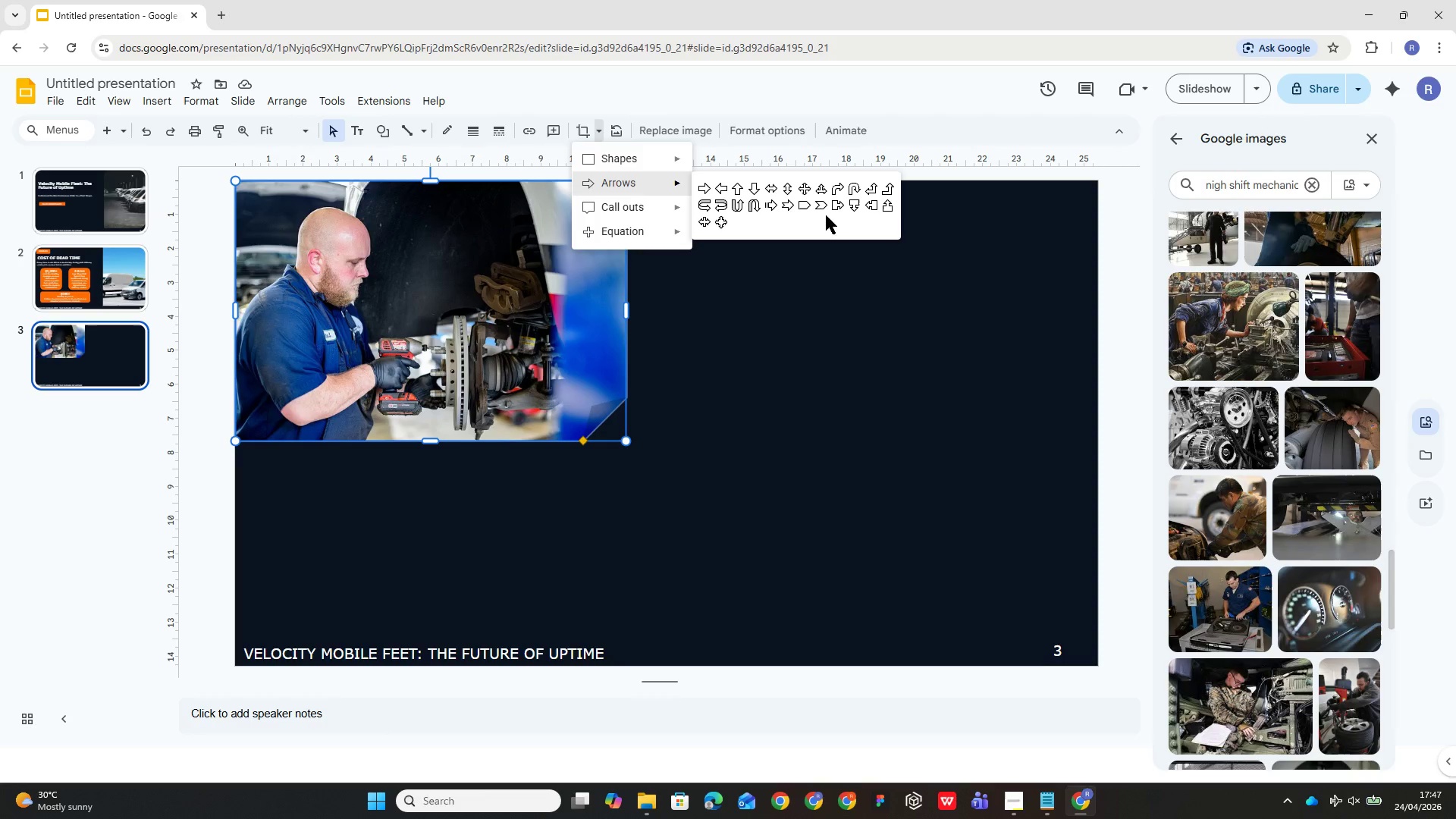 
mouse_move([681, 209])
 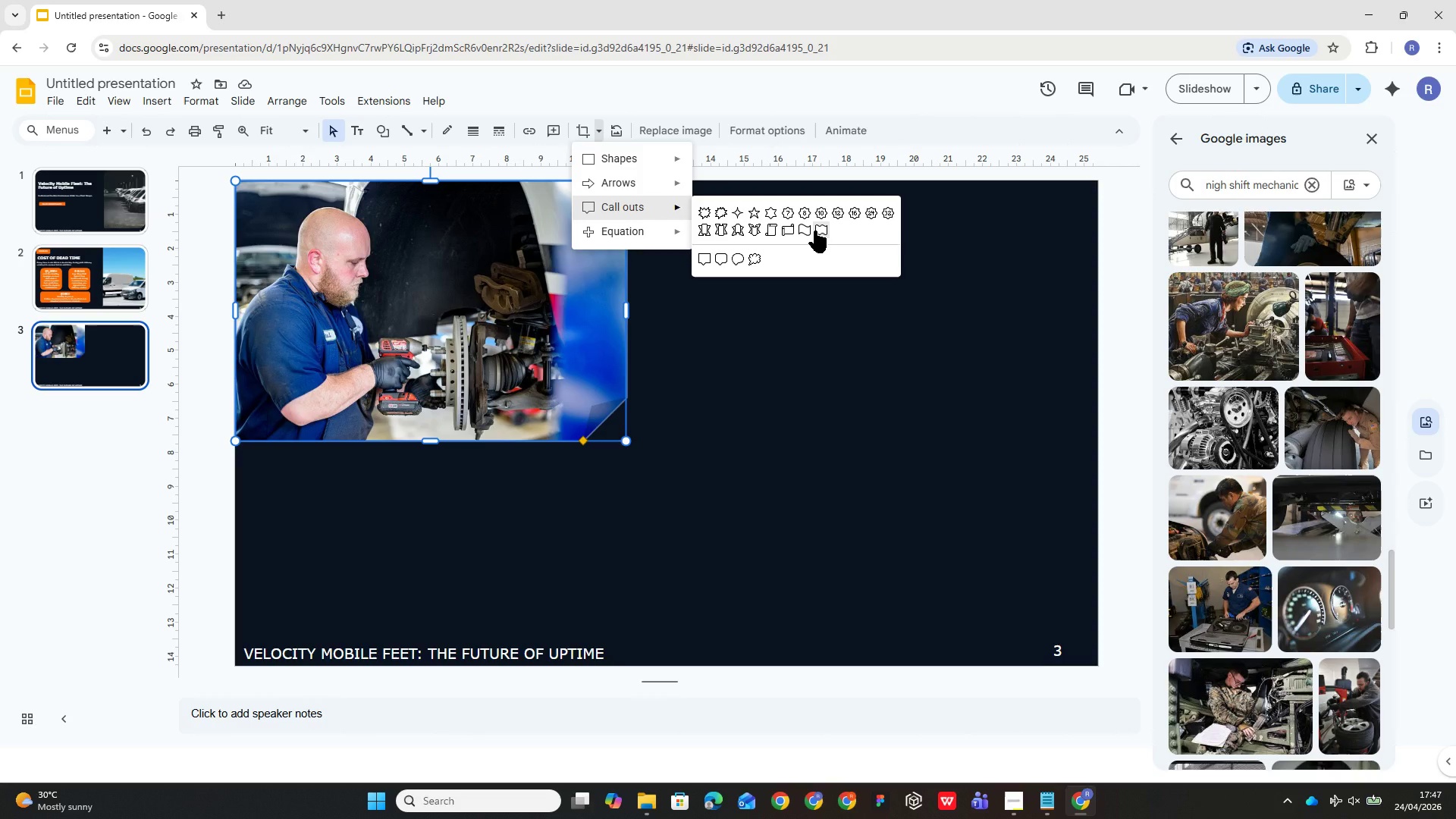 
left_click([814, 231])
 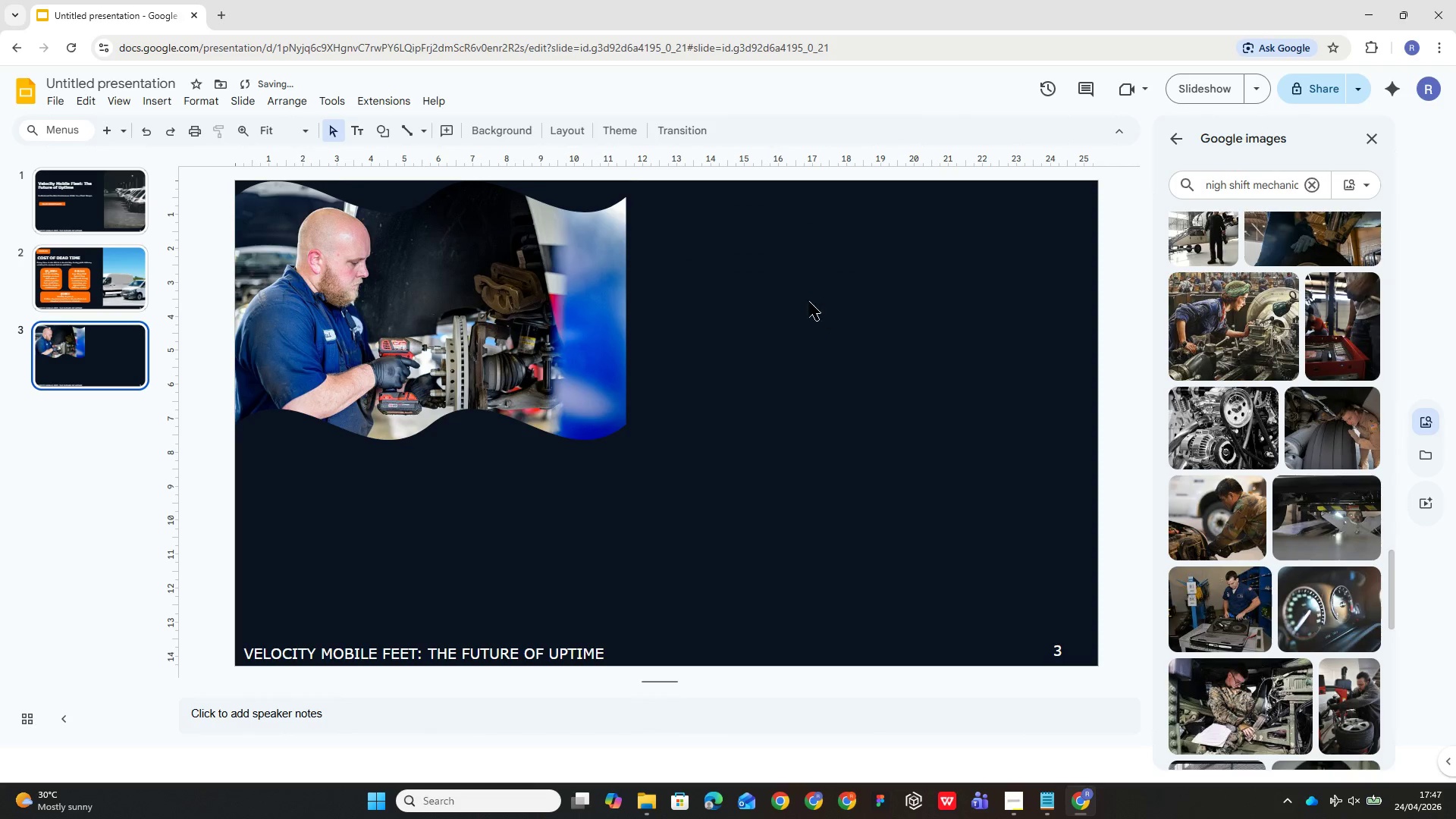 
left_click([624, 322])
 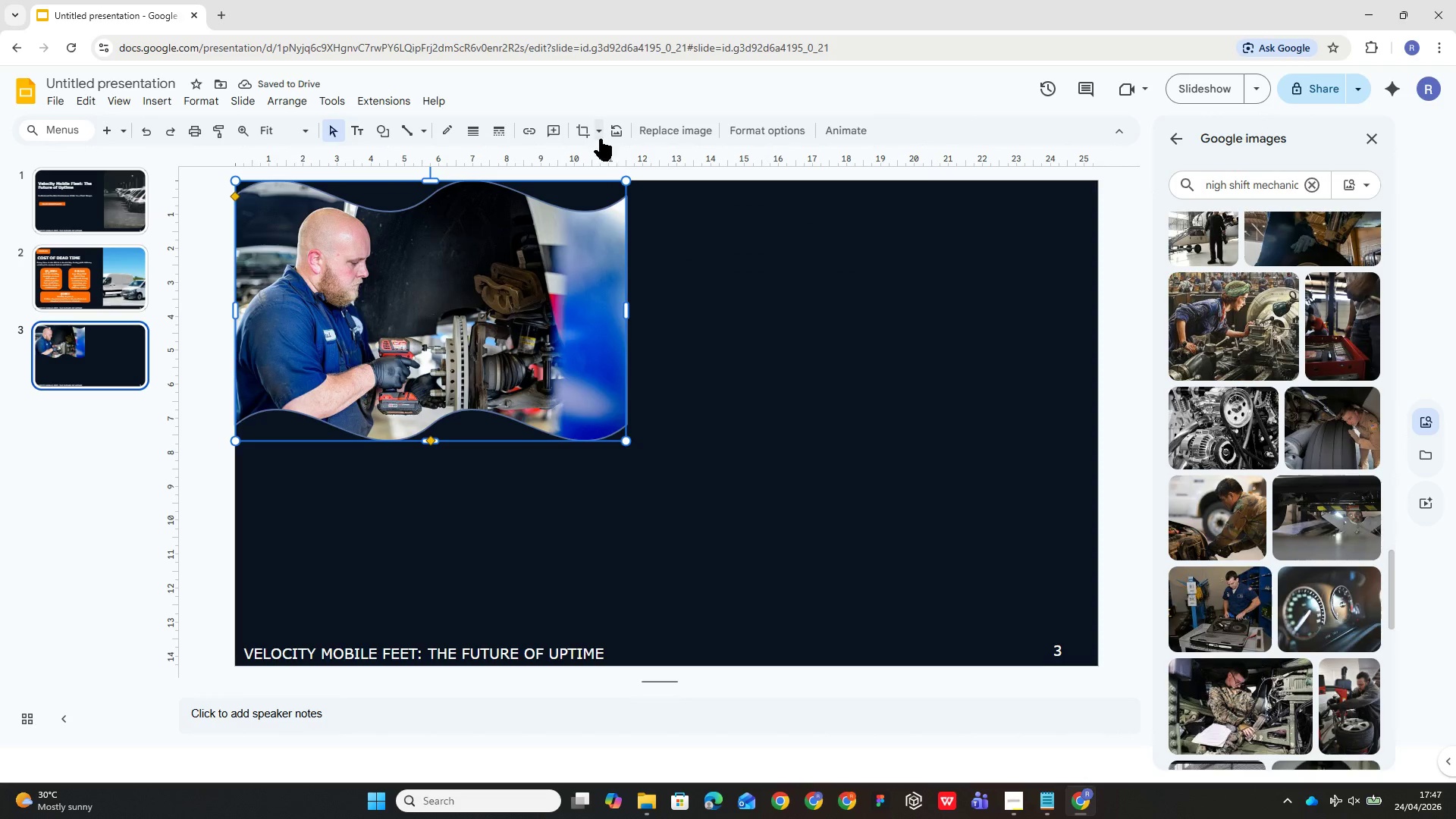 
left_click([598, 132])
 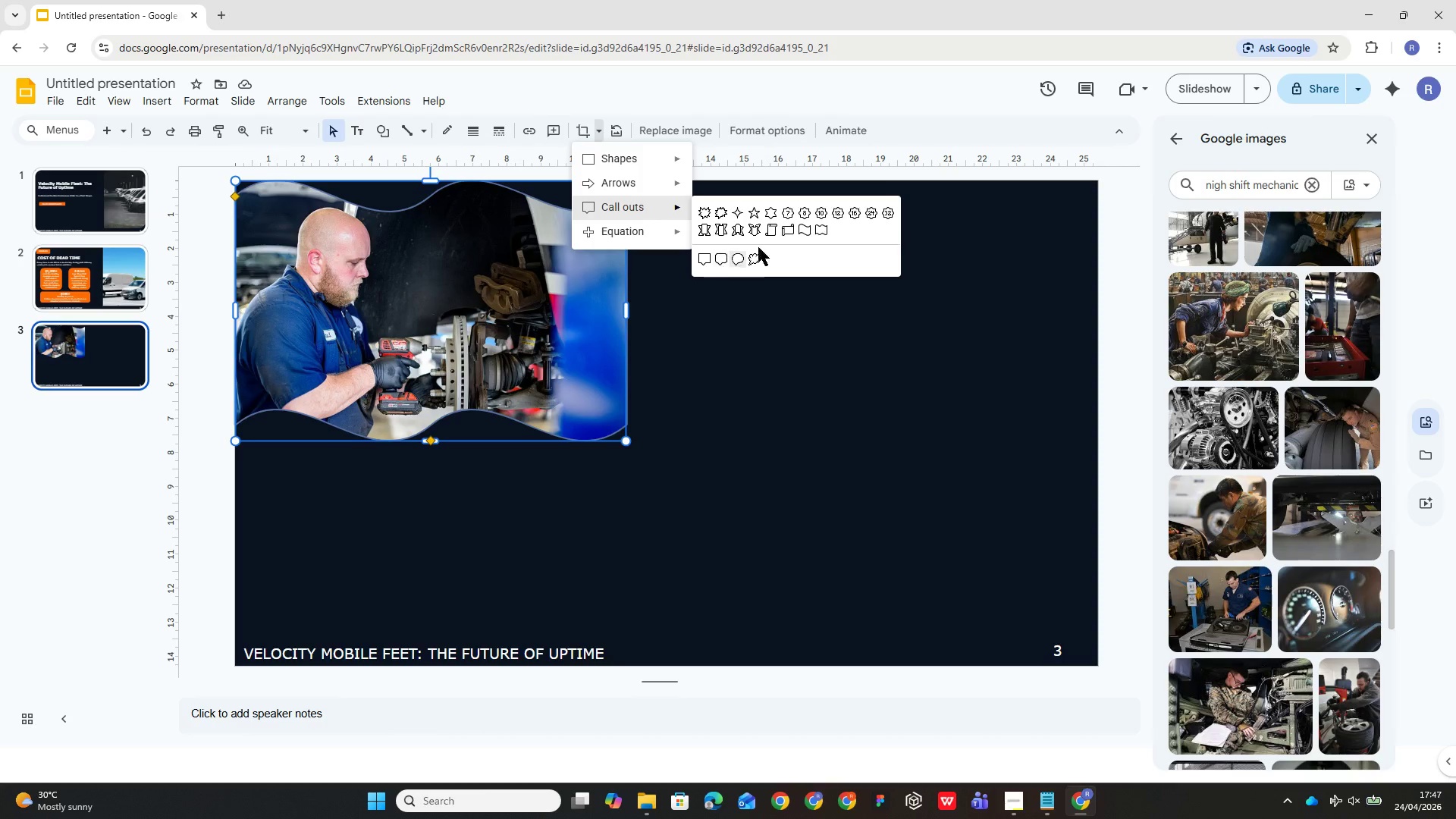 
left_click([789, 234])
 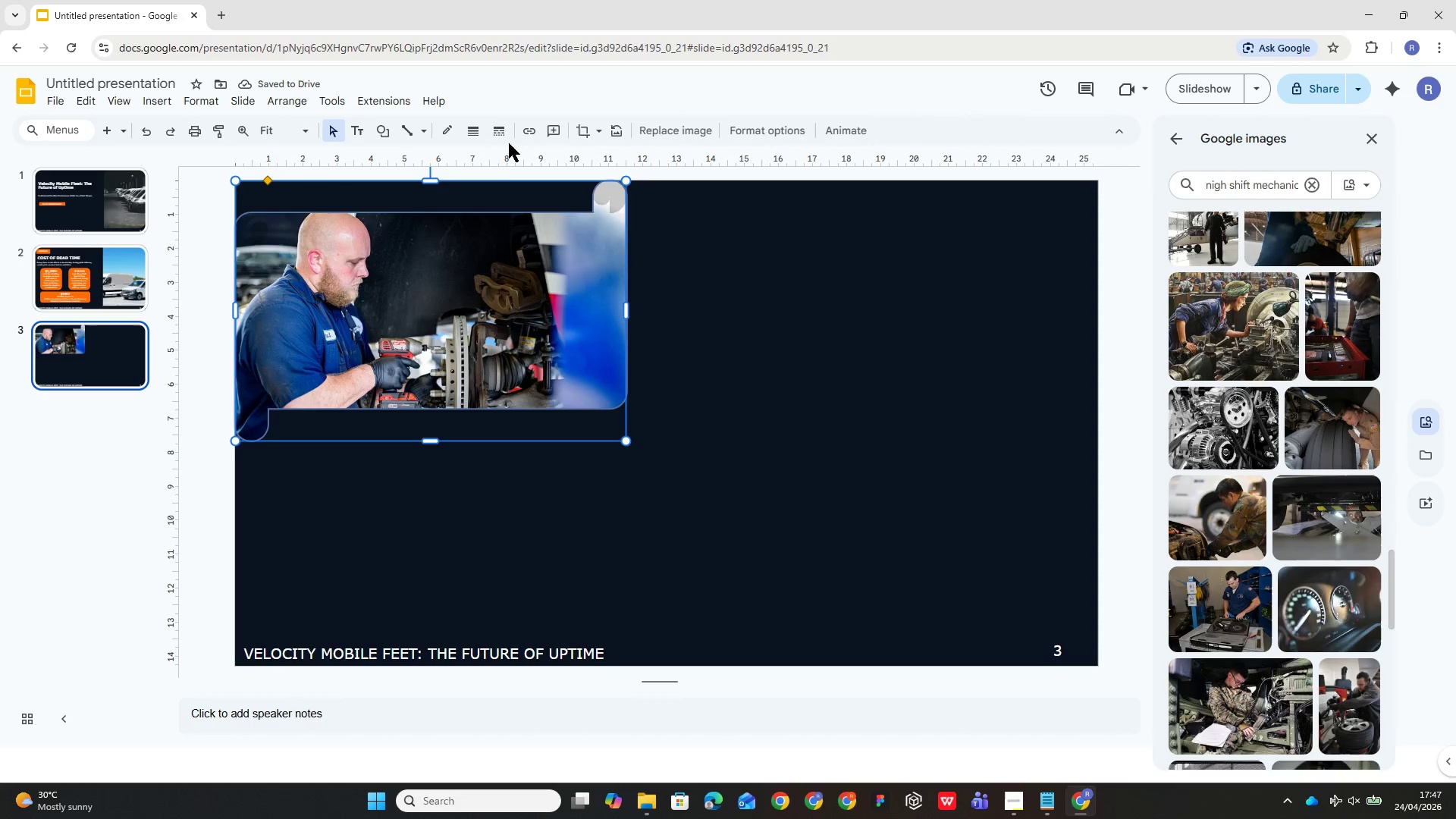 
left_click([592, 135])
 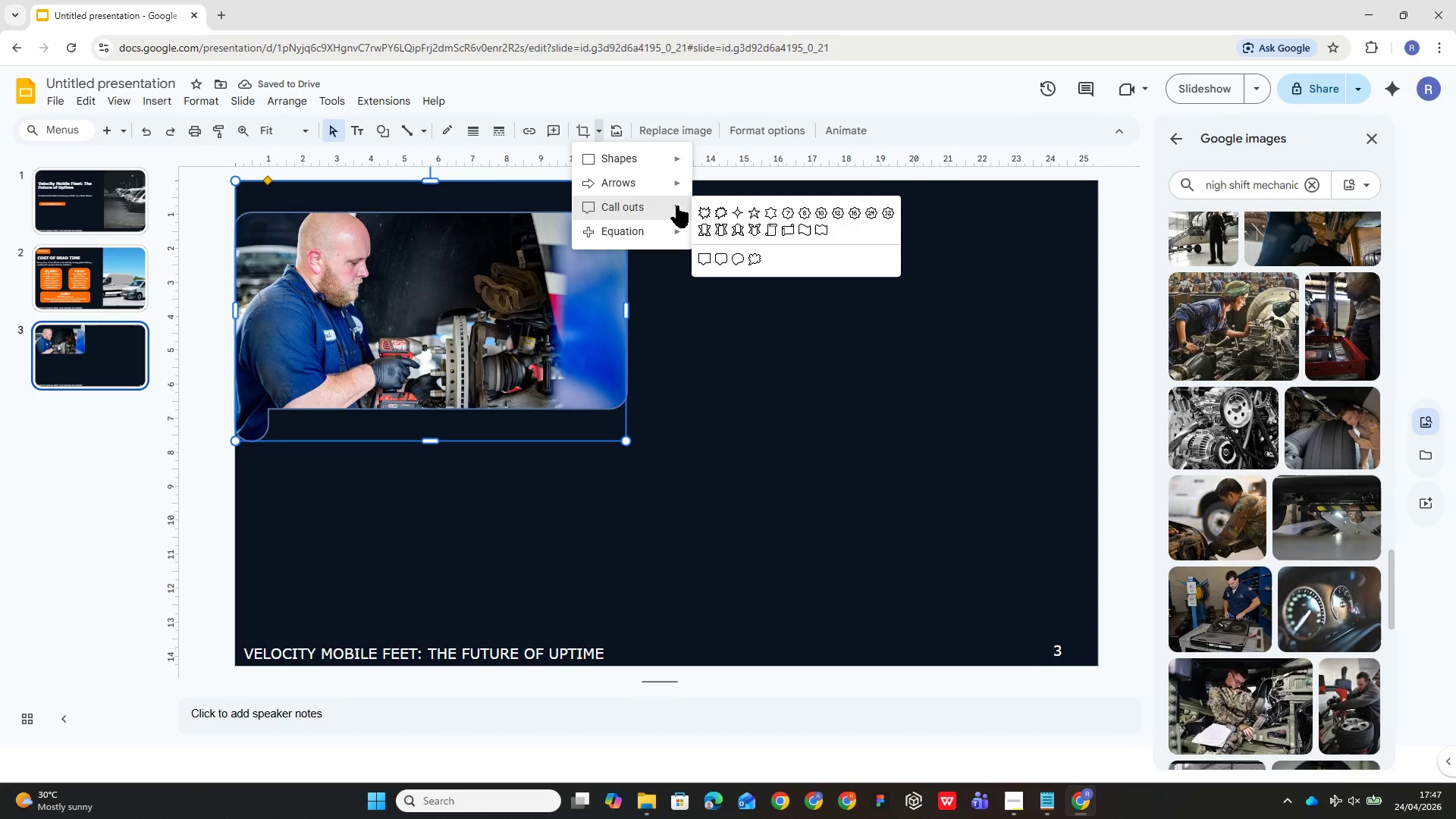 
mouse_move([792, 232])
 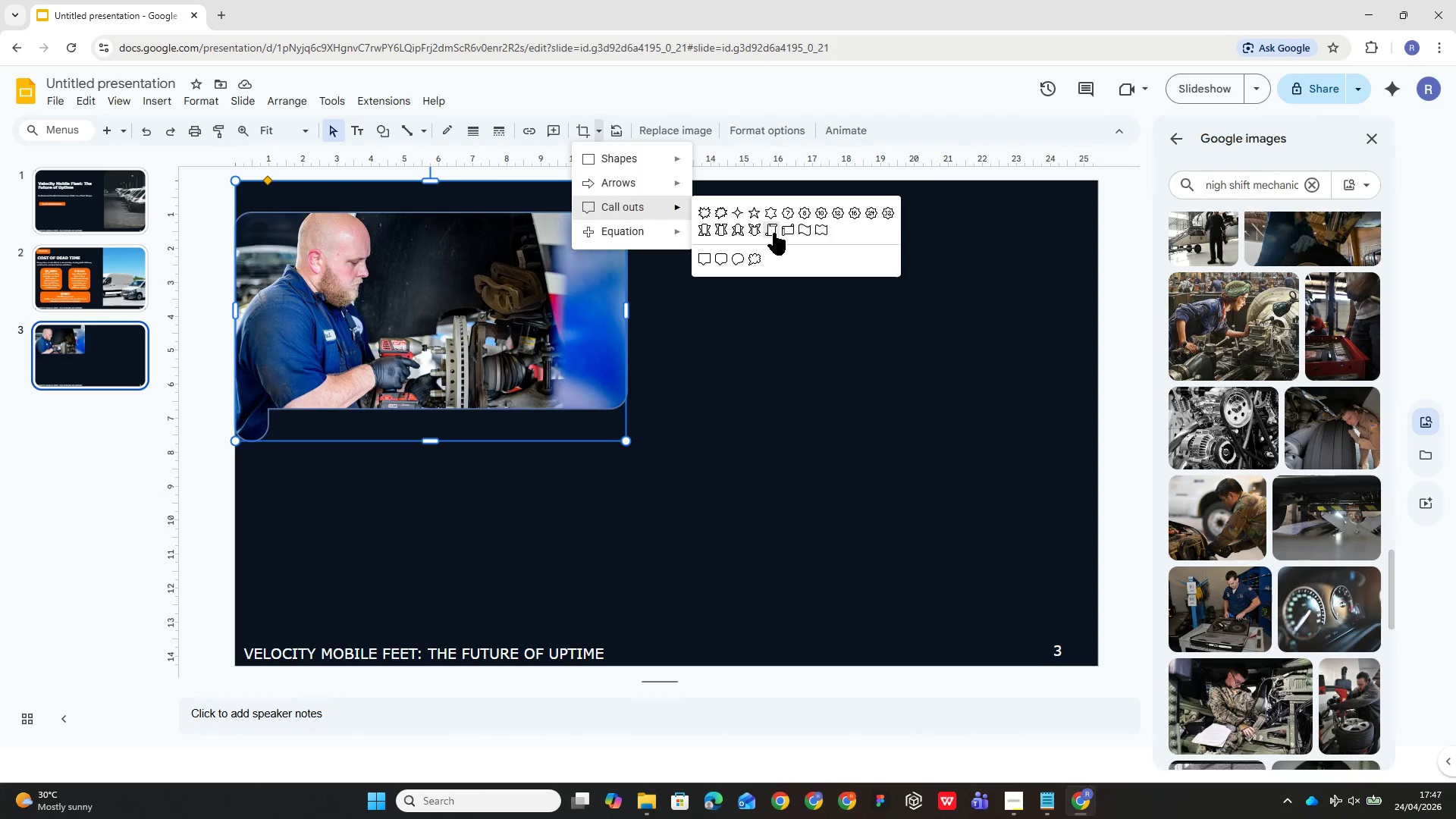 
left_click([774, 233])
 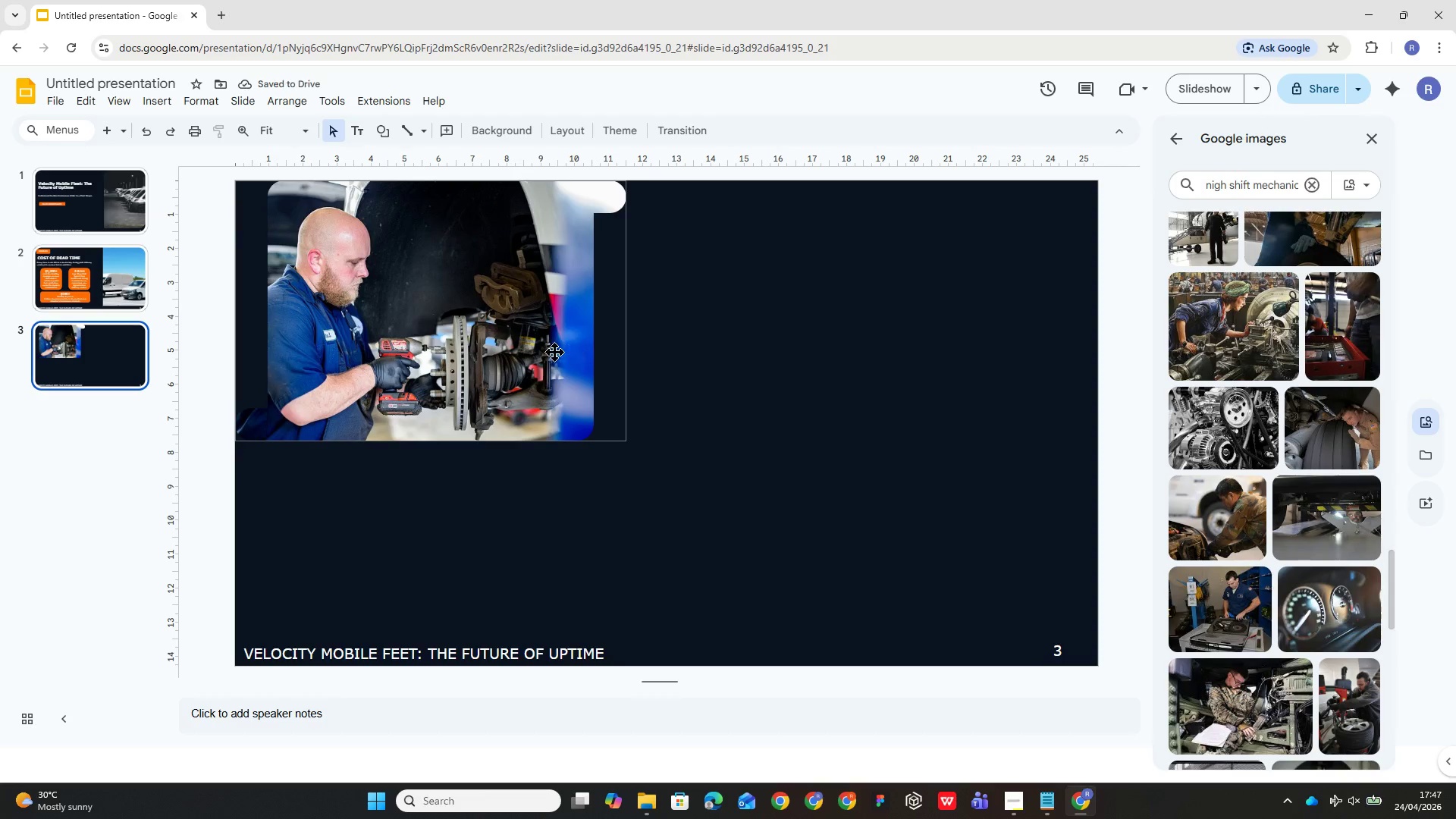 
left_click([439, 326])
 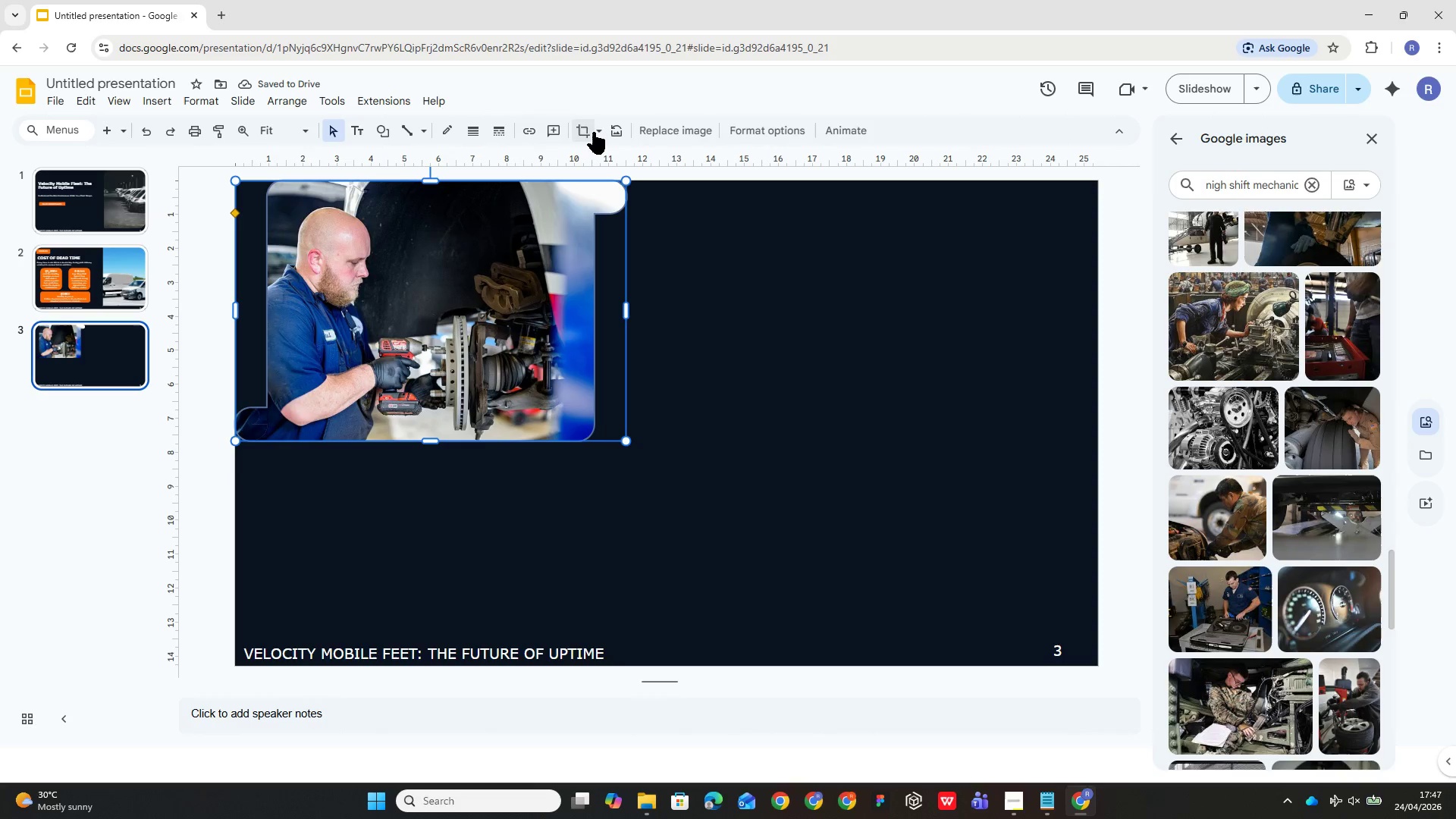 
left_click([602, 132])
 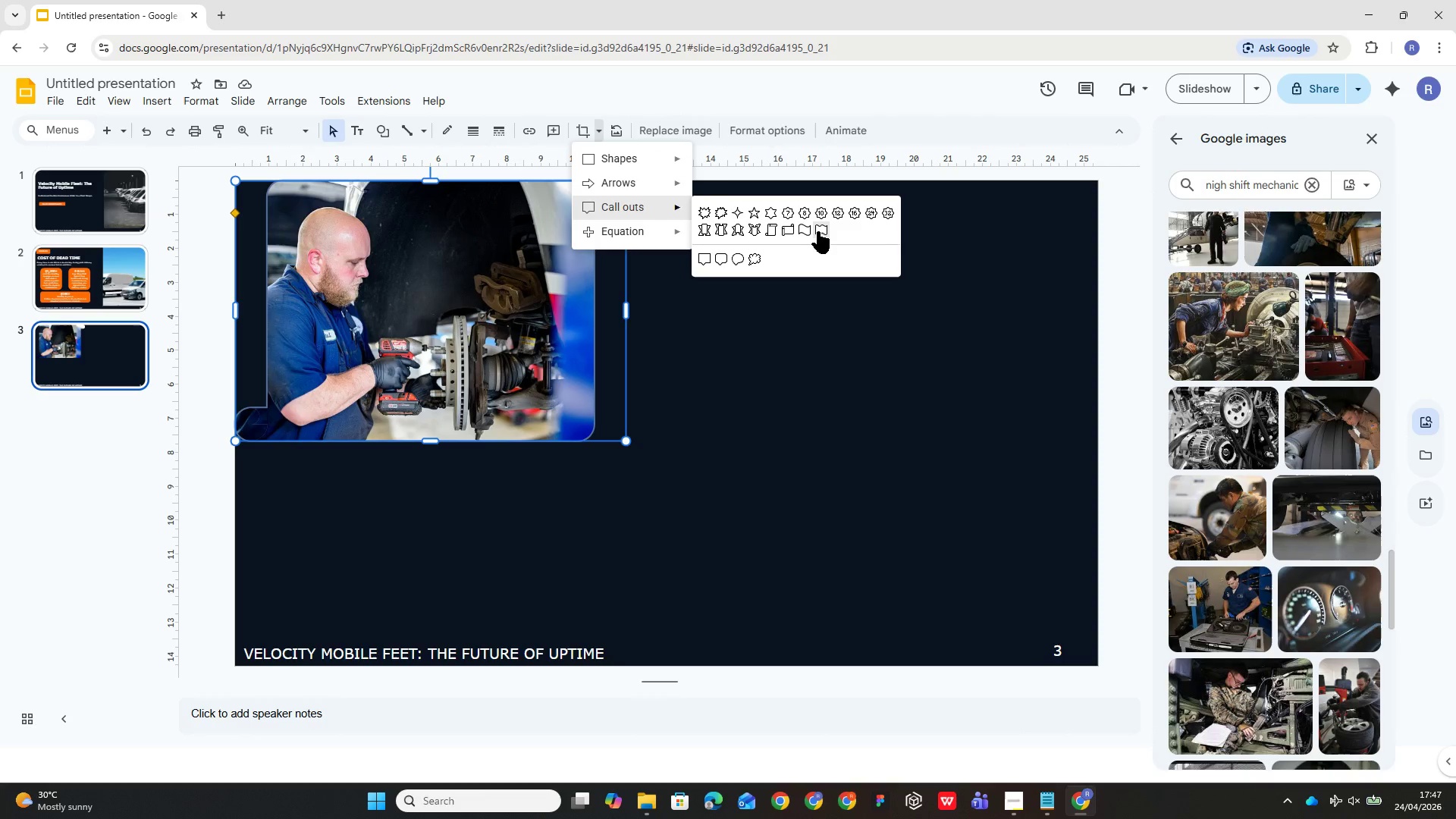 
left_click([817, 231])
 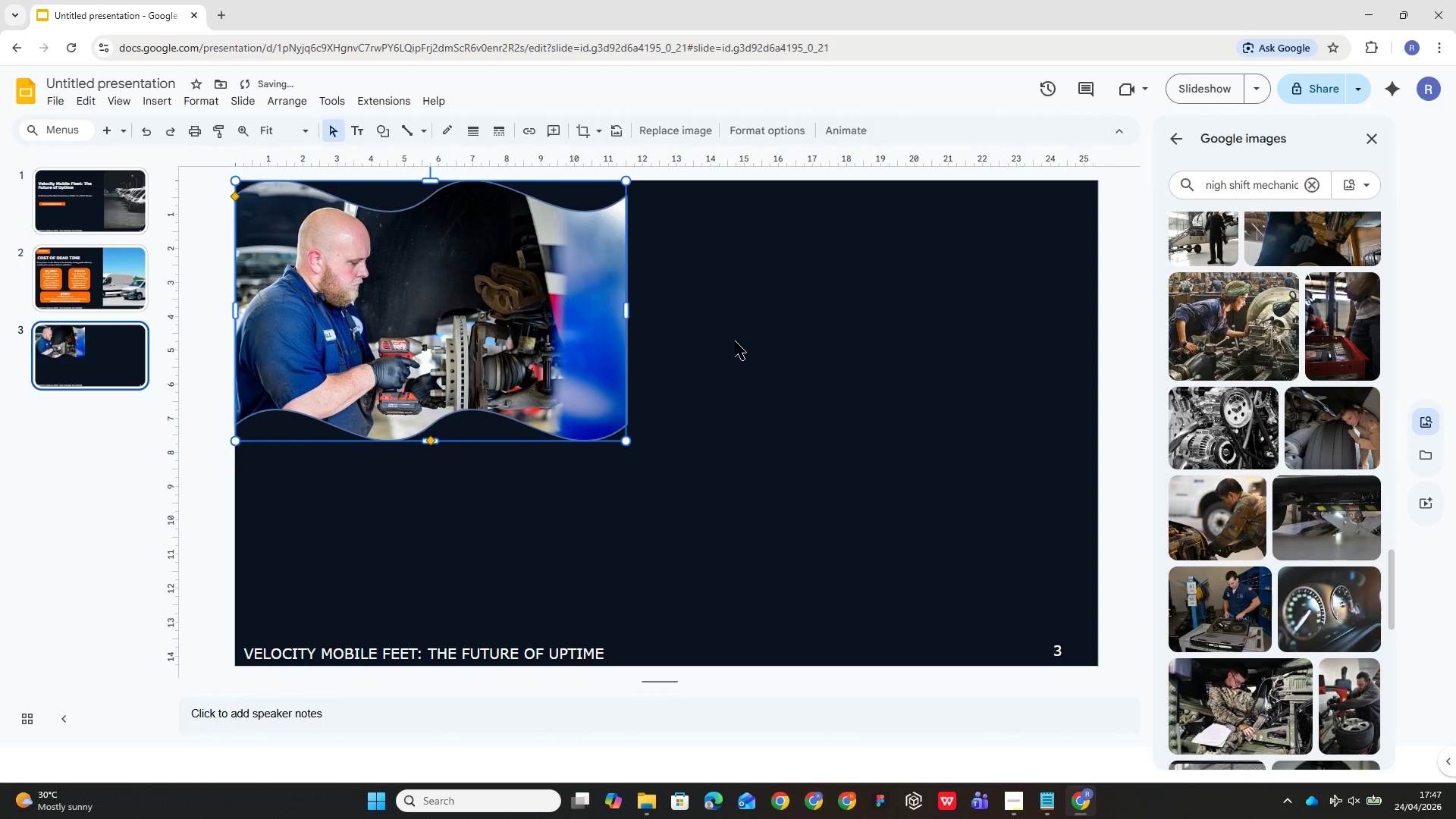 
left_click([733, 344])
 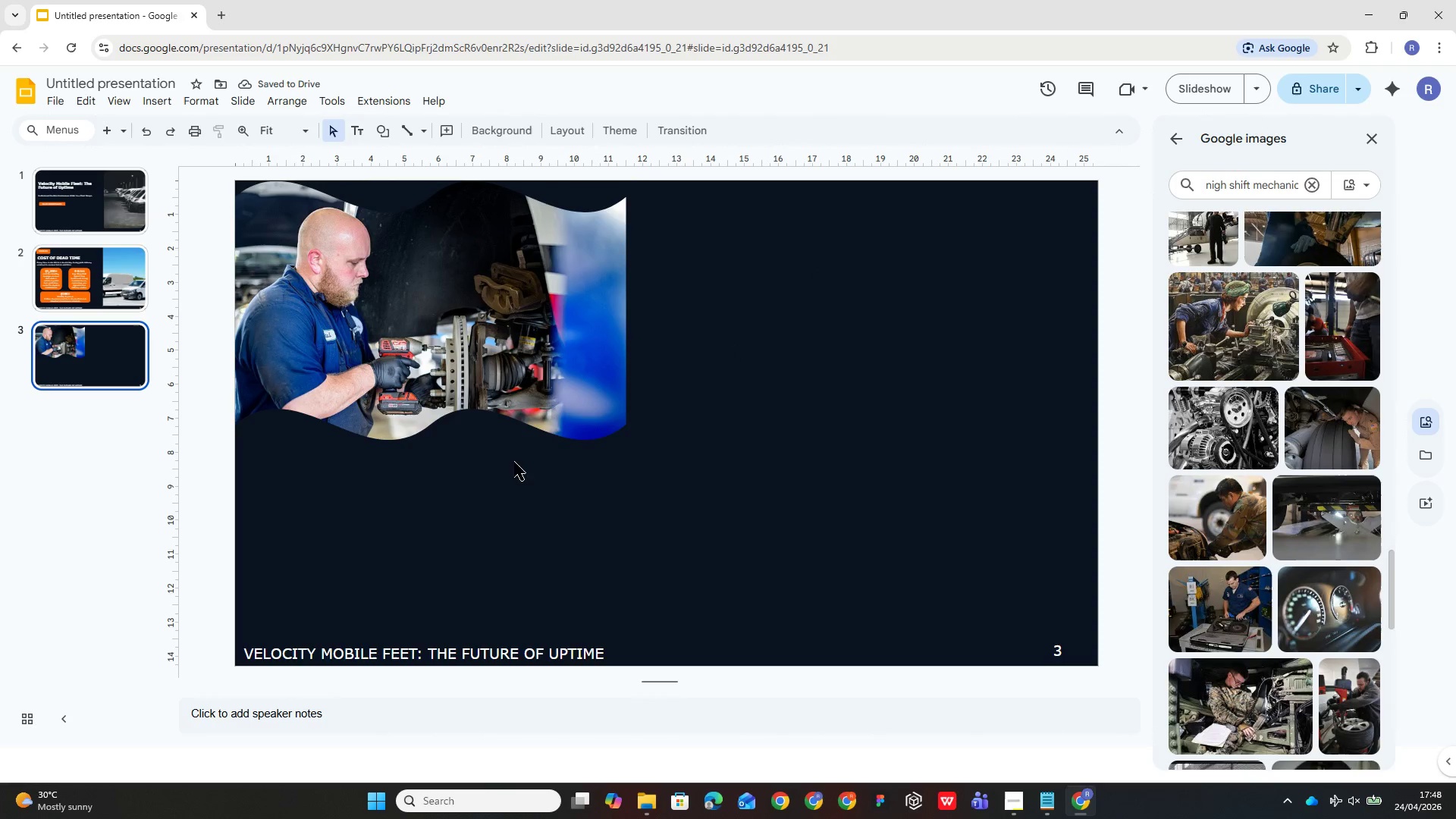 
left_click([124, 275])
 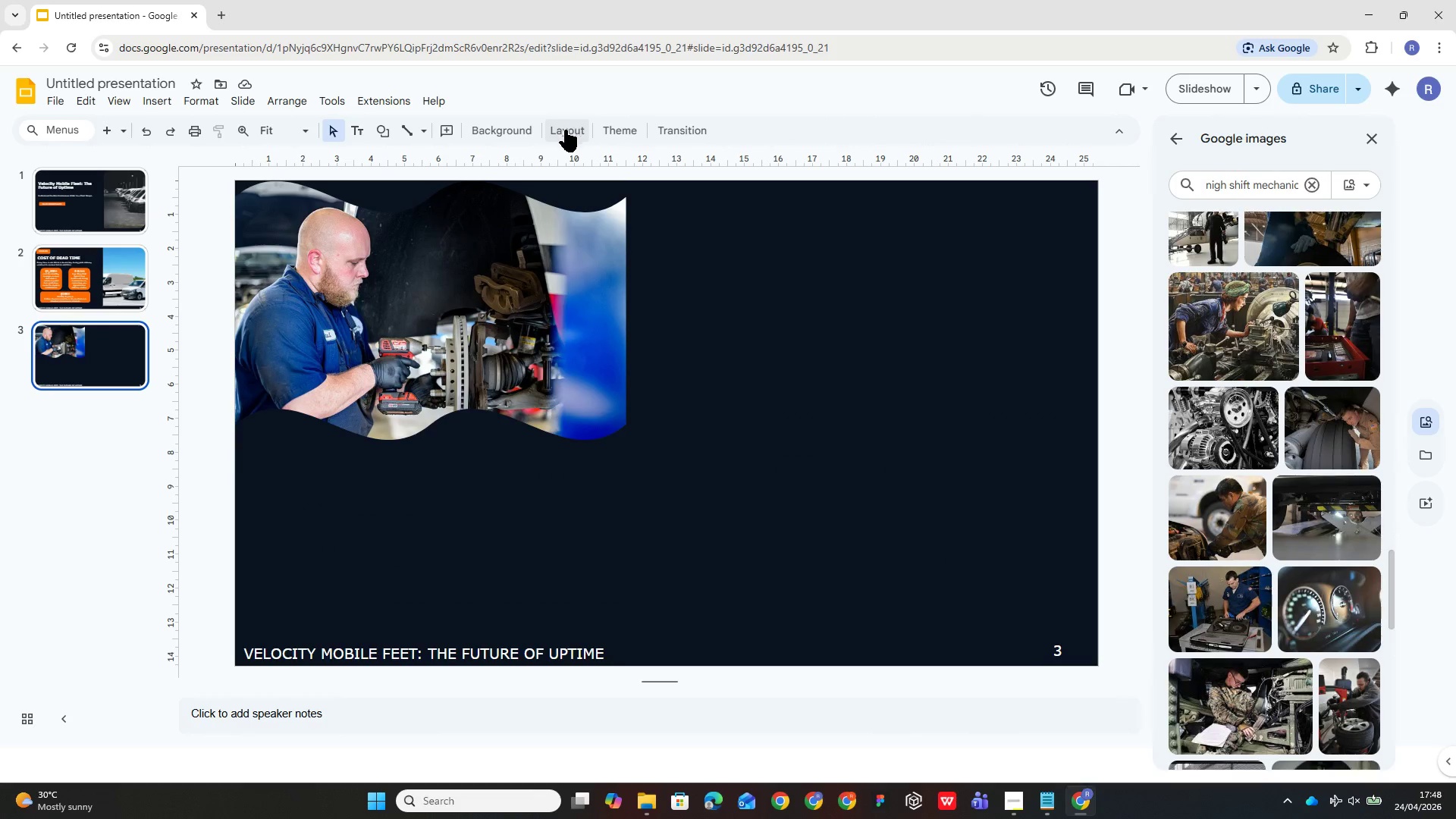 
left_click([359, 133])
 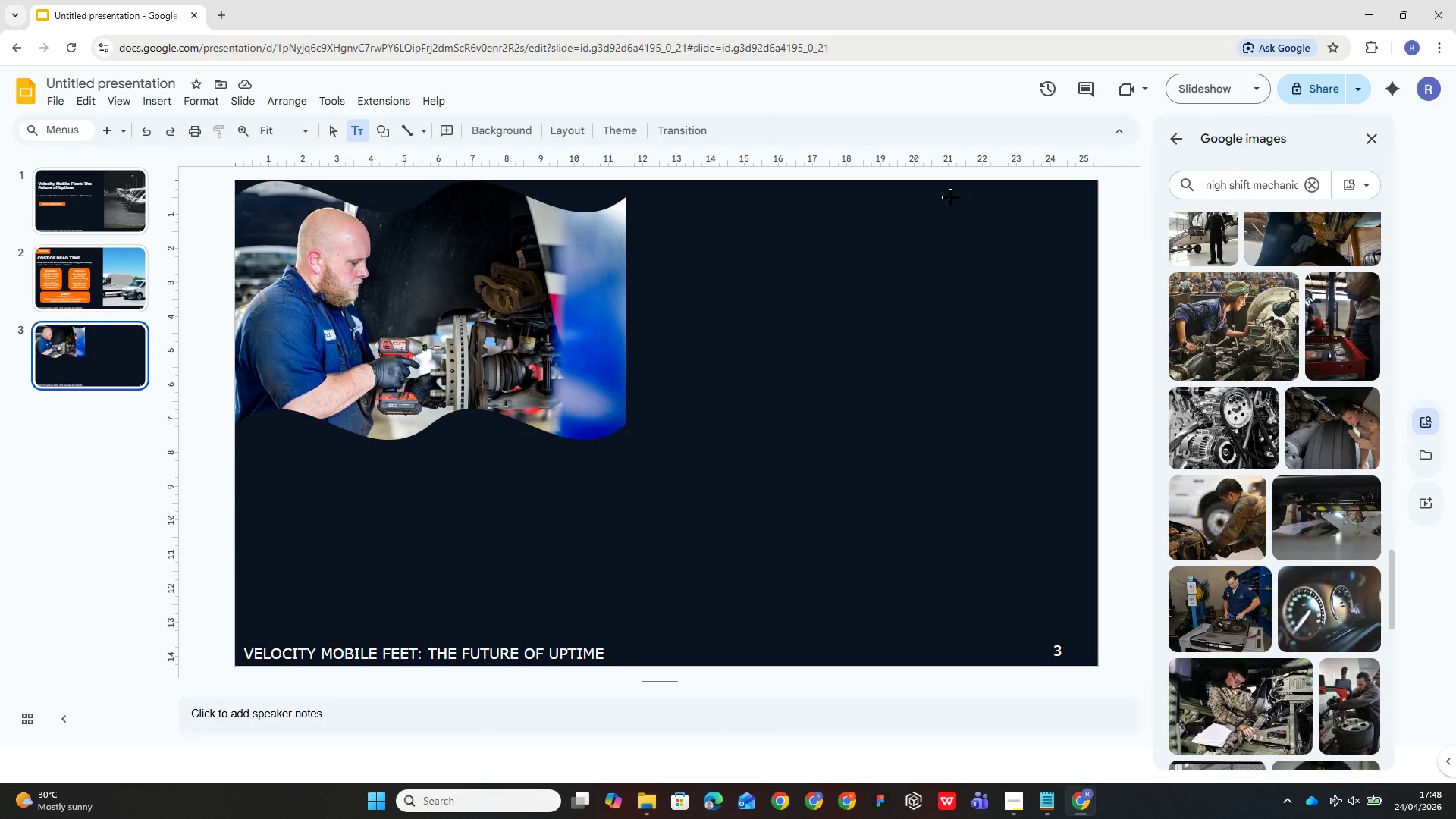 
left_click_drag(start_coordinate=[940, 193], to_coordinate=[1081, 237])
 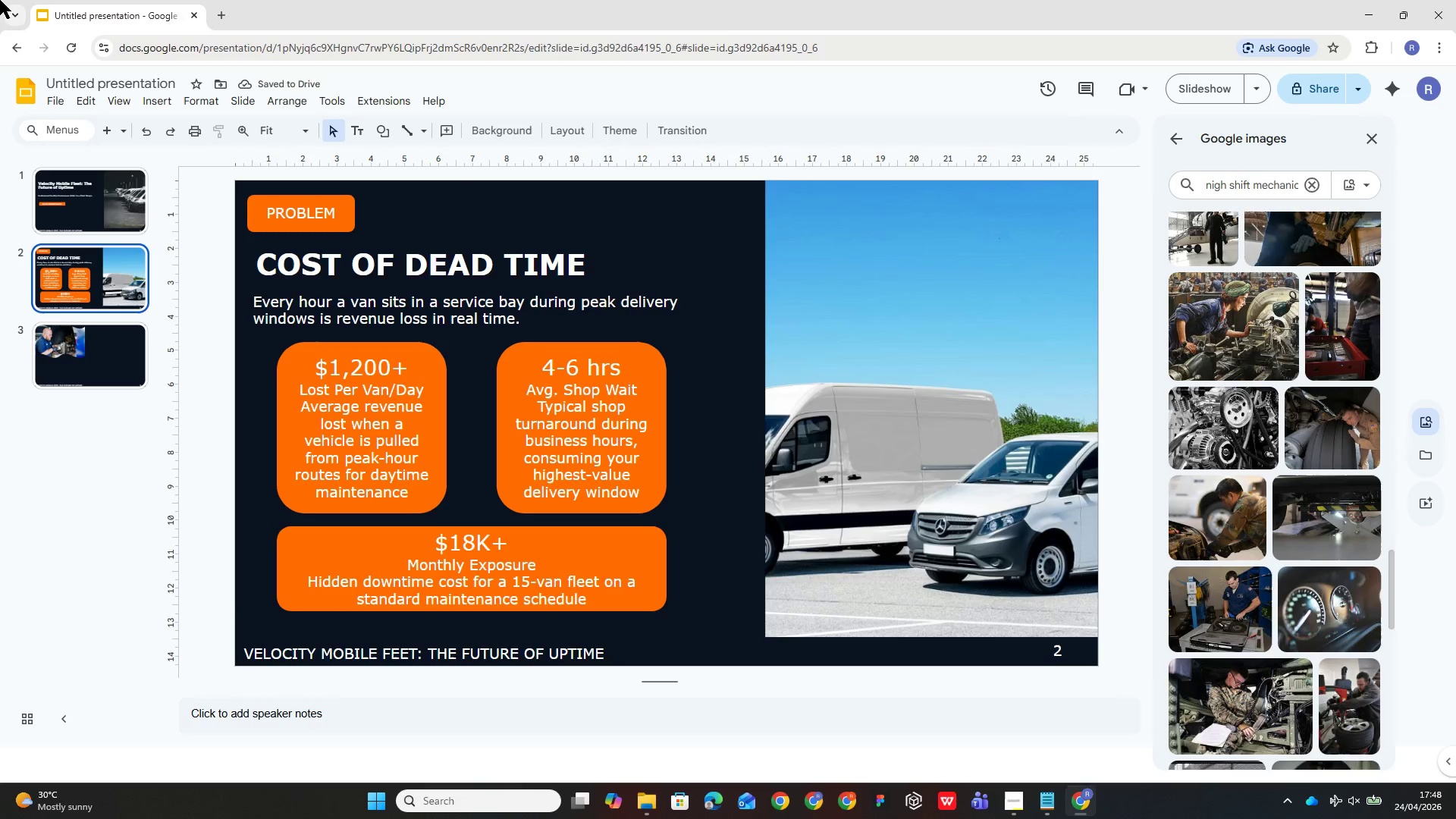 
wait(7.08)
 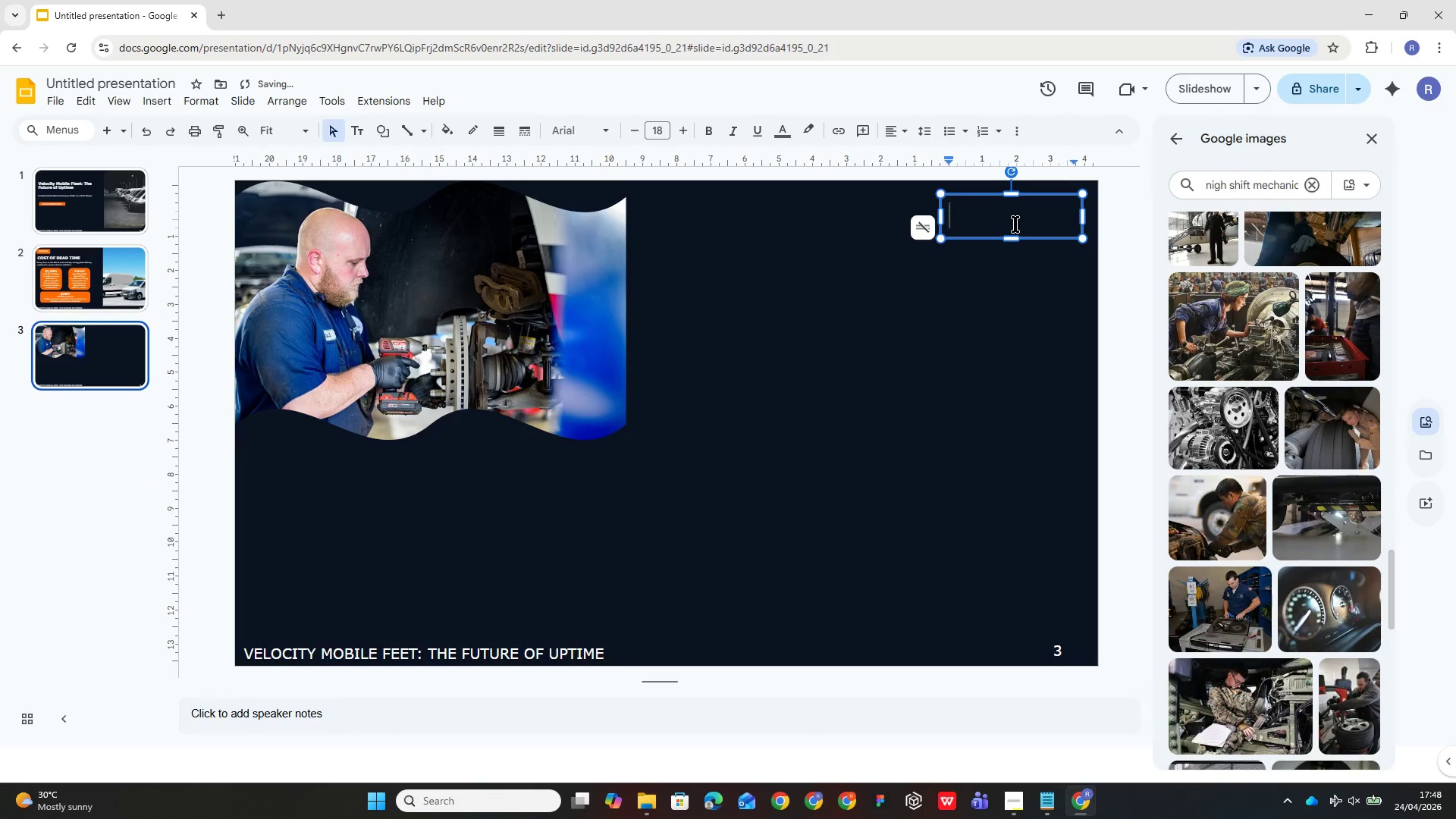 
double_click([263, 209])
 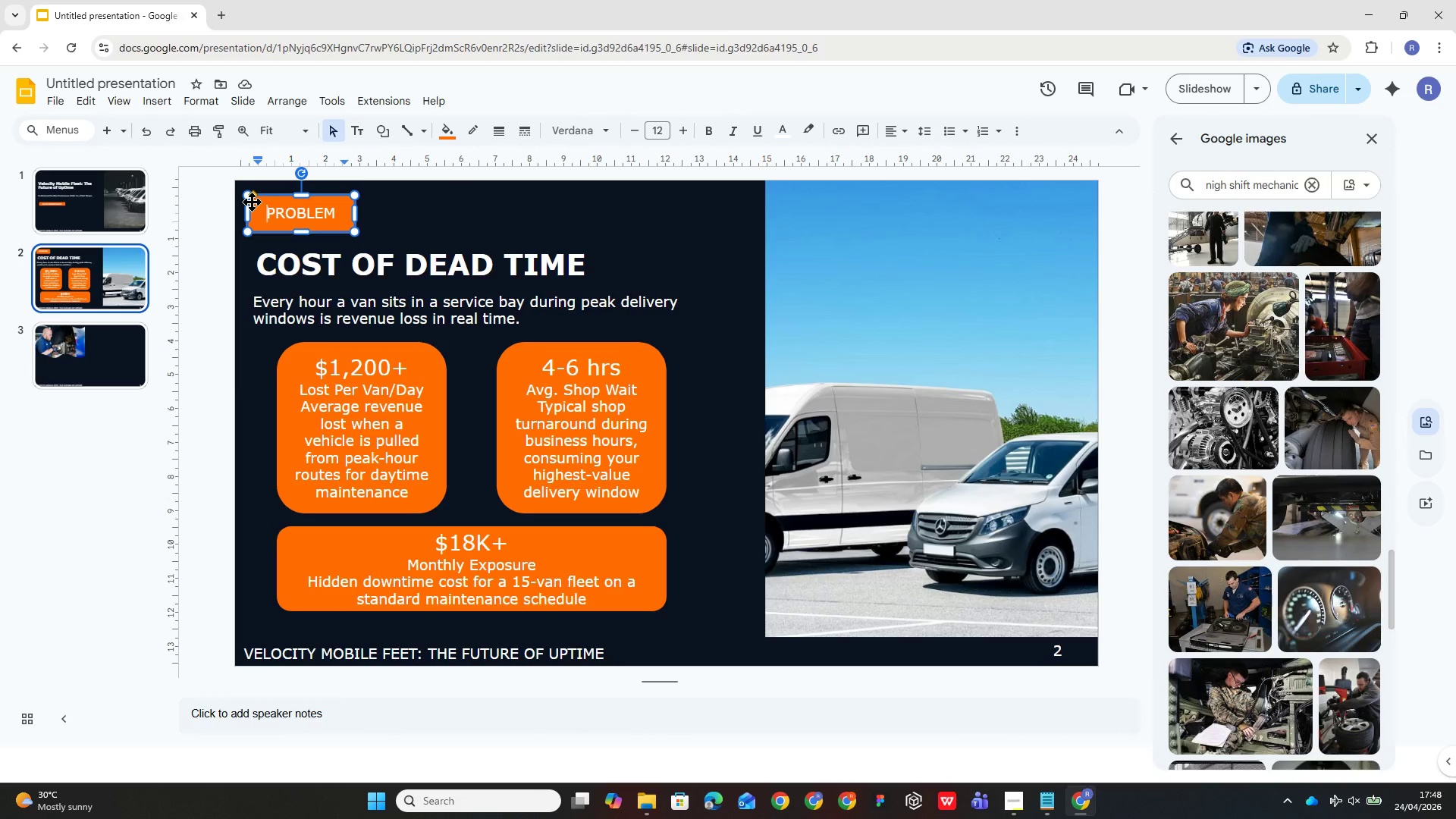 
type(THE )
 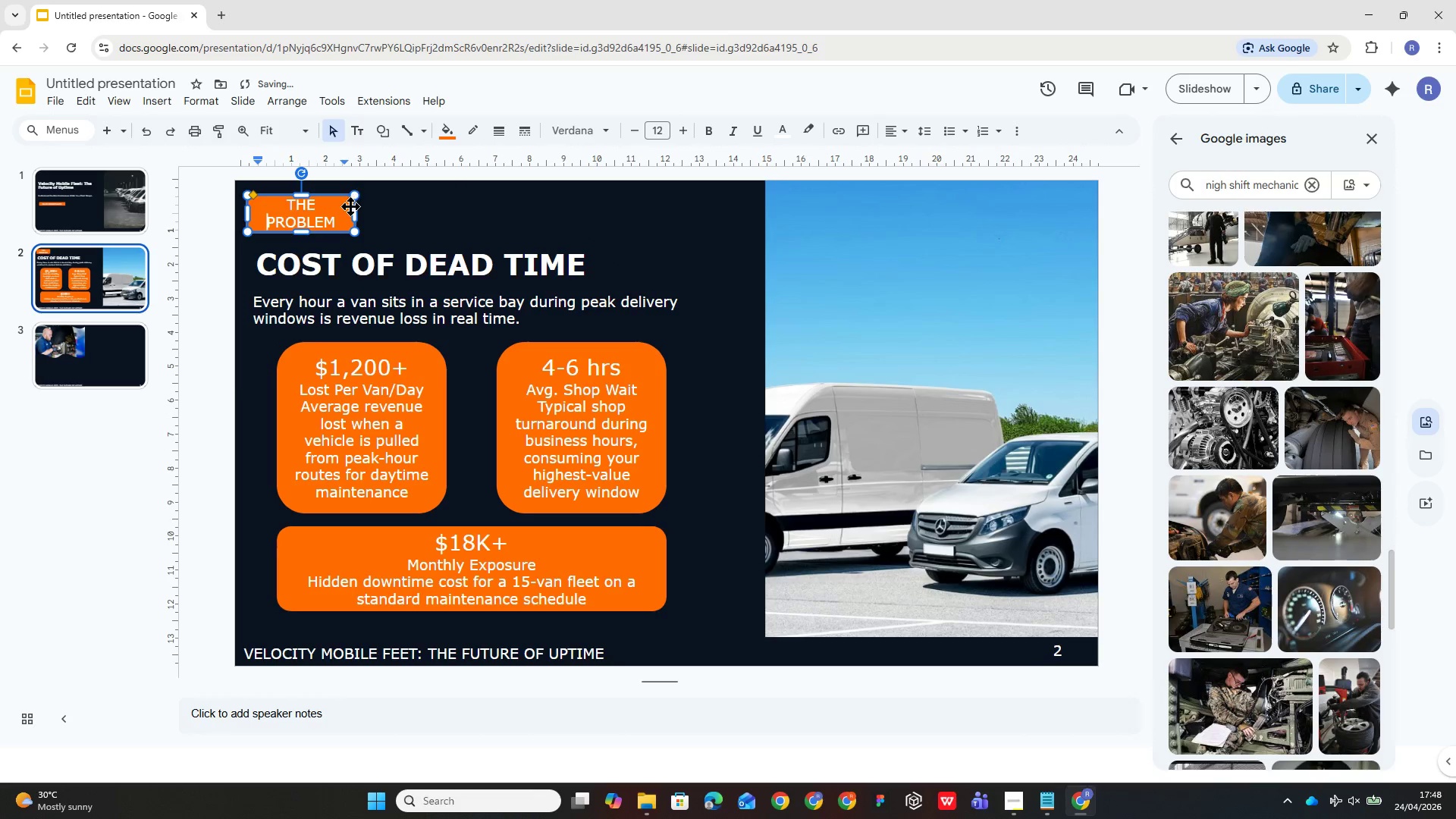 
left_click_drag(start_coordinate=[356, 216], to_coordinate=[388, 217])
 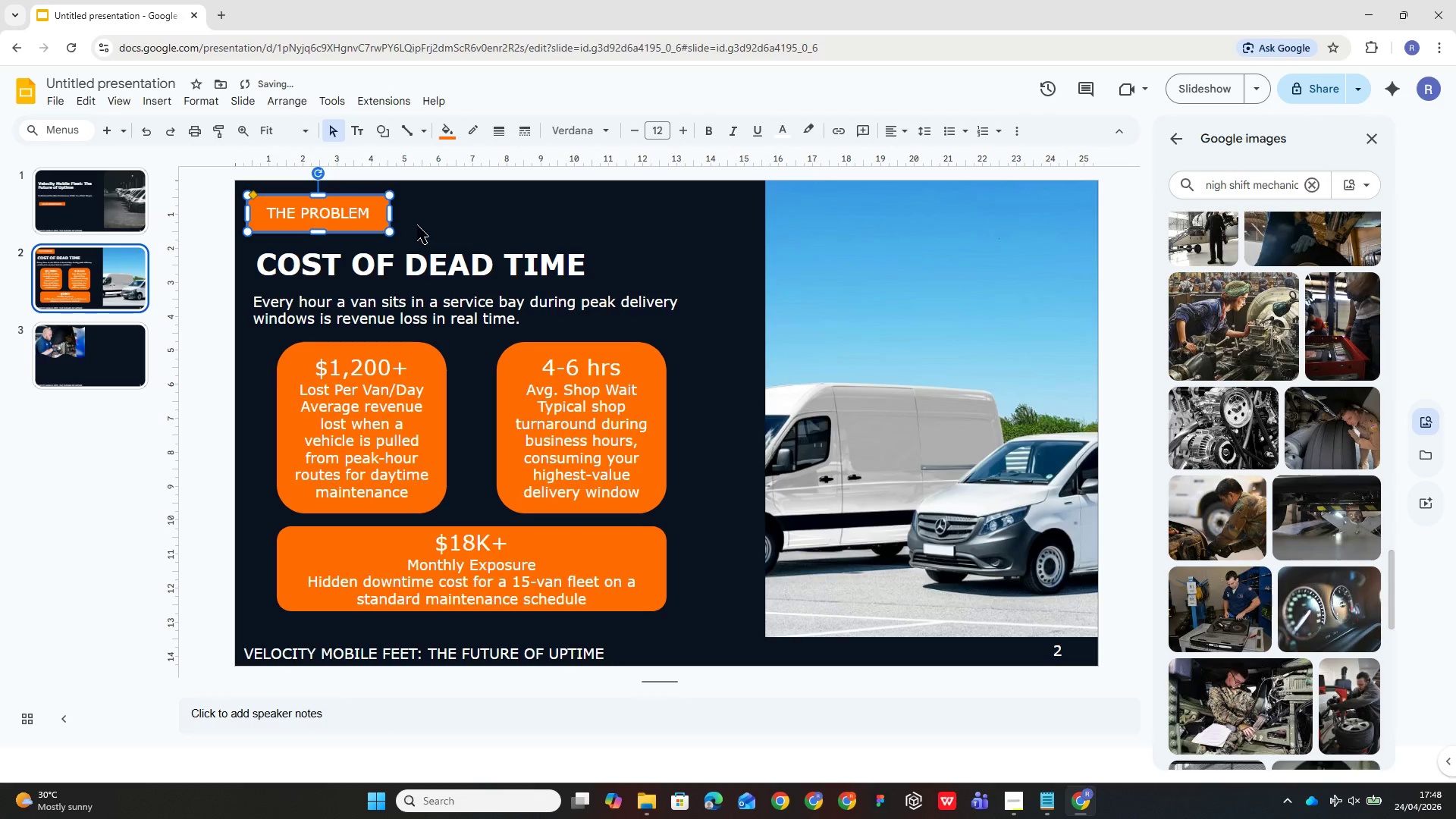 
left_click([419, 225])
 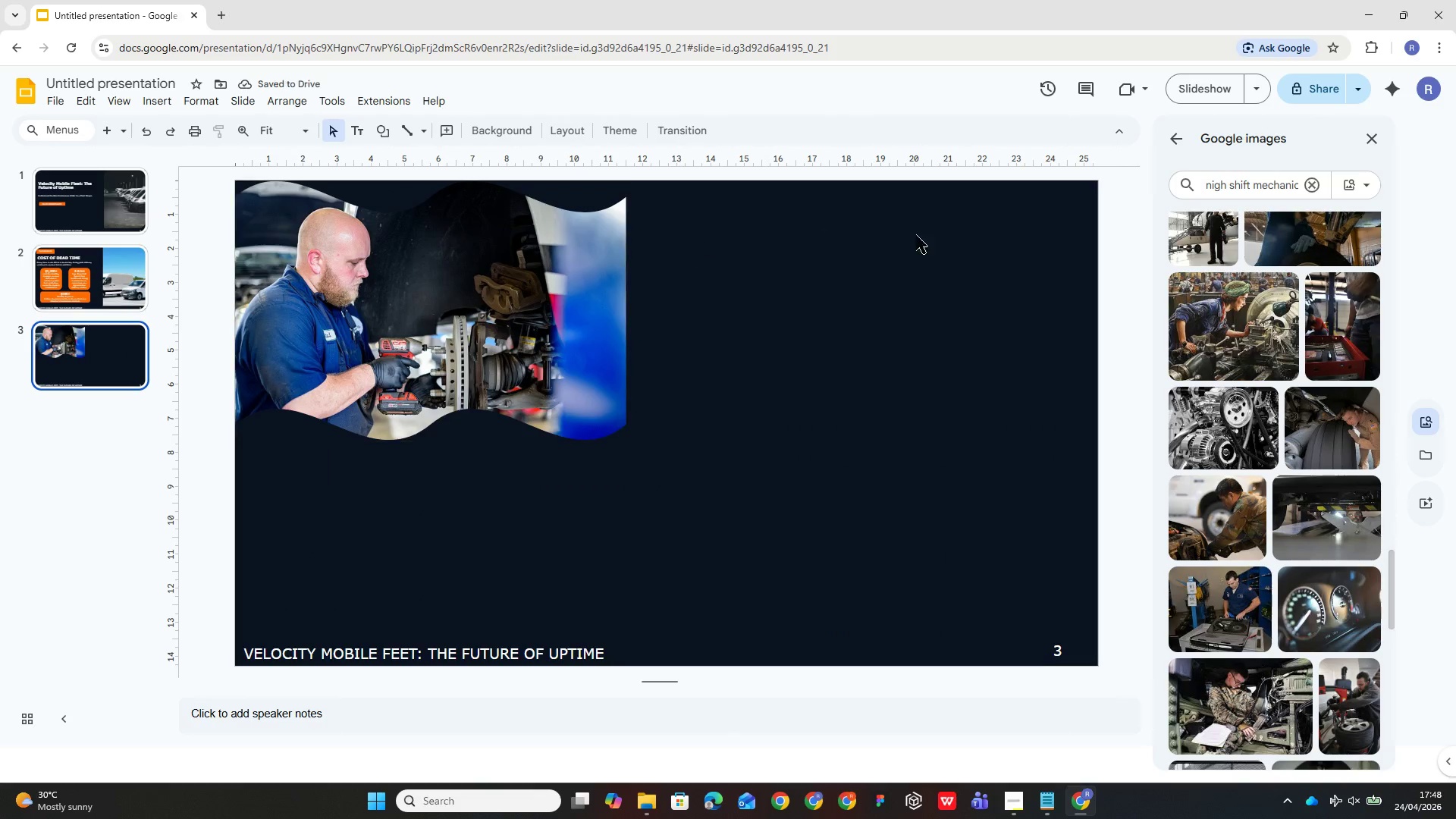 
left_click([1012, 215])
 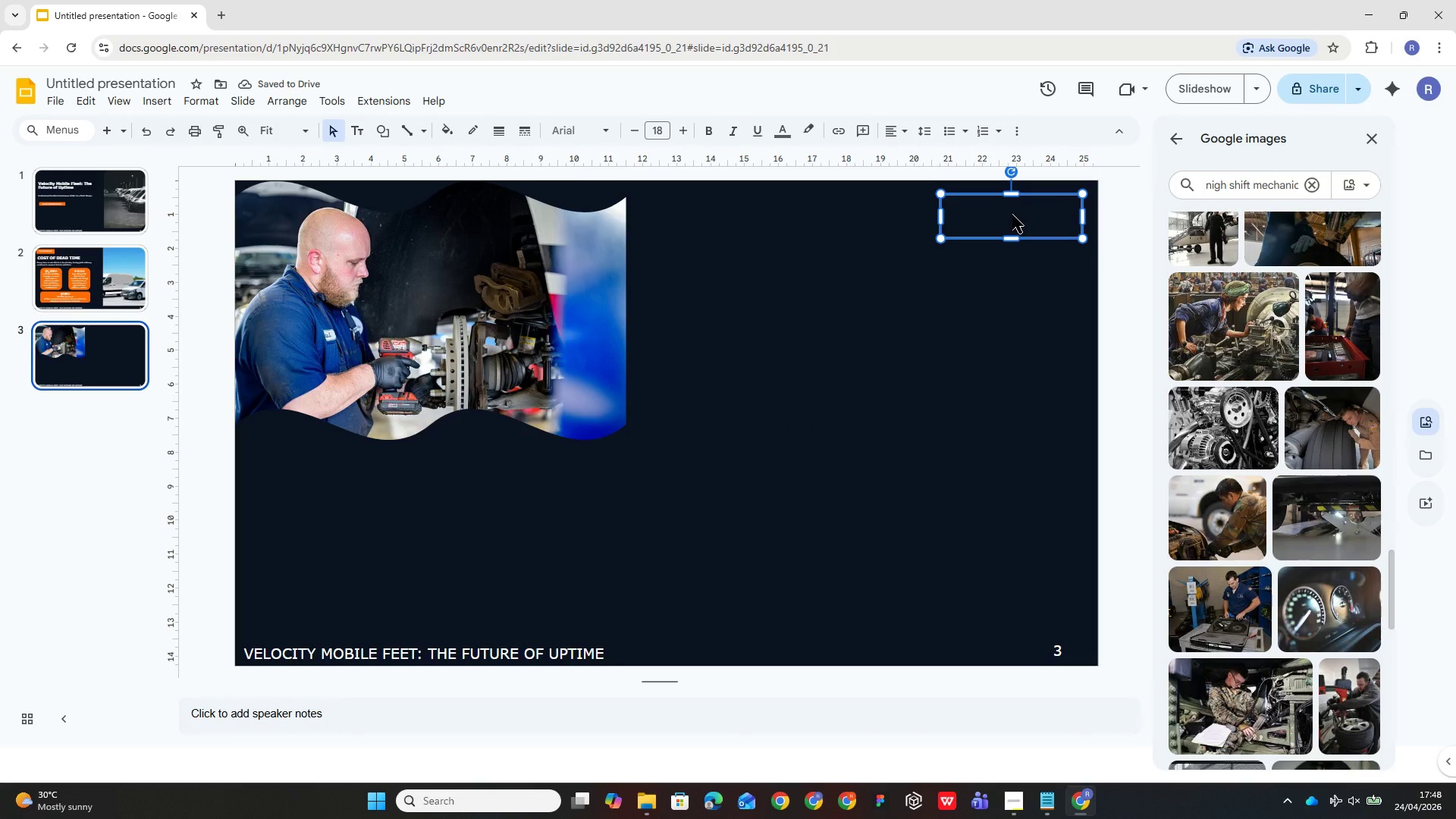 
type(THE SOLUTION)
 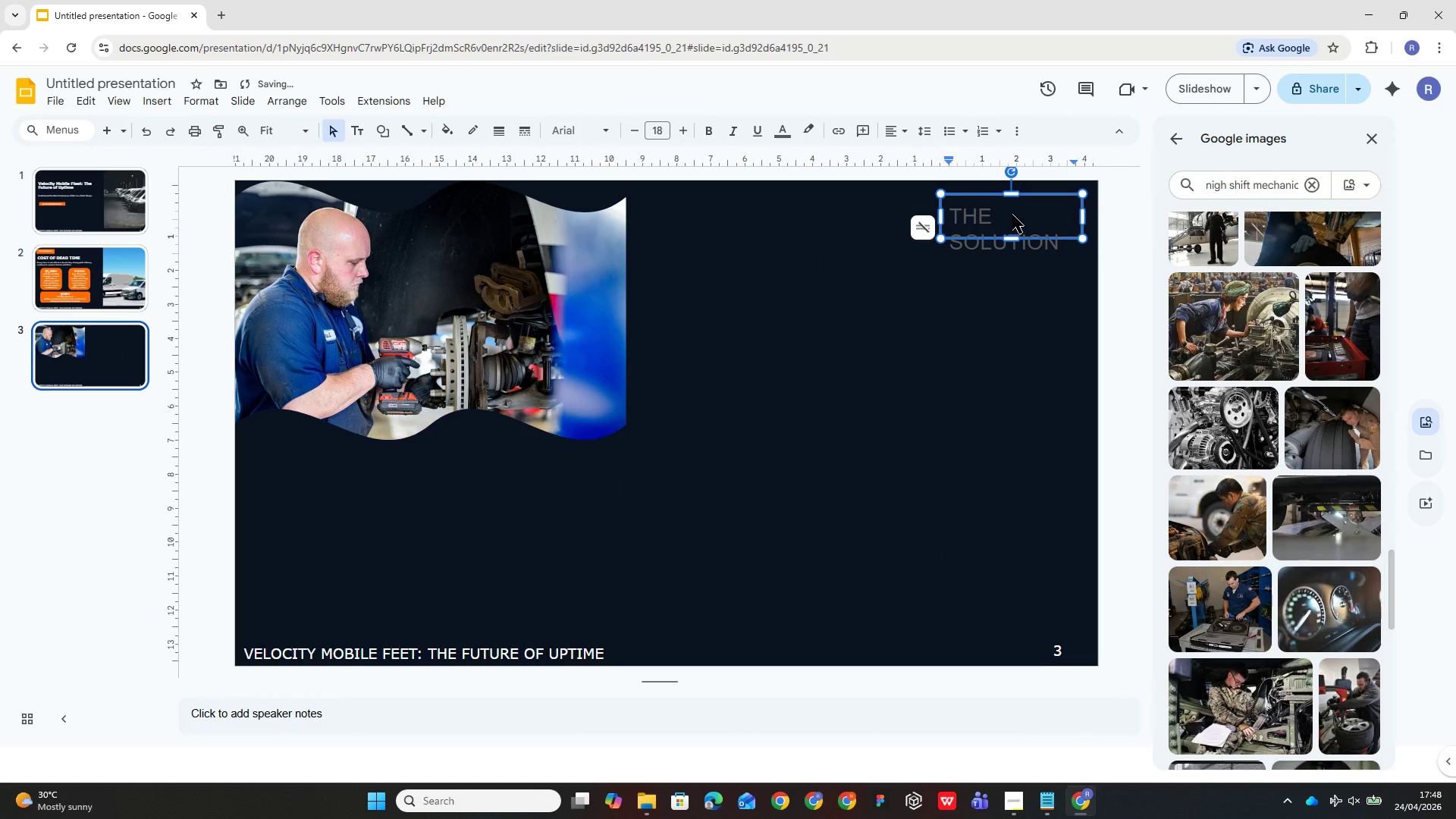 
key(Control+A)
 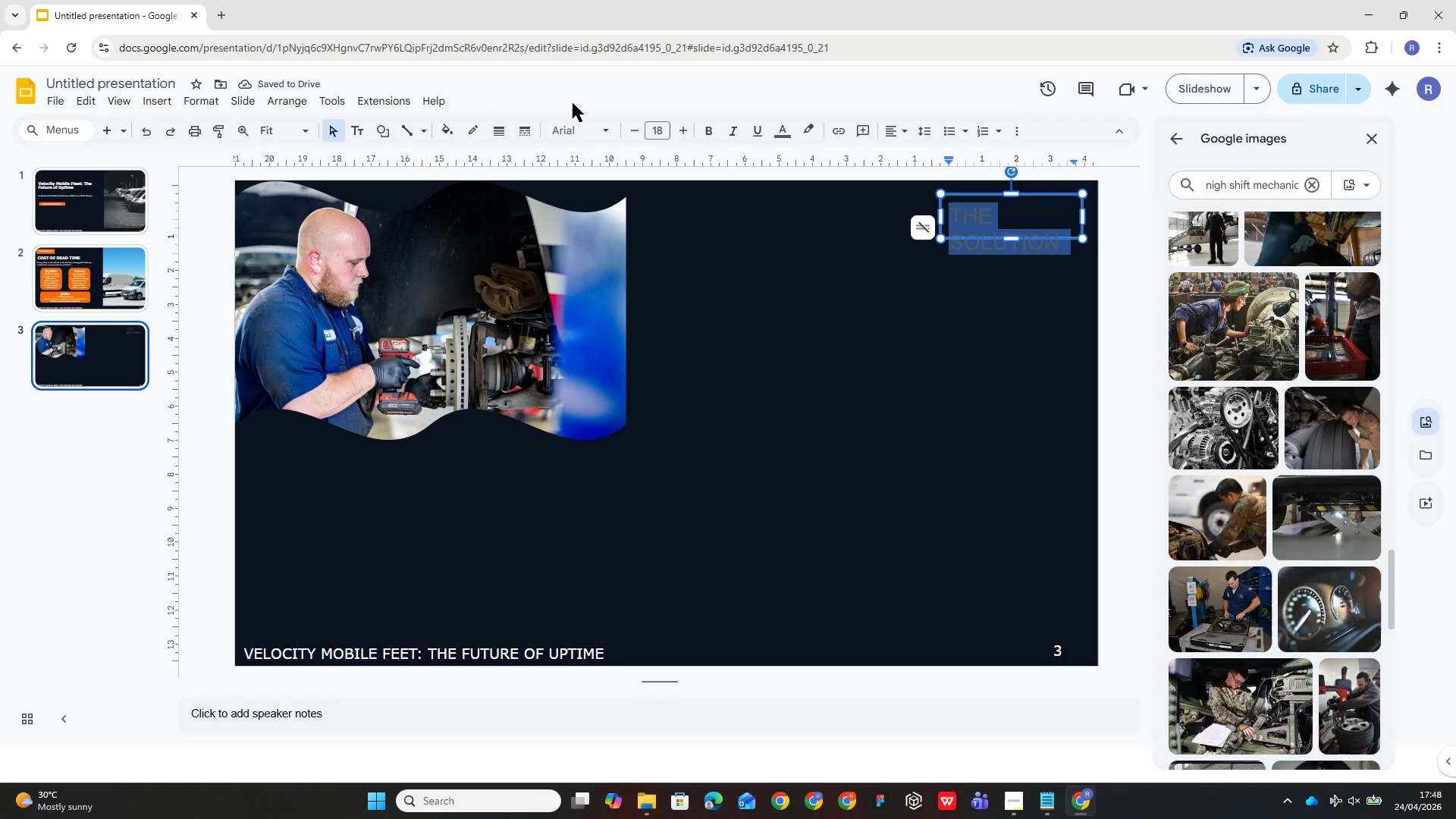 
left_click([613, 126])
 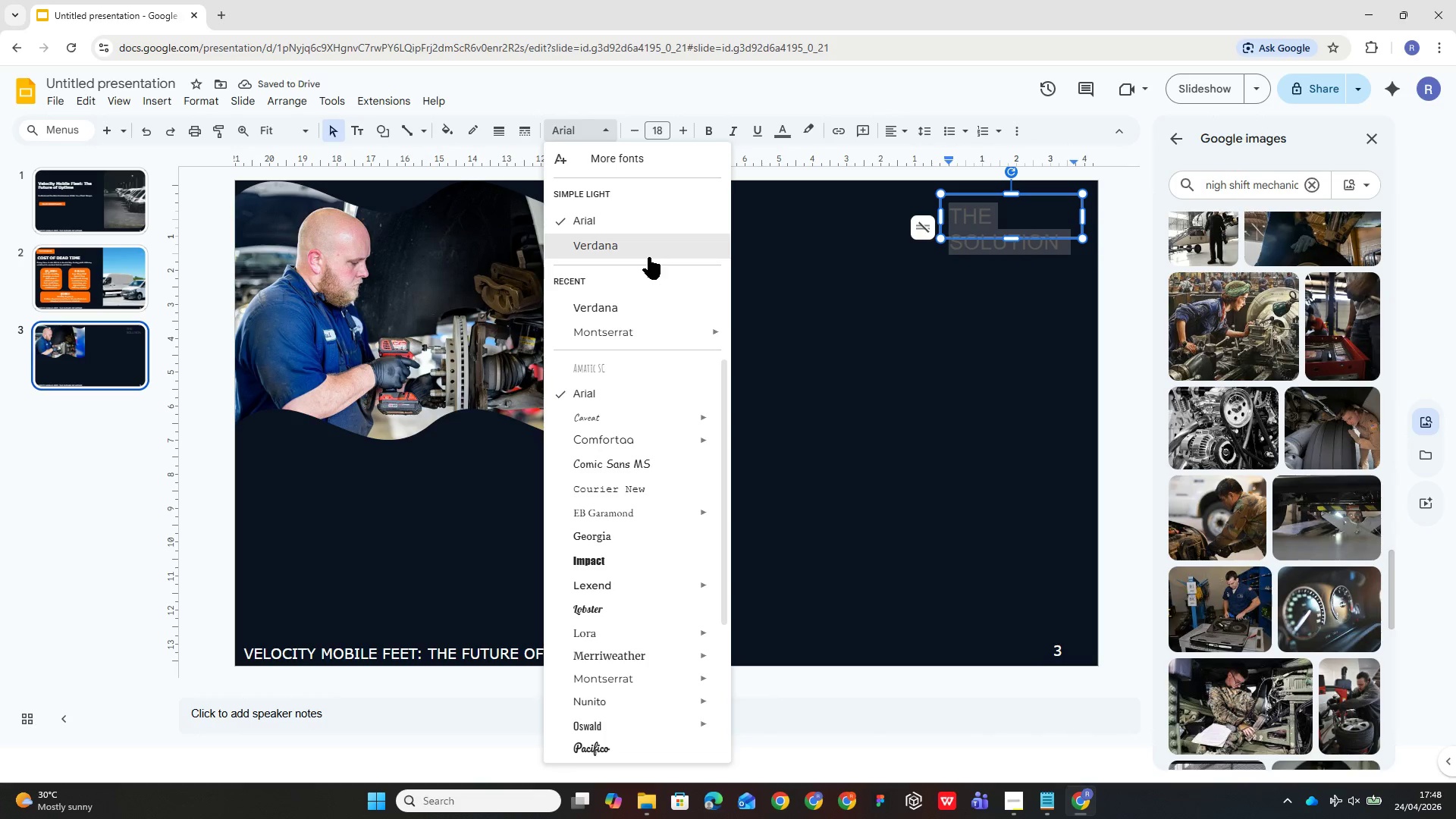 
left_click([648, 256])
 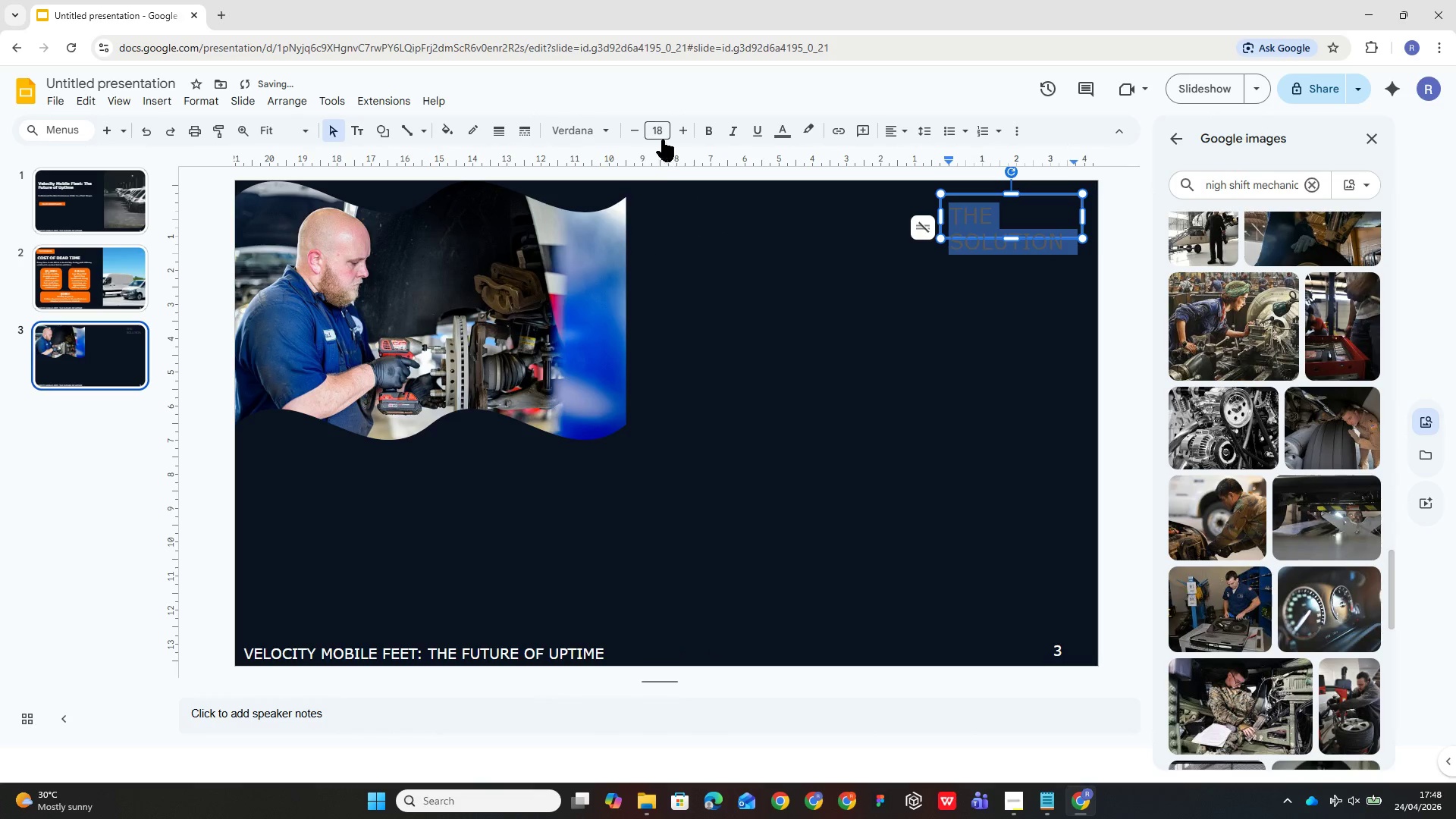 
left_click([661, 130])
 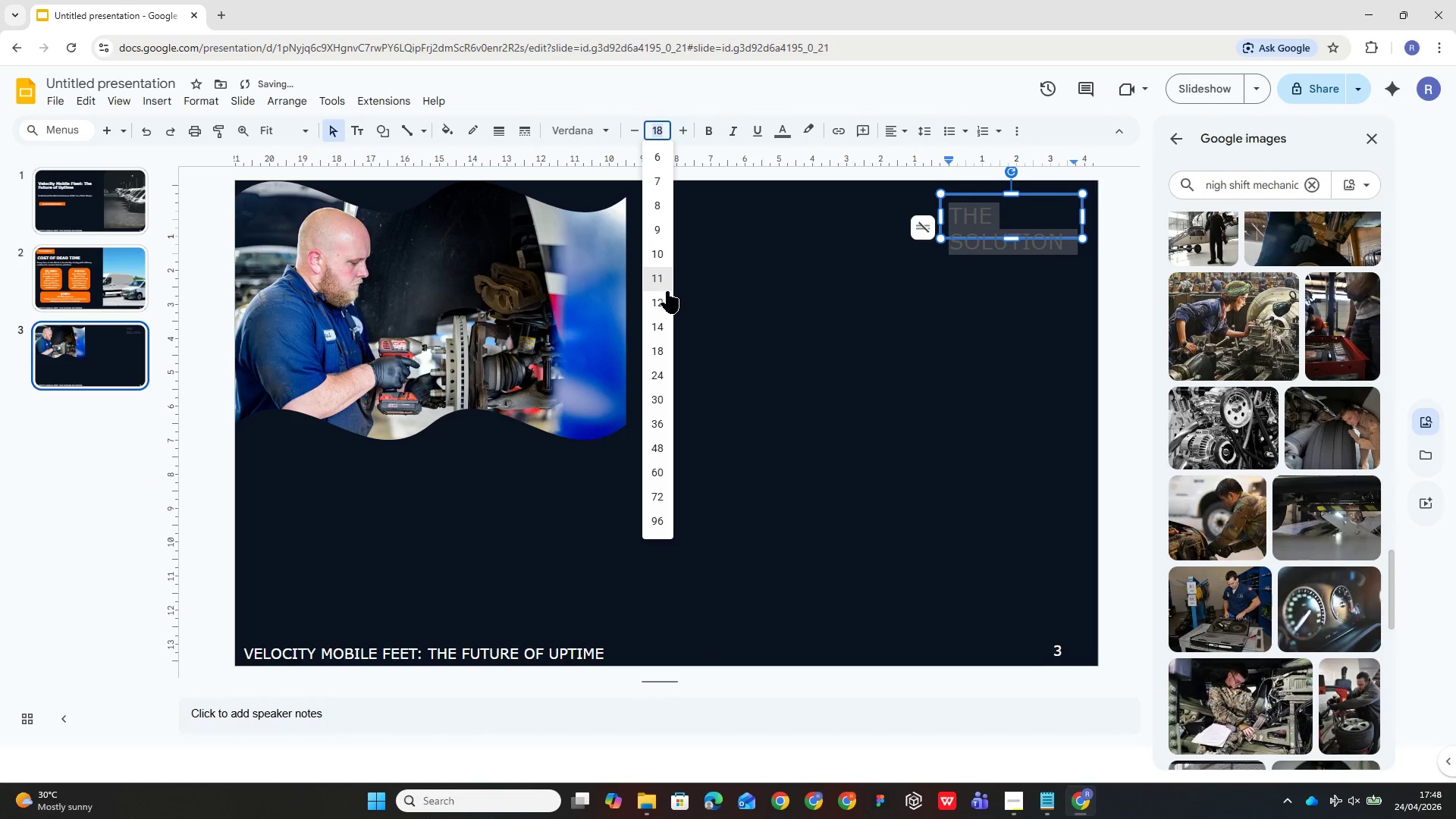 
left_click([664, 300])
 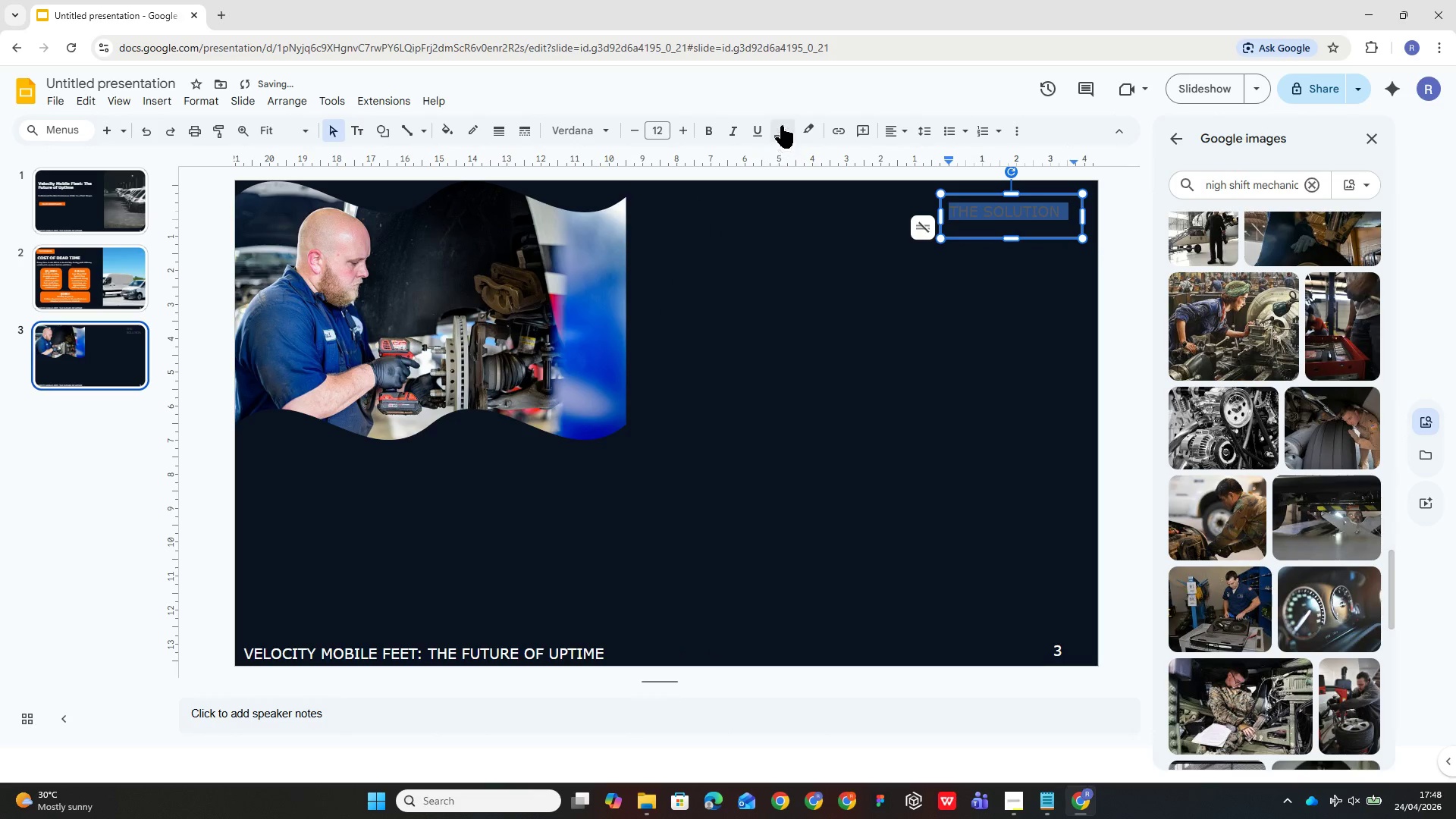 
left_click([782, 125])
 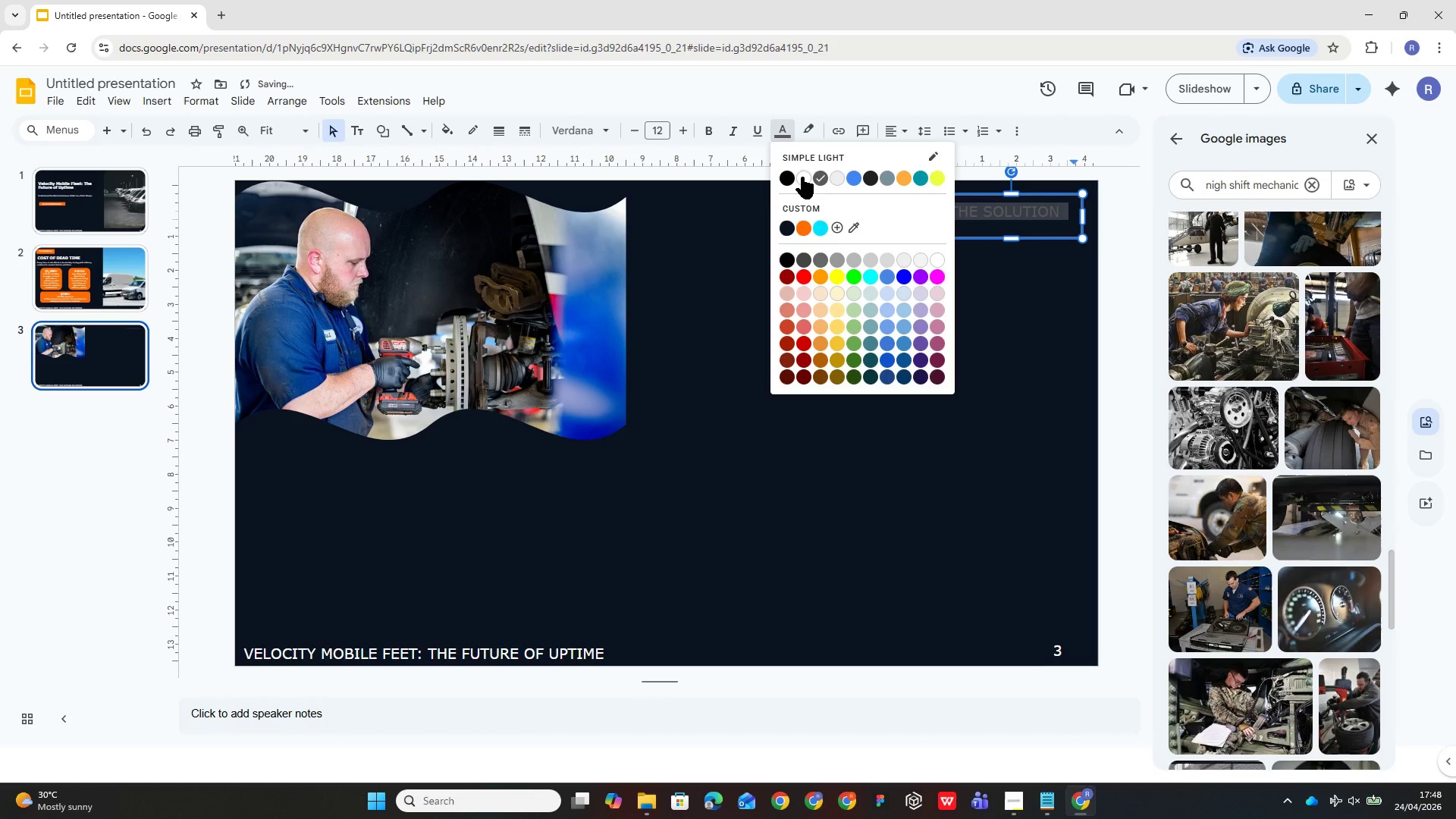 
left_click([802, 177])
 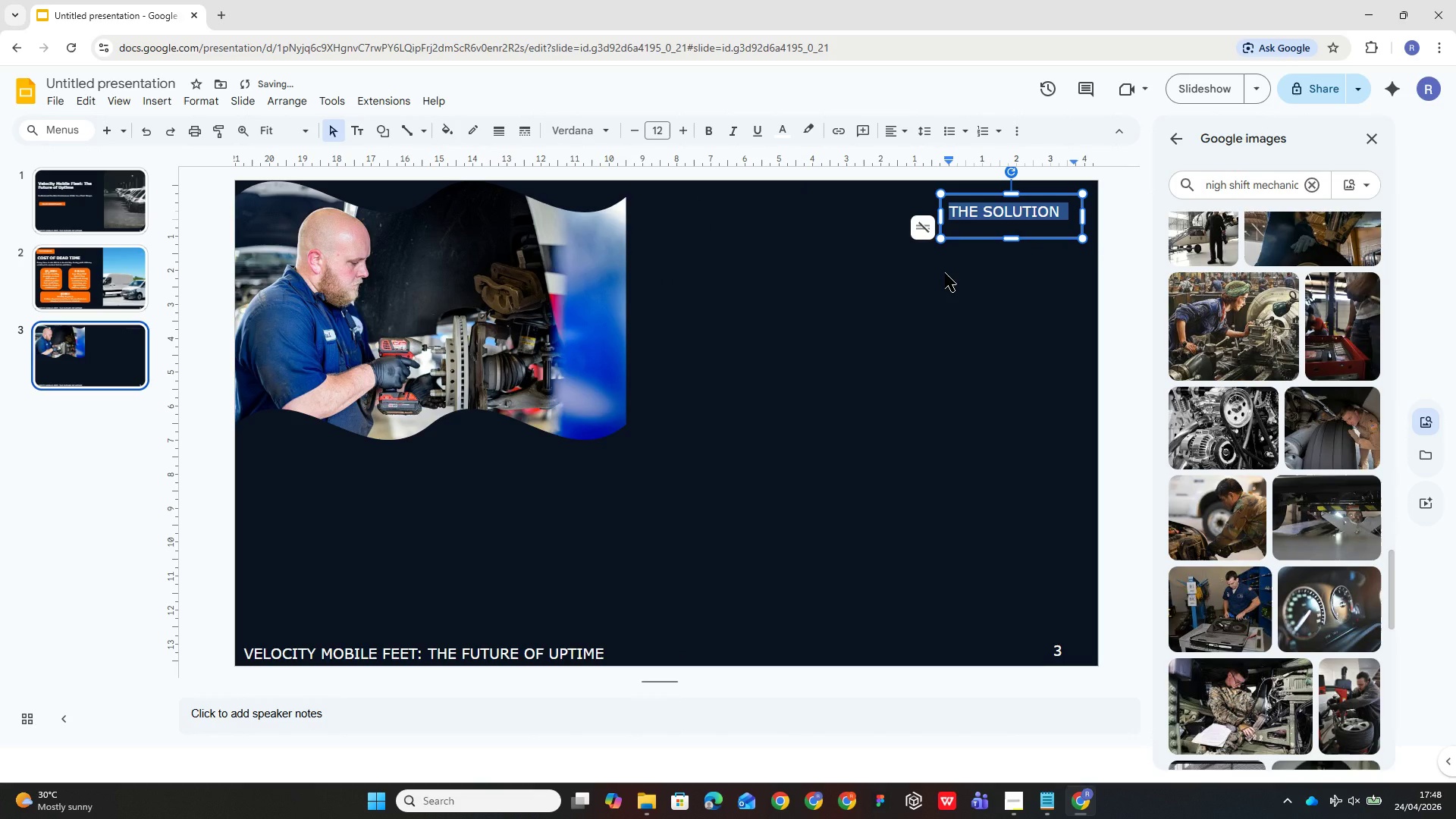 
left_click([945, 273])
 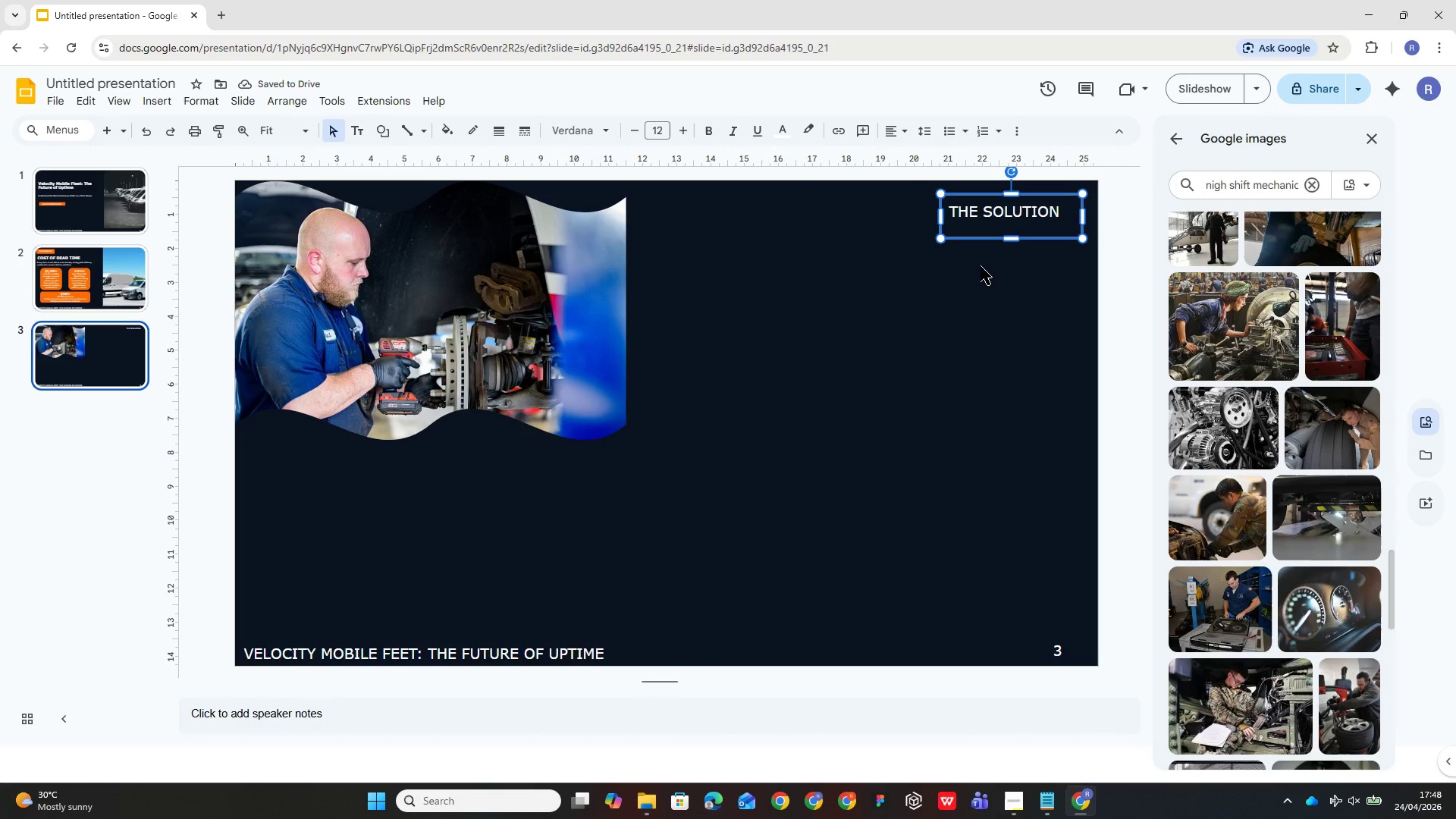 
hold_key(key=ControlLeft, duration=0.38)
 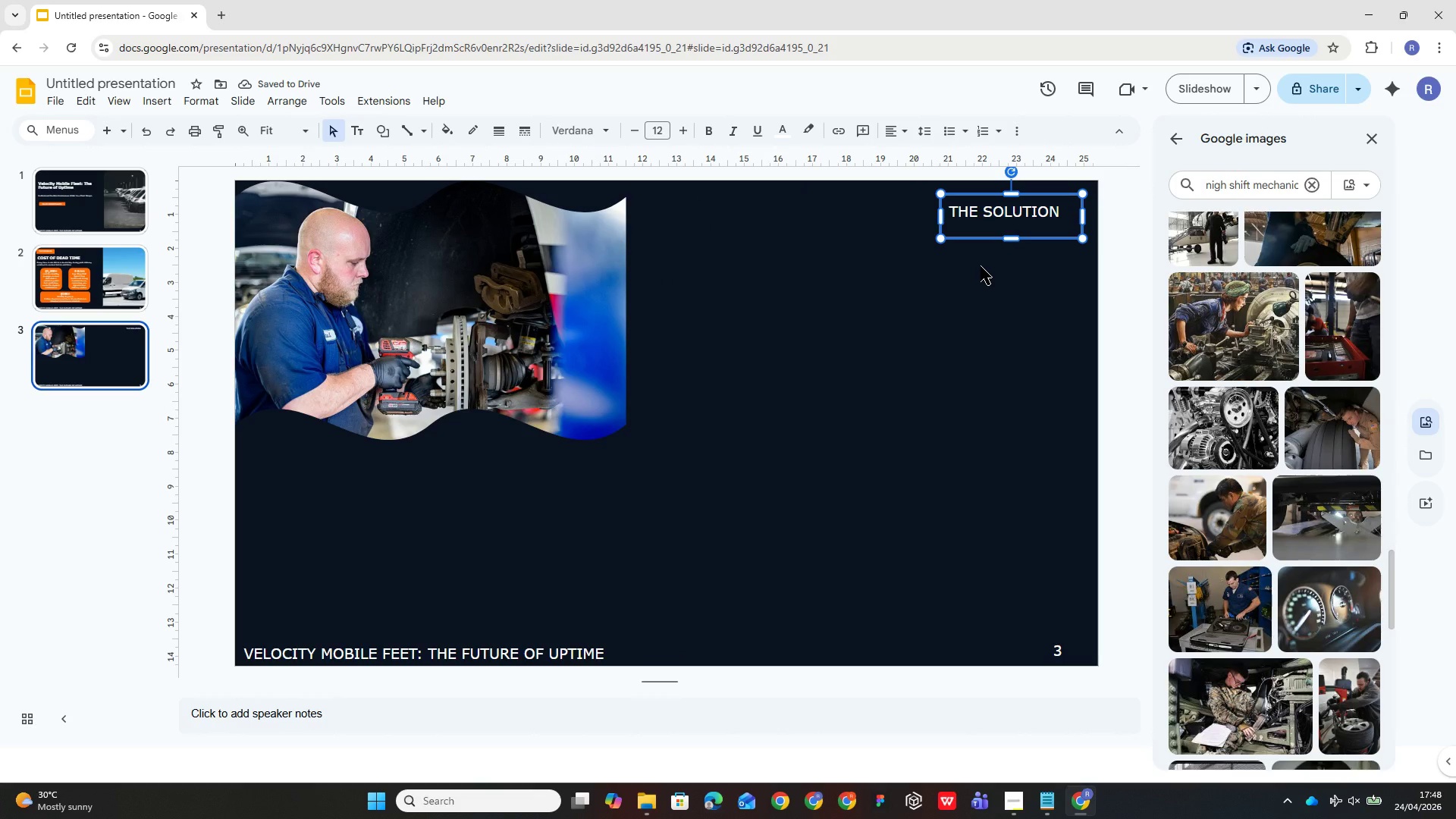 
key(Delete)
 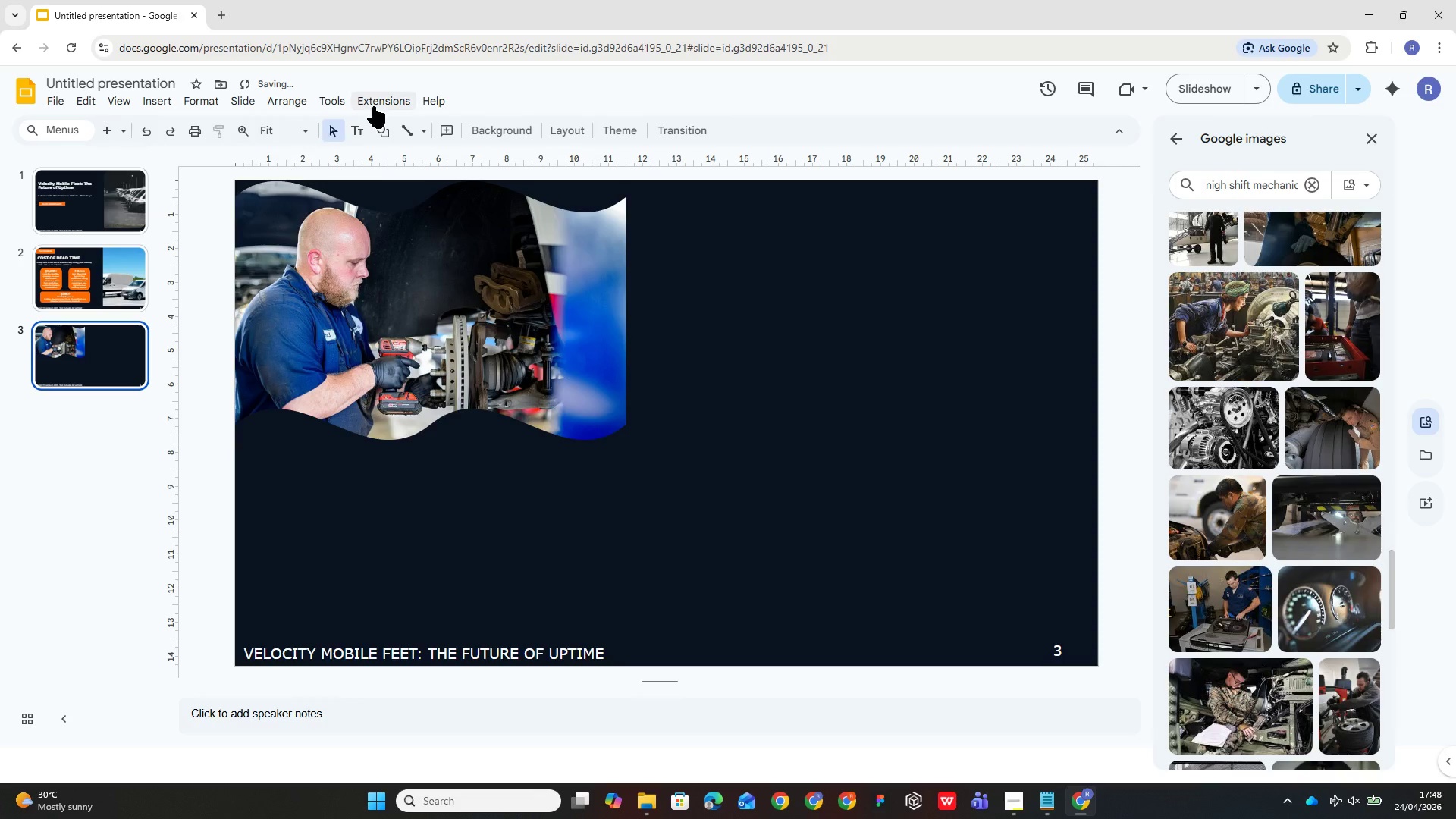 
left_click([380, 130])
 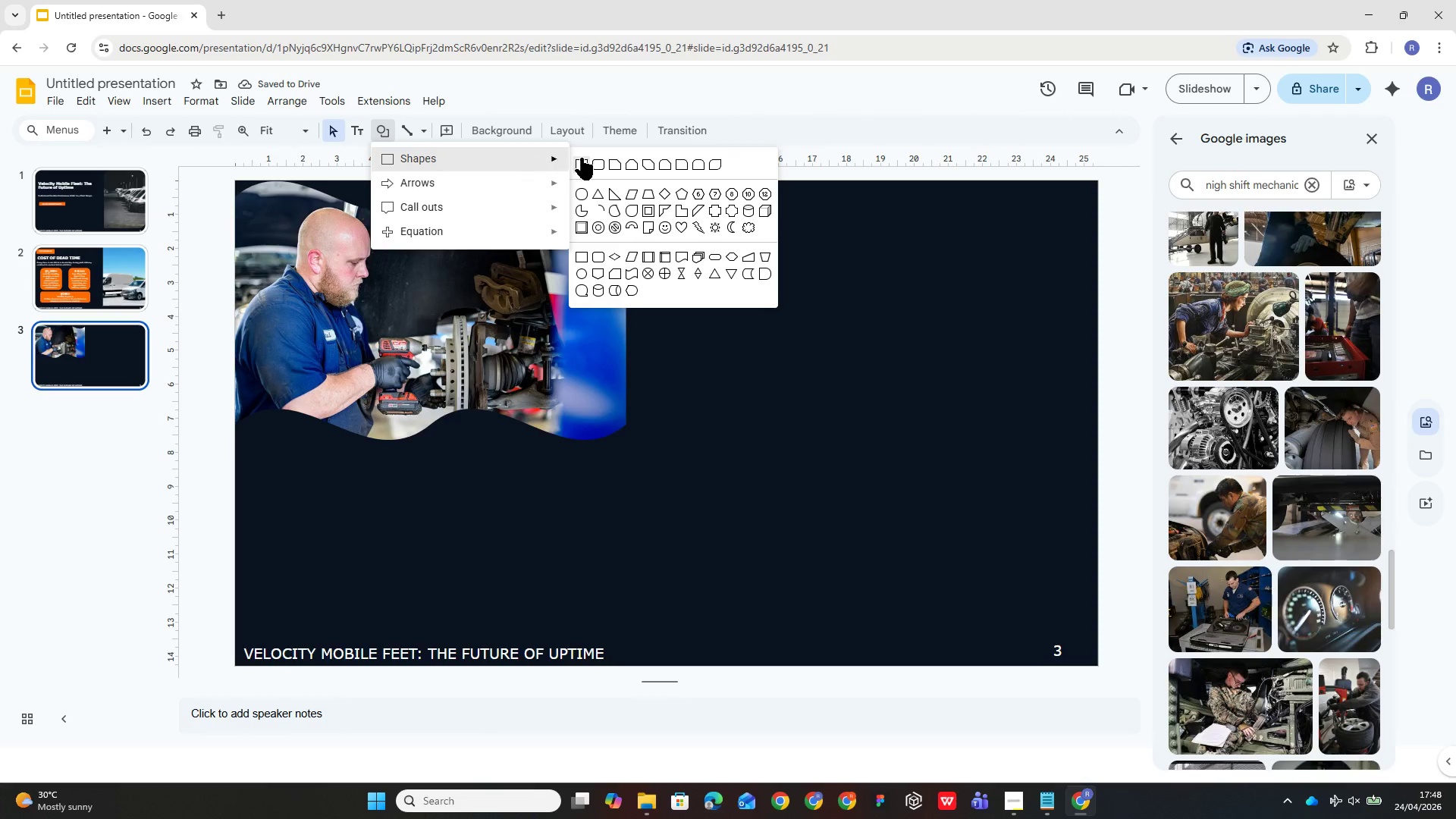 
left_click([599, 163])
 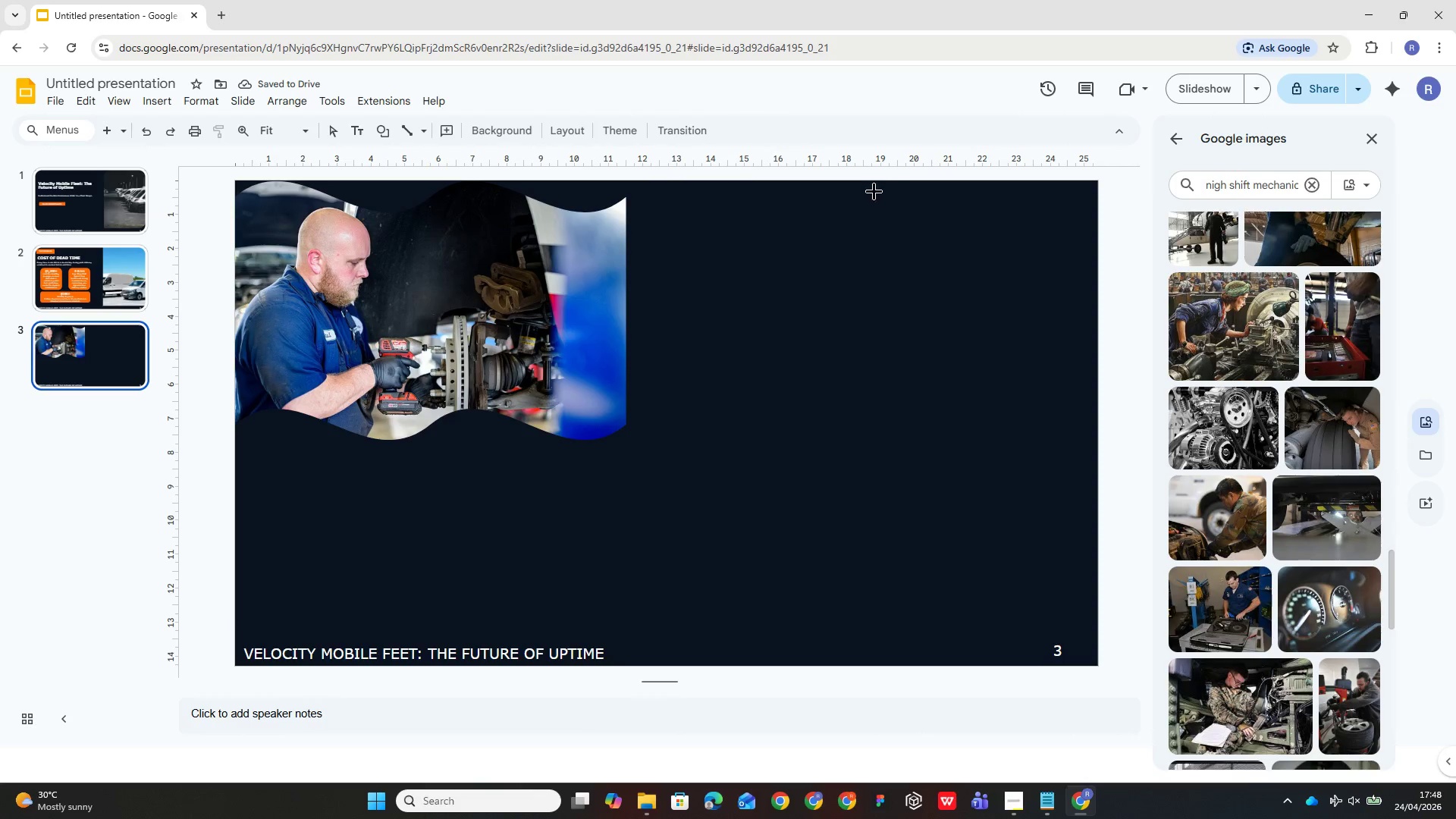 
left_click_drag(start_coordinate=[863, 193], to_coordinate=[1084, 237])
 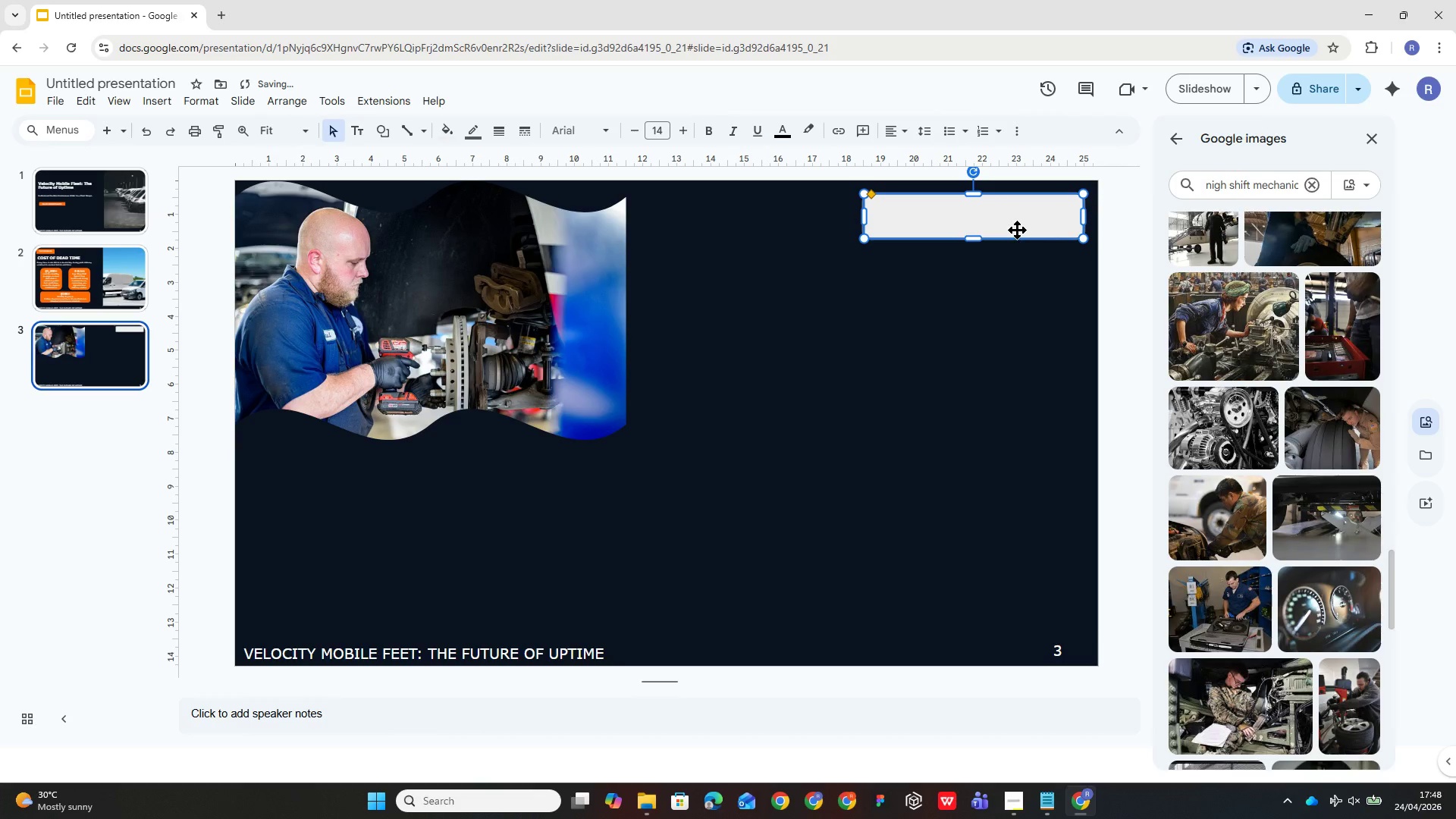 
double_click([1017, 230])
 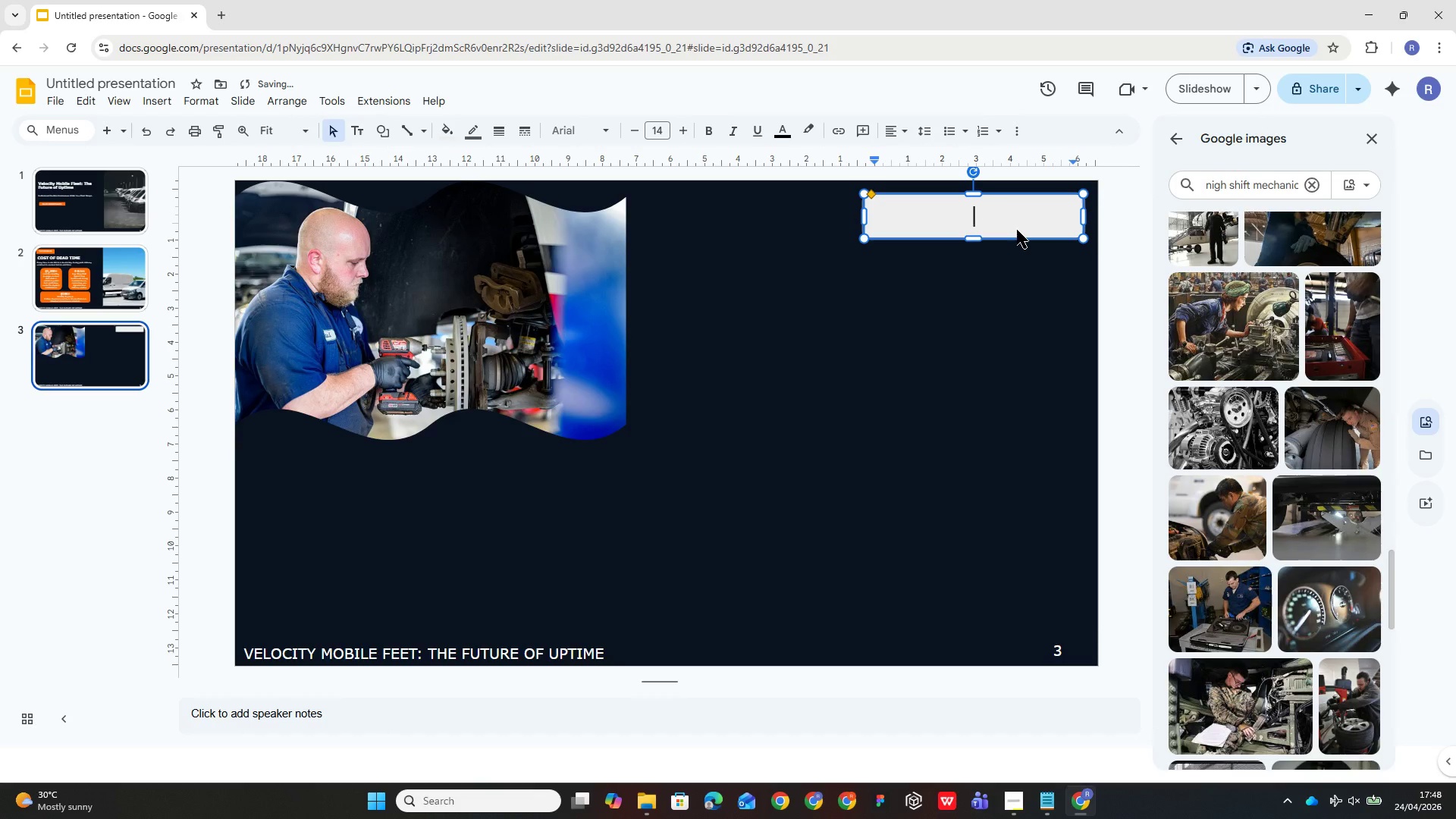 
type(THEE)
key(Backspace)
type( SOLUTION)
 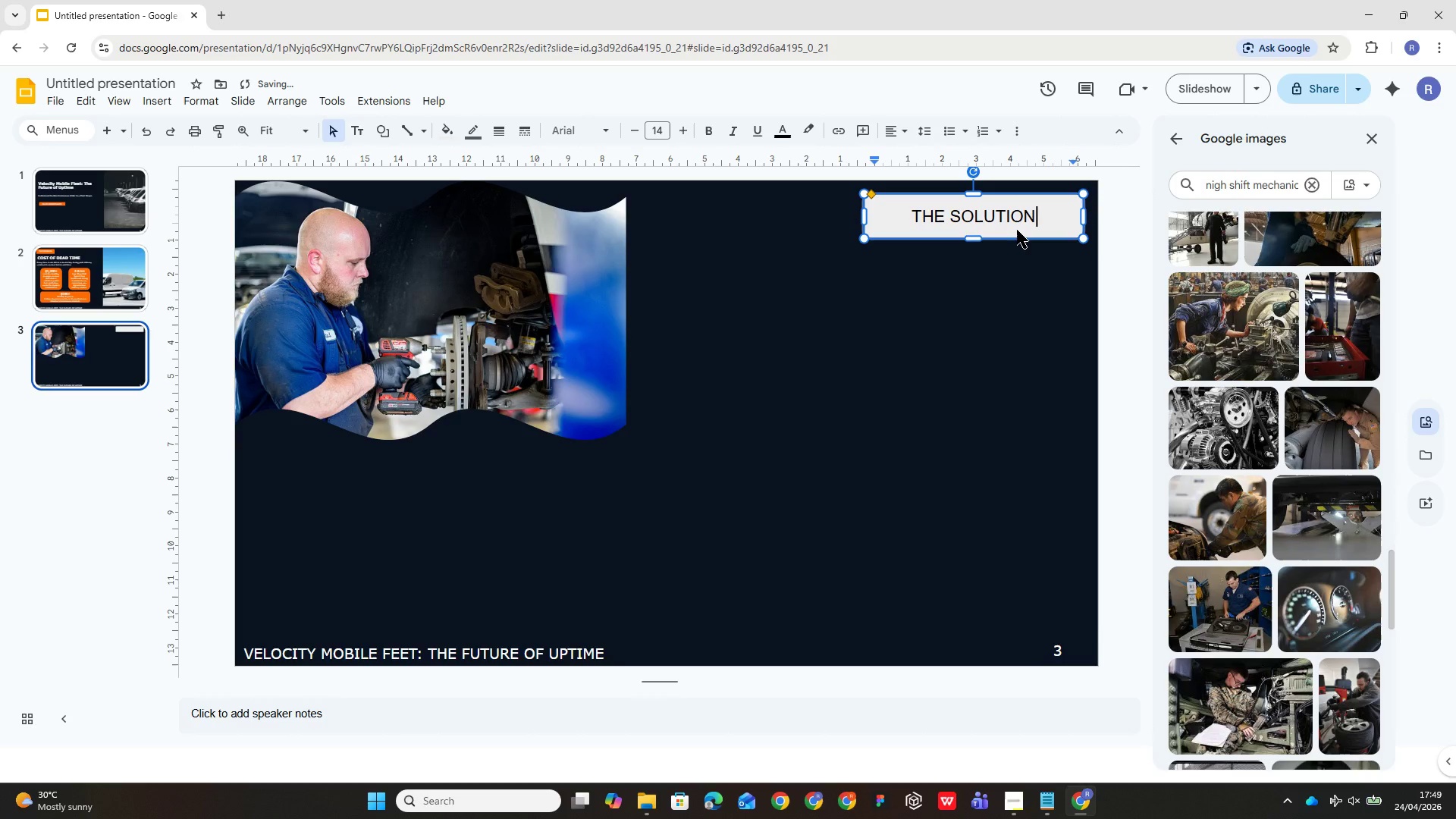 
key(Control+ControlLeft)
 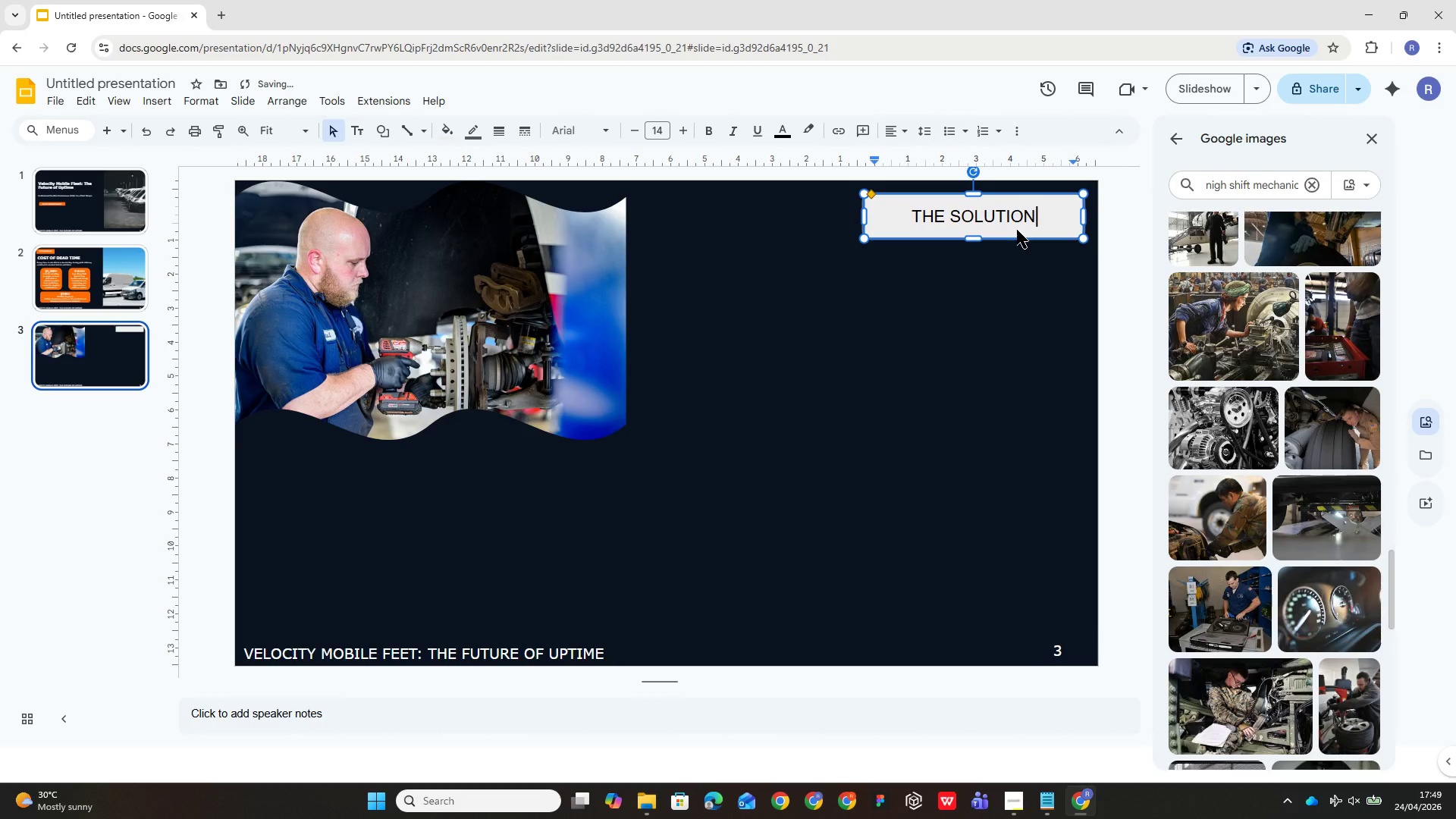 
key(Control+A)
 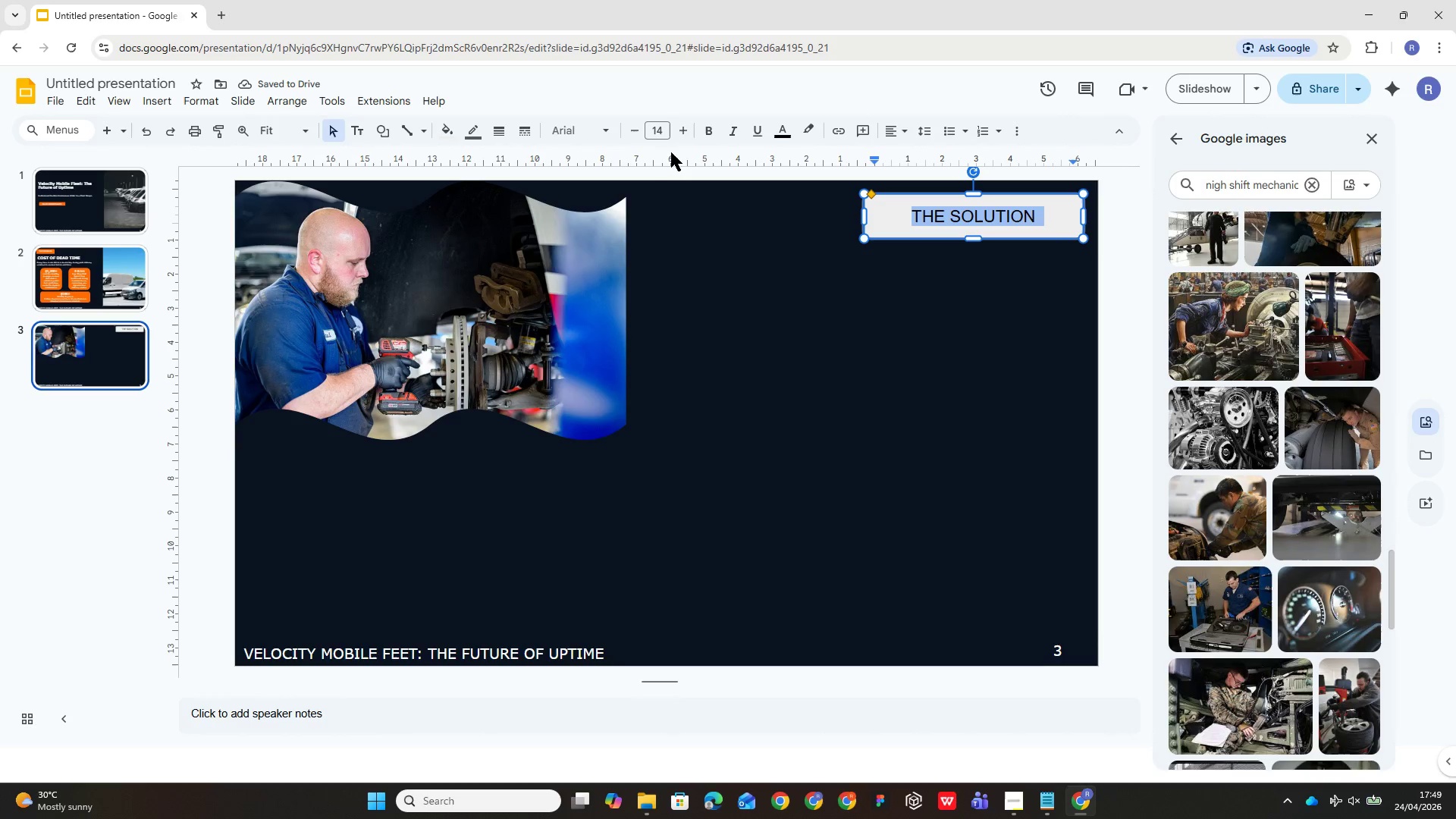 
left_click([611, 137])
 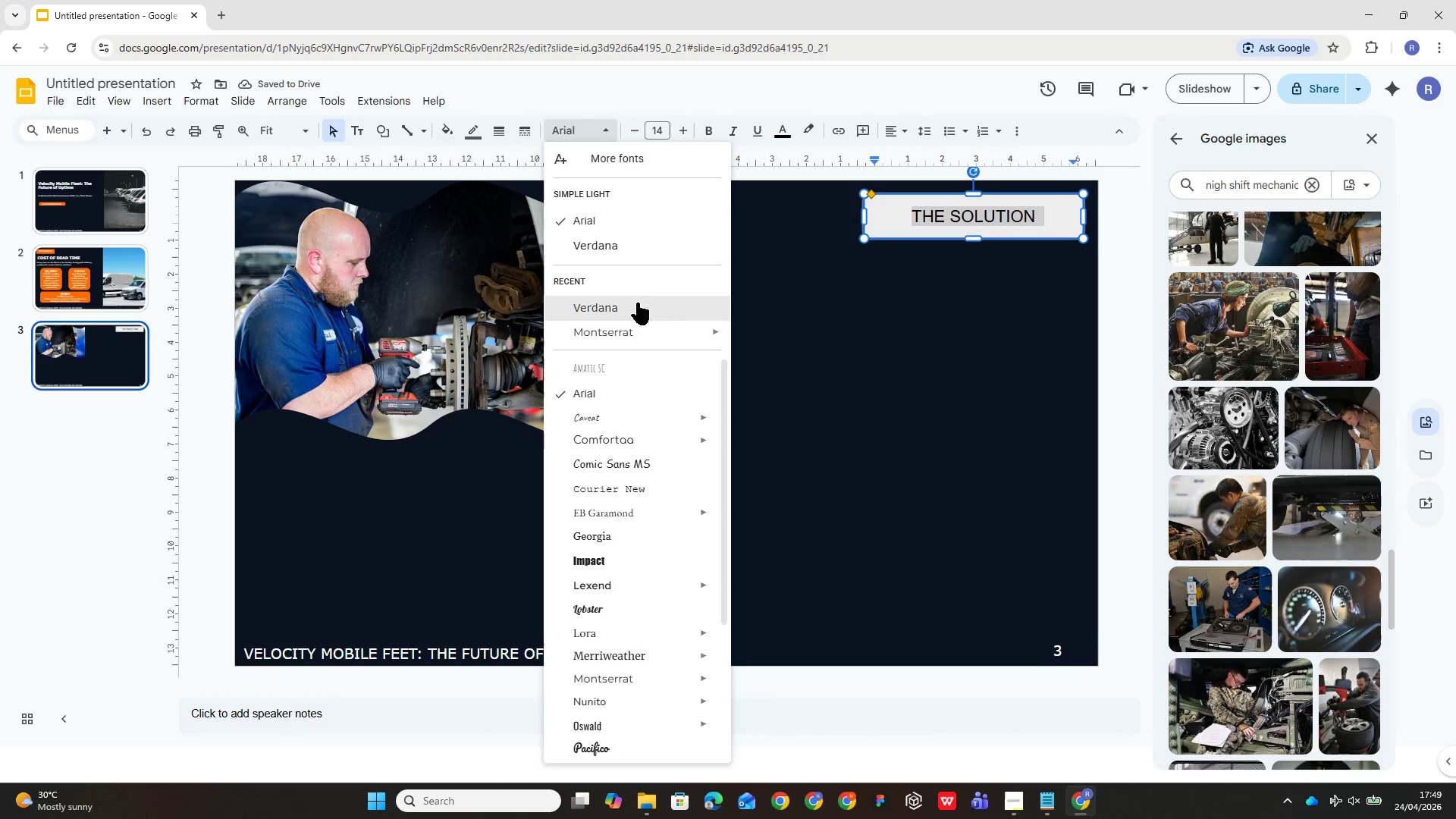 
left_click([637, 306])
 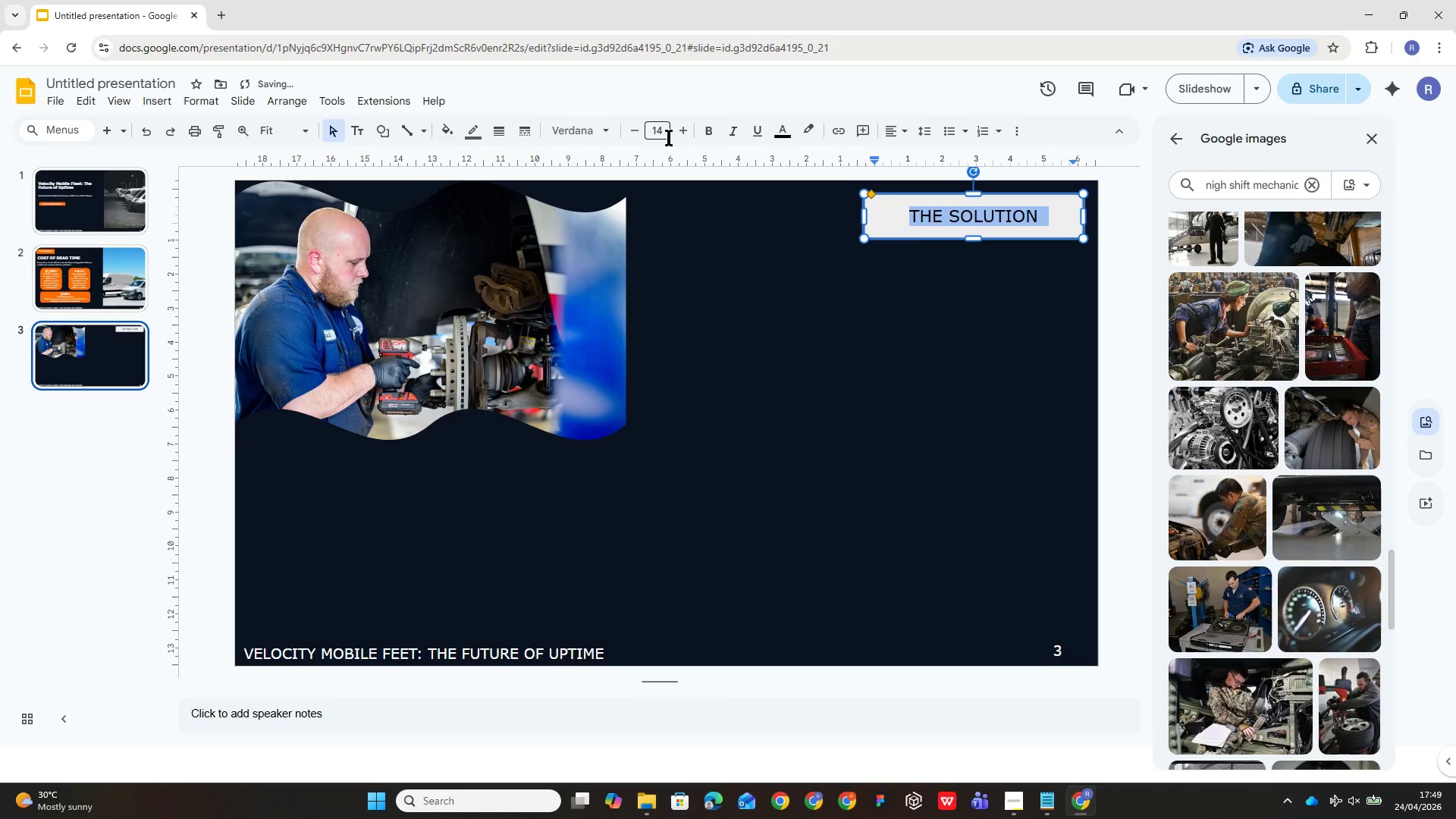 
left_click([665, 137])
 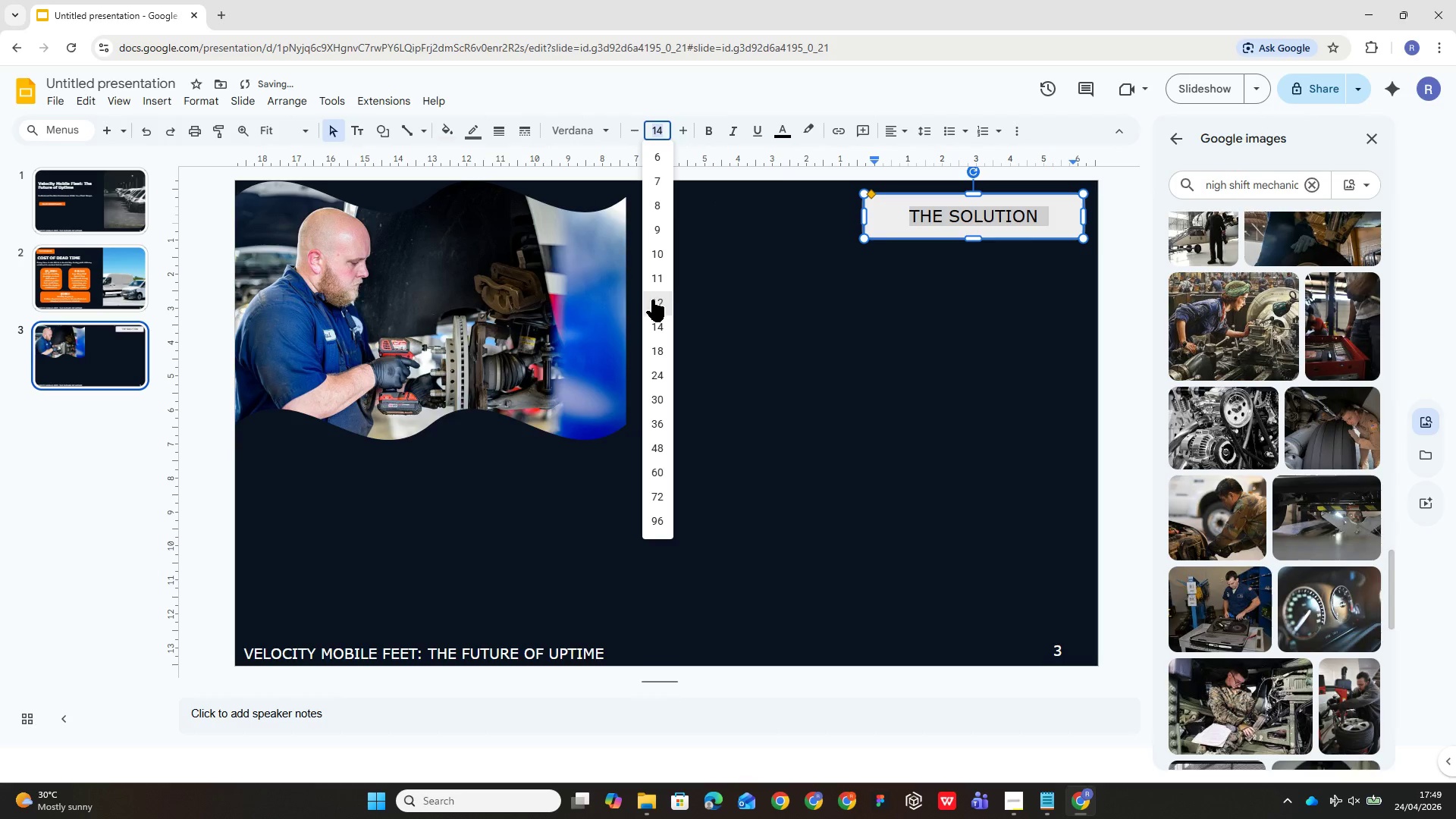 
left_click([652, 300])
 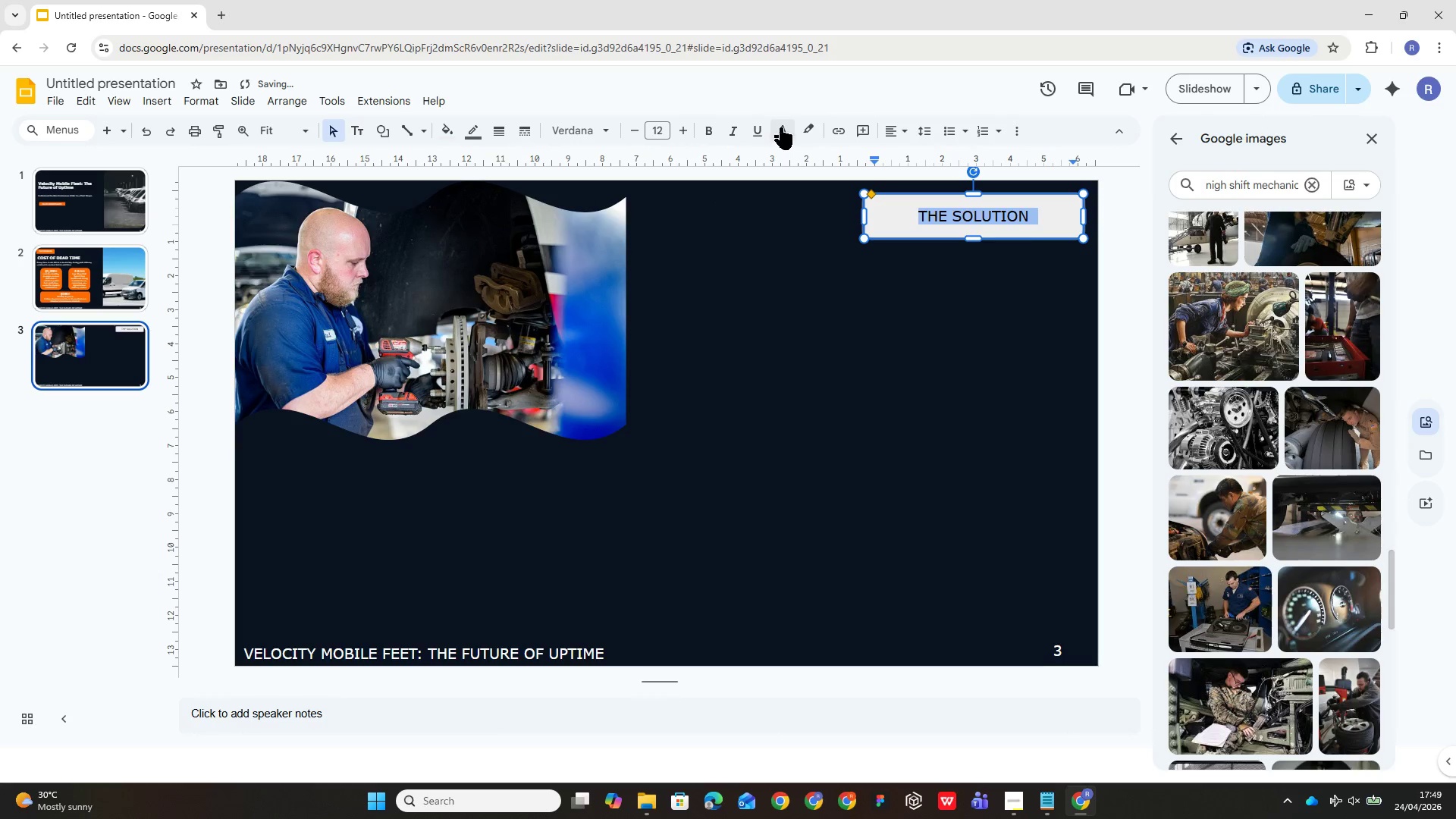 
left_click([787, 127])
 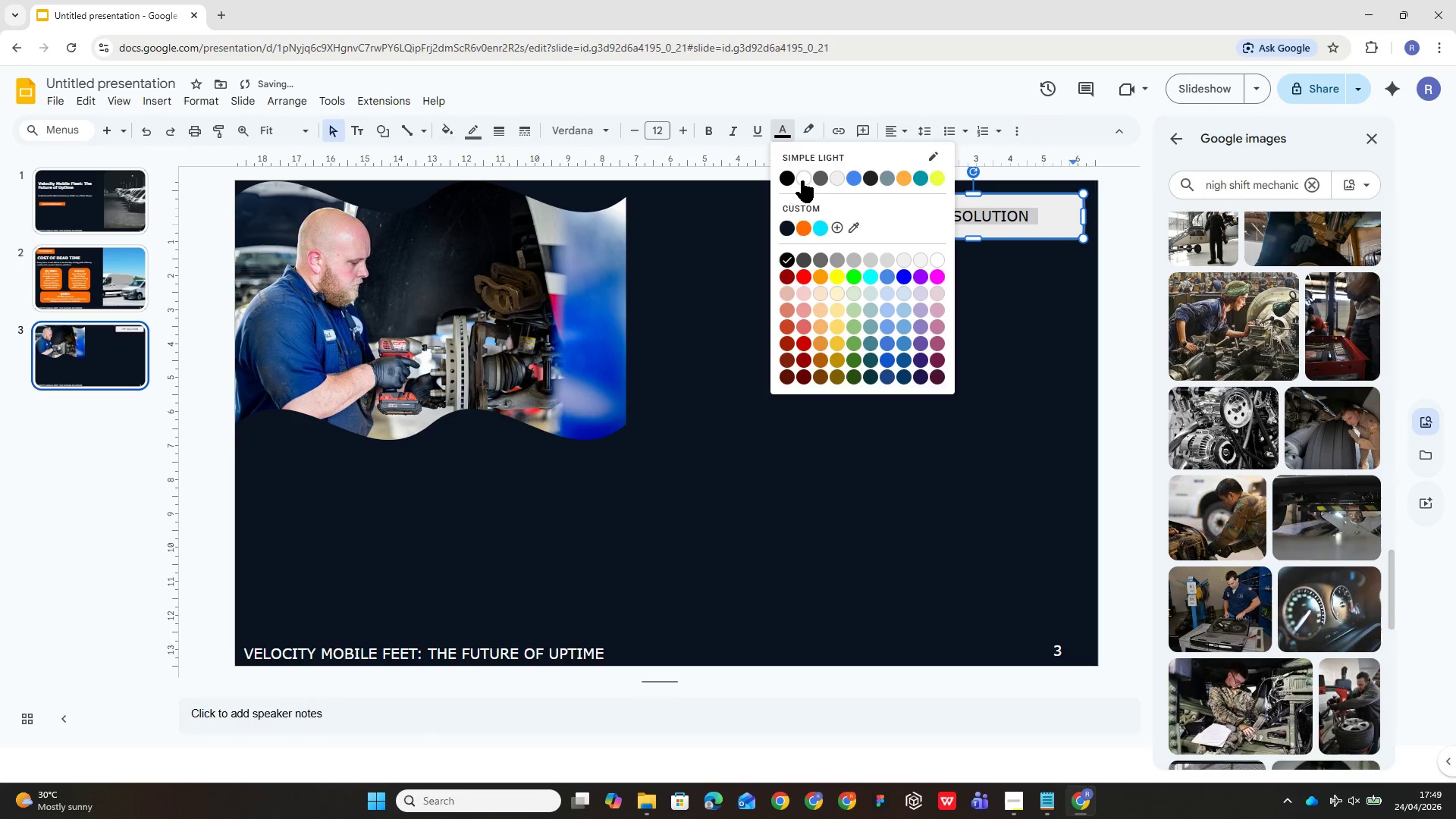 
left_click([803, 180])
 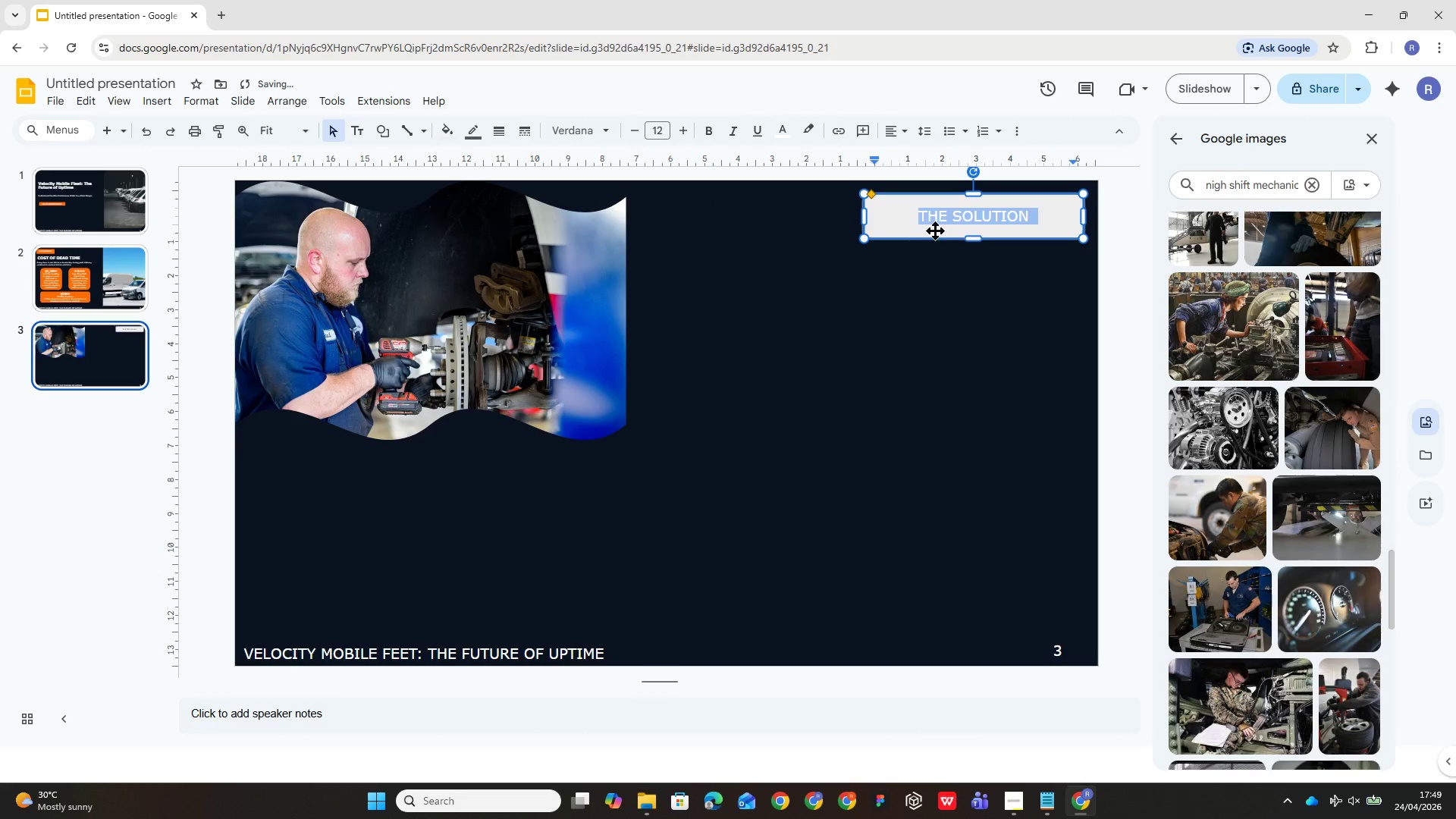 
left_click([897, 228])
 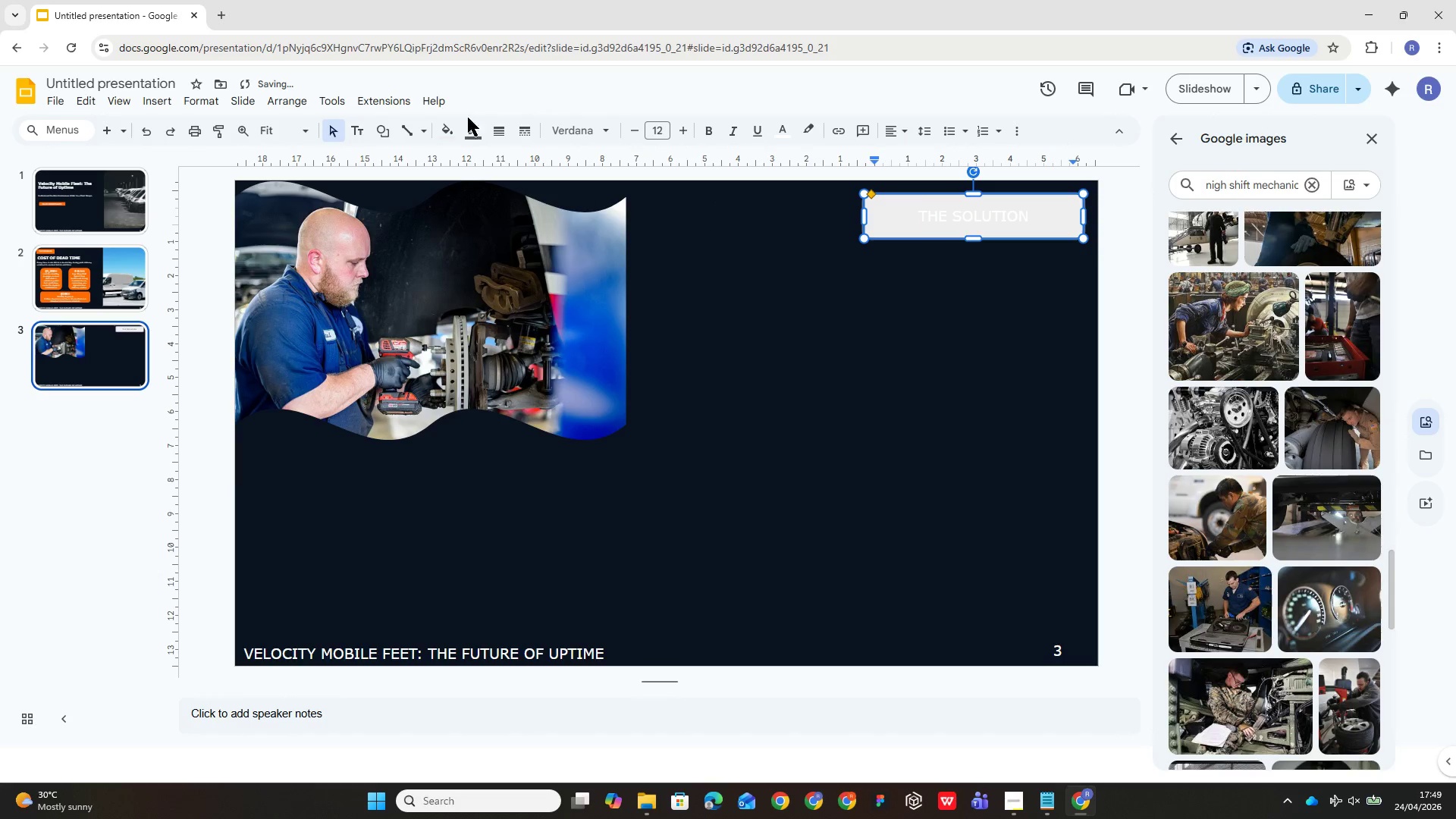 
left_click([478, 140])
 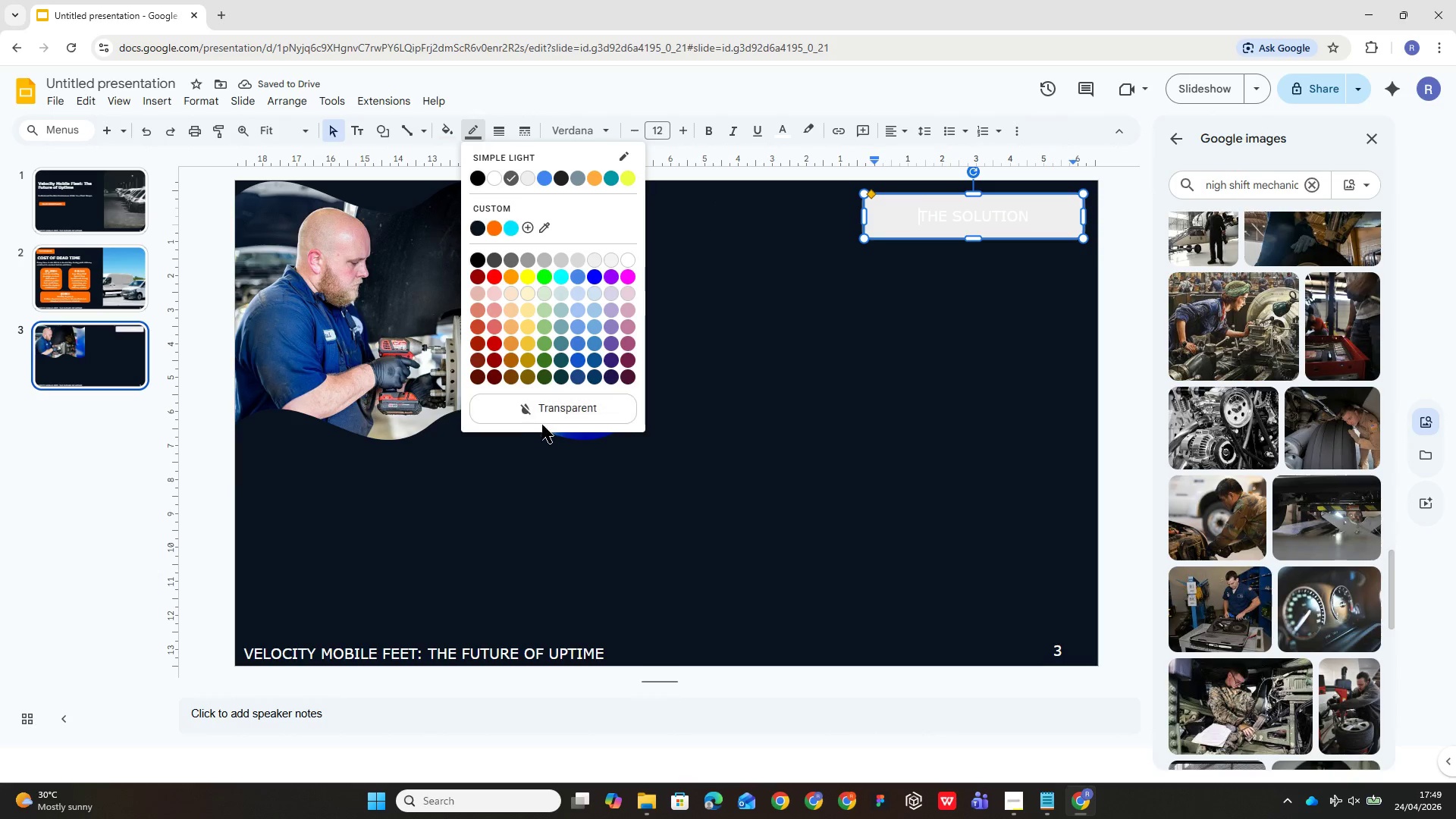 
left_click([551, 410])
 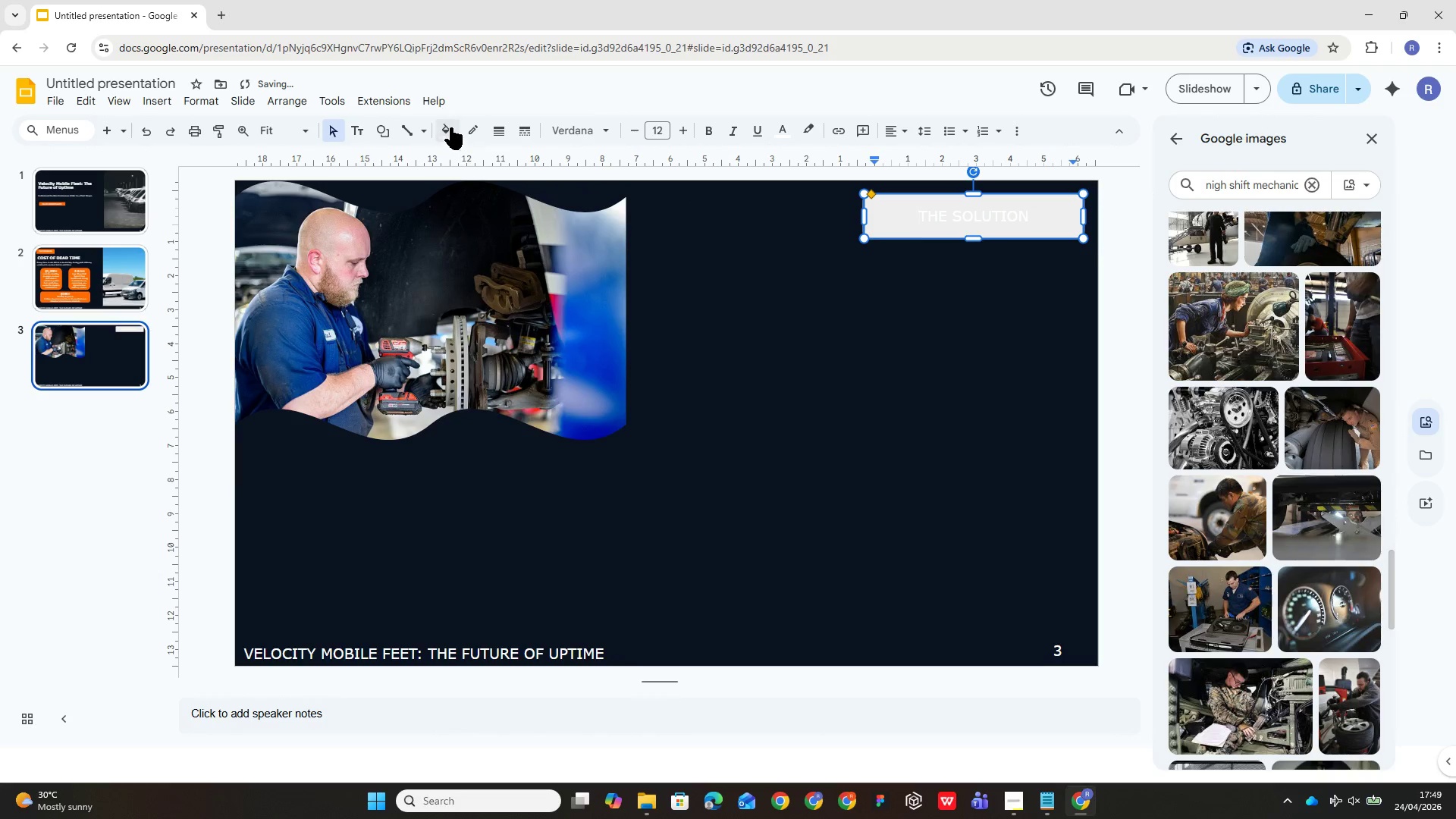 
left_click([450, 125])
 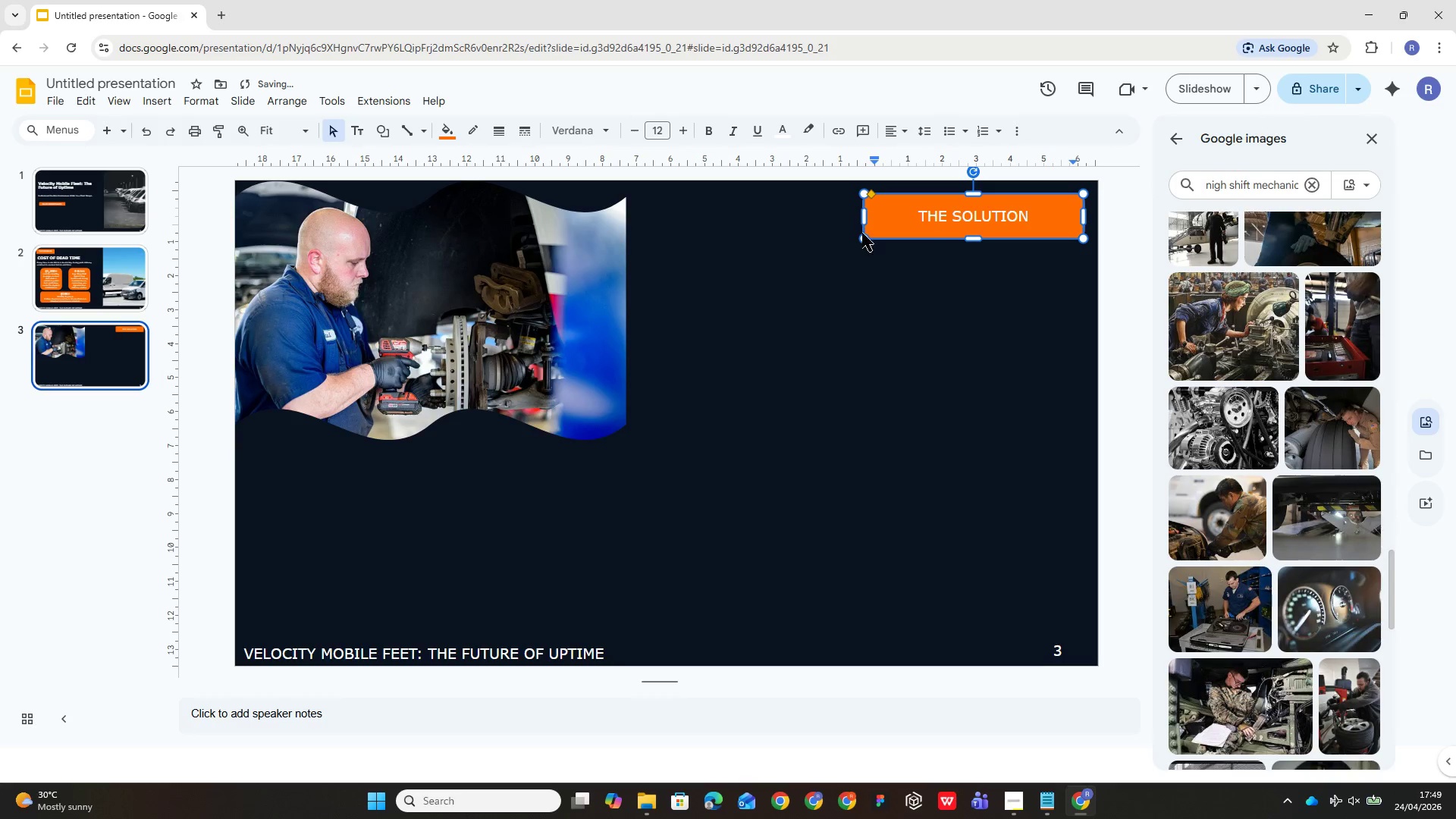 
left_click_drag(start_coordinate=[866, 221], to_coordinate=[905, 223])
 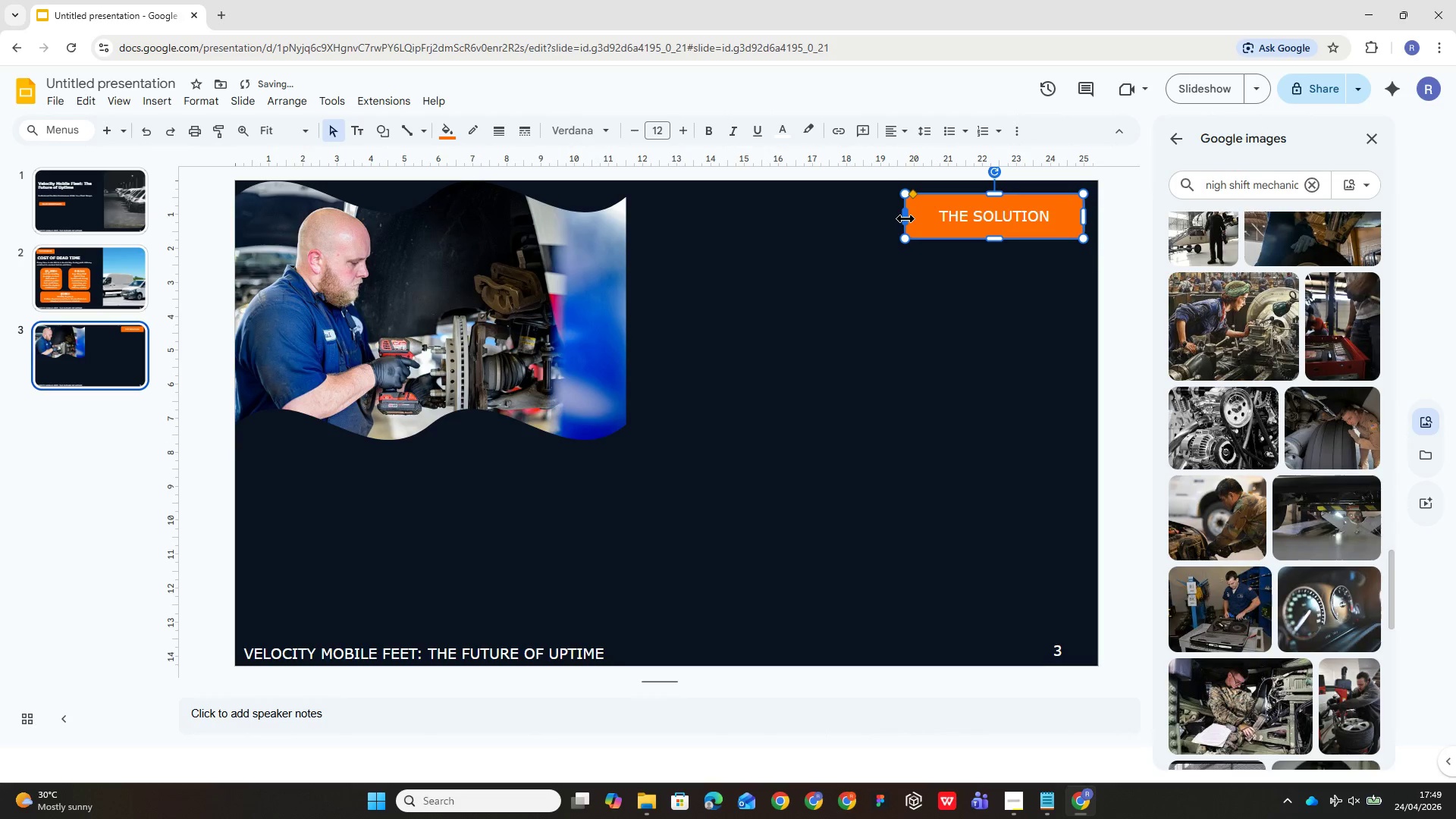 
left_click_drag(start_coordinate=[905, 217], to_coordinate=[927, 215])
 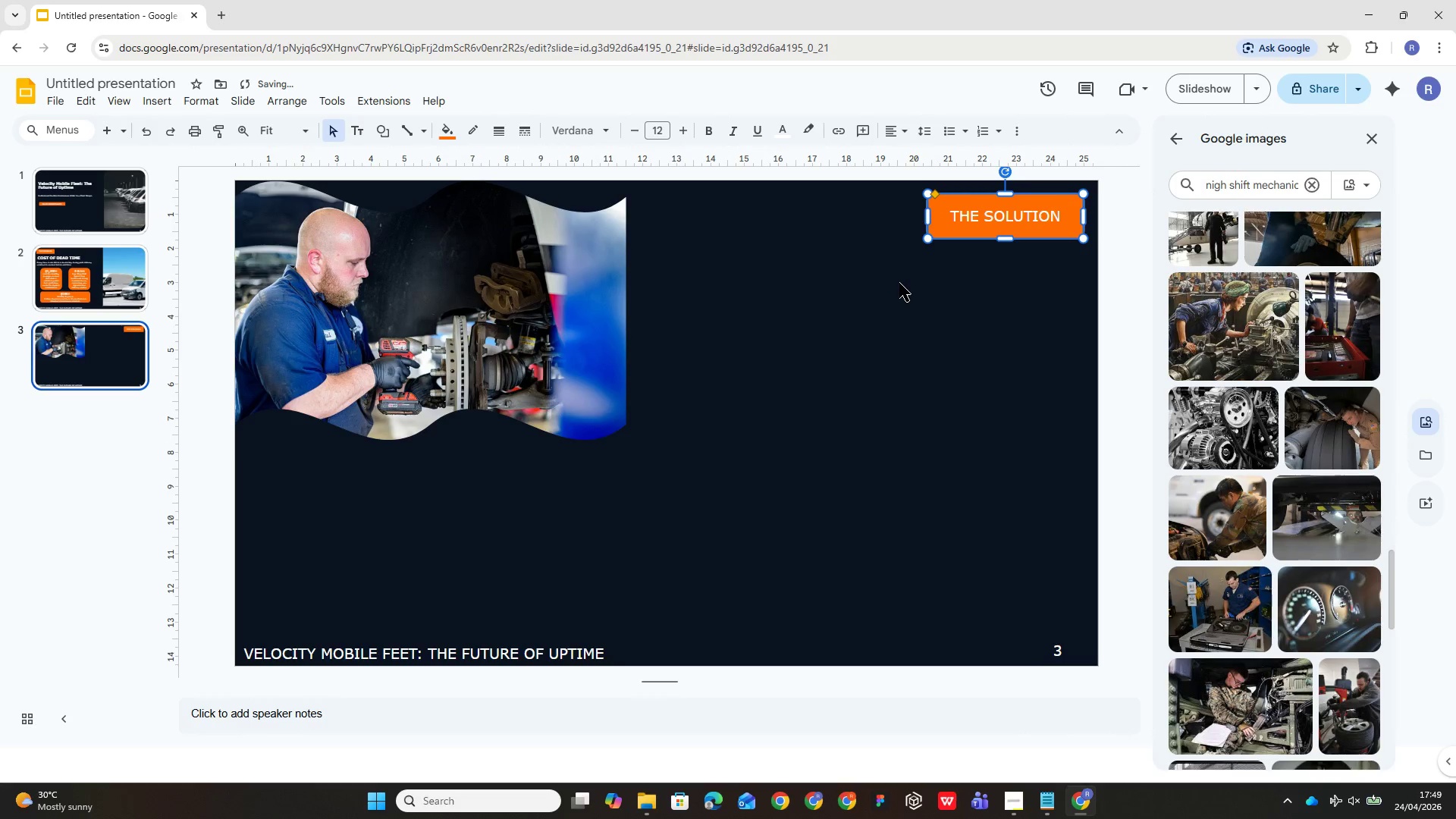 
left_click([899, 280])
 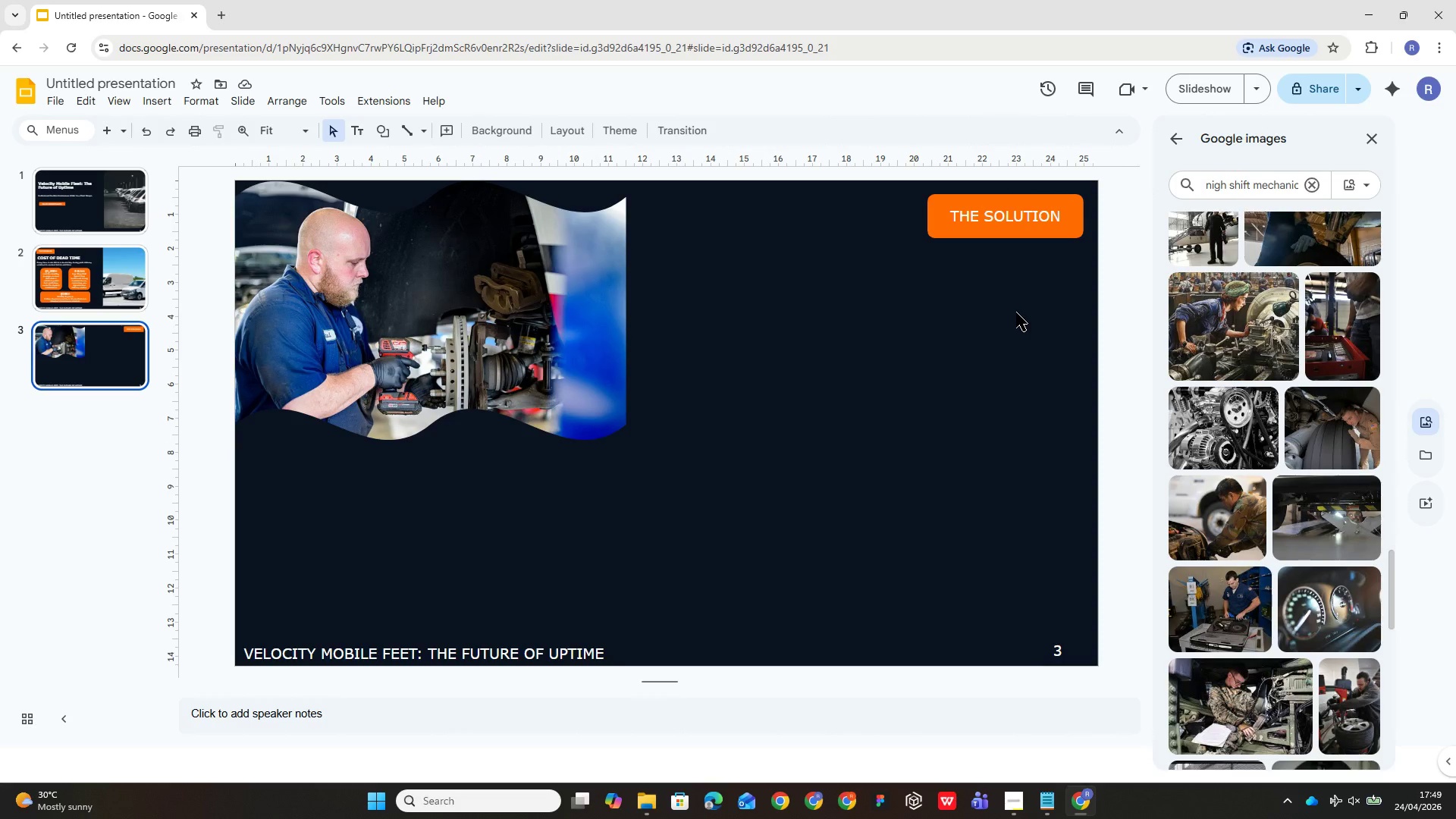 
wait(9.77)
 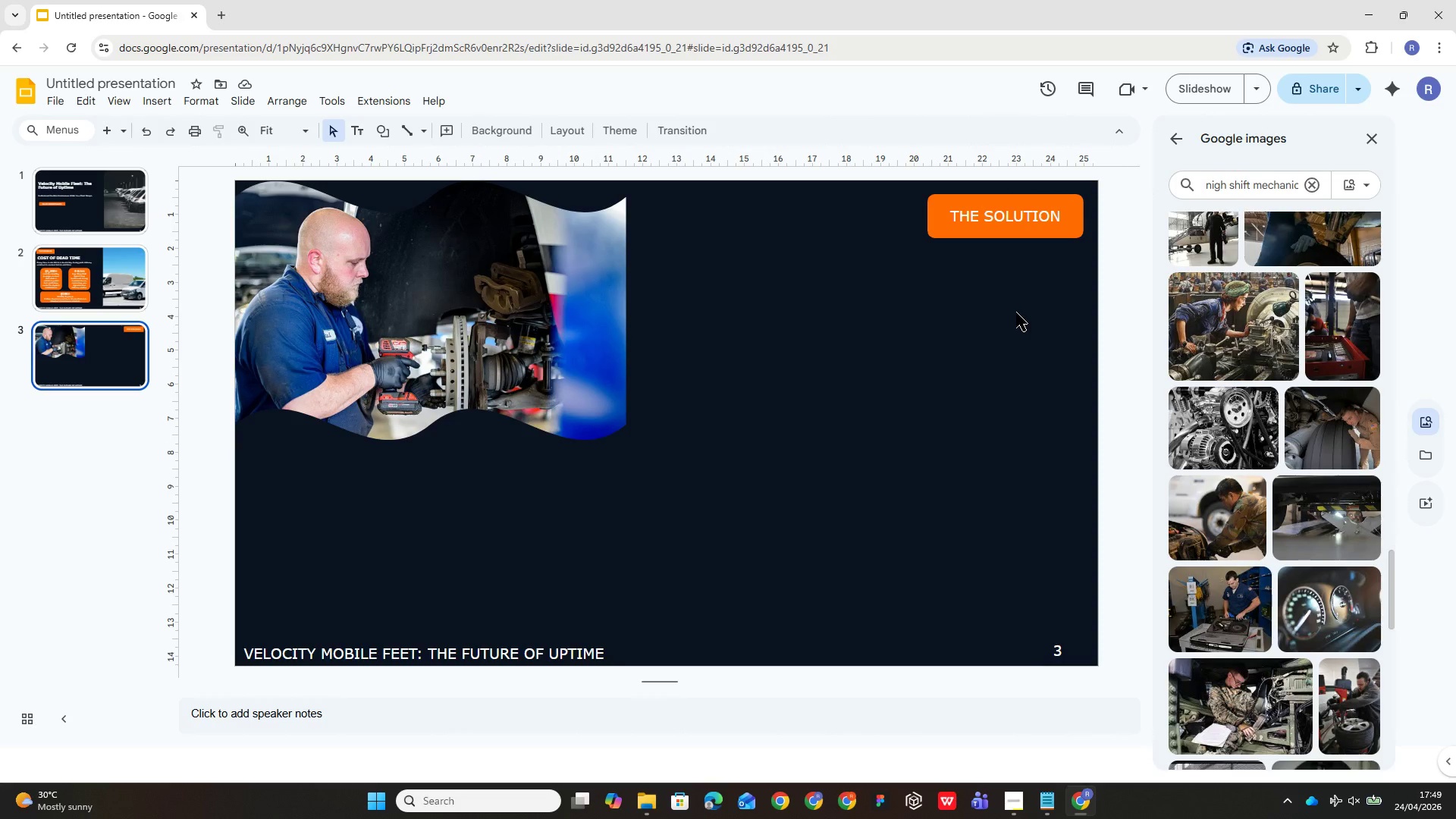 
left_click([89, 215])
 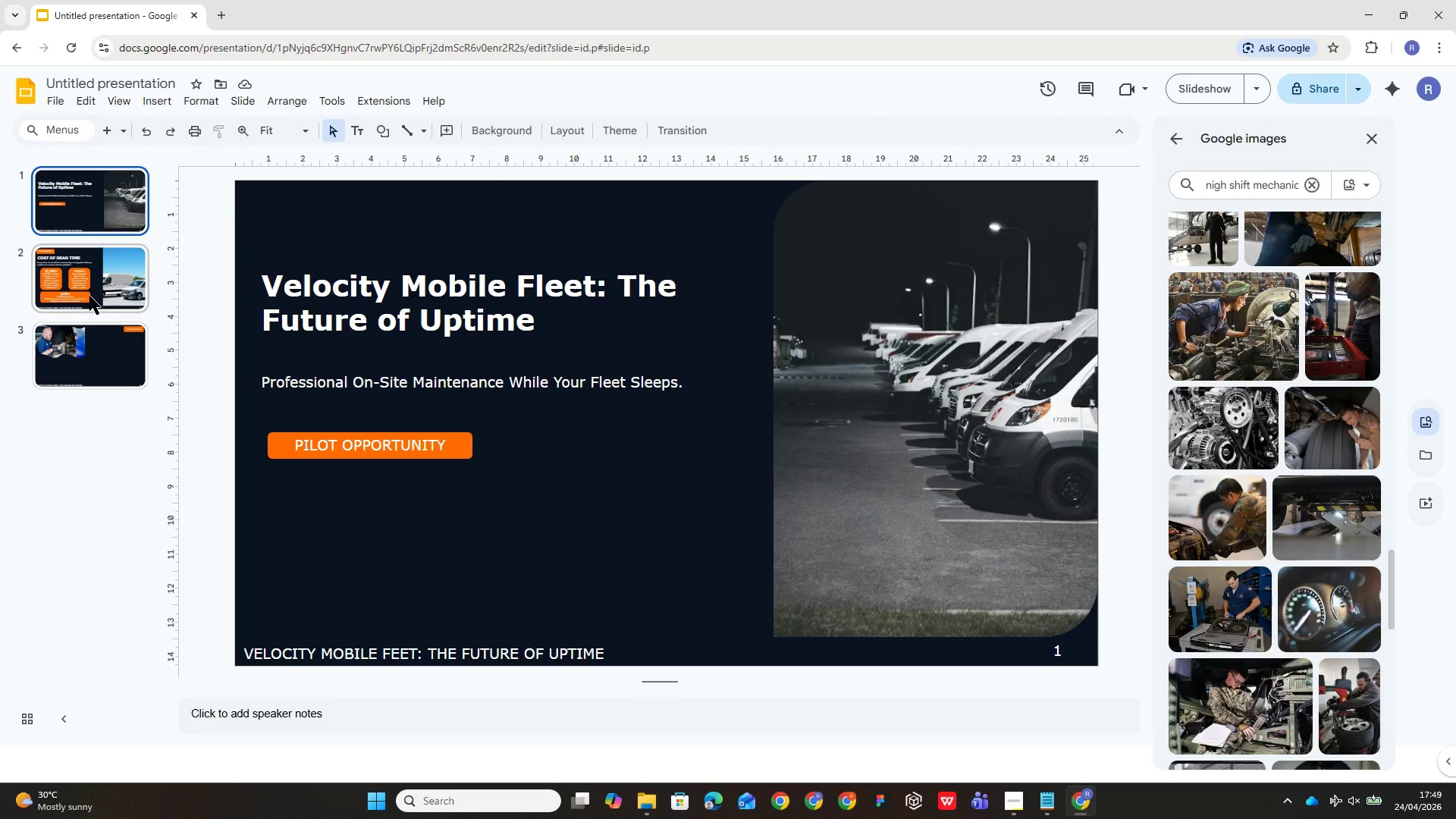 
wait(14.75)
 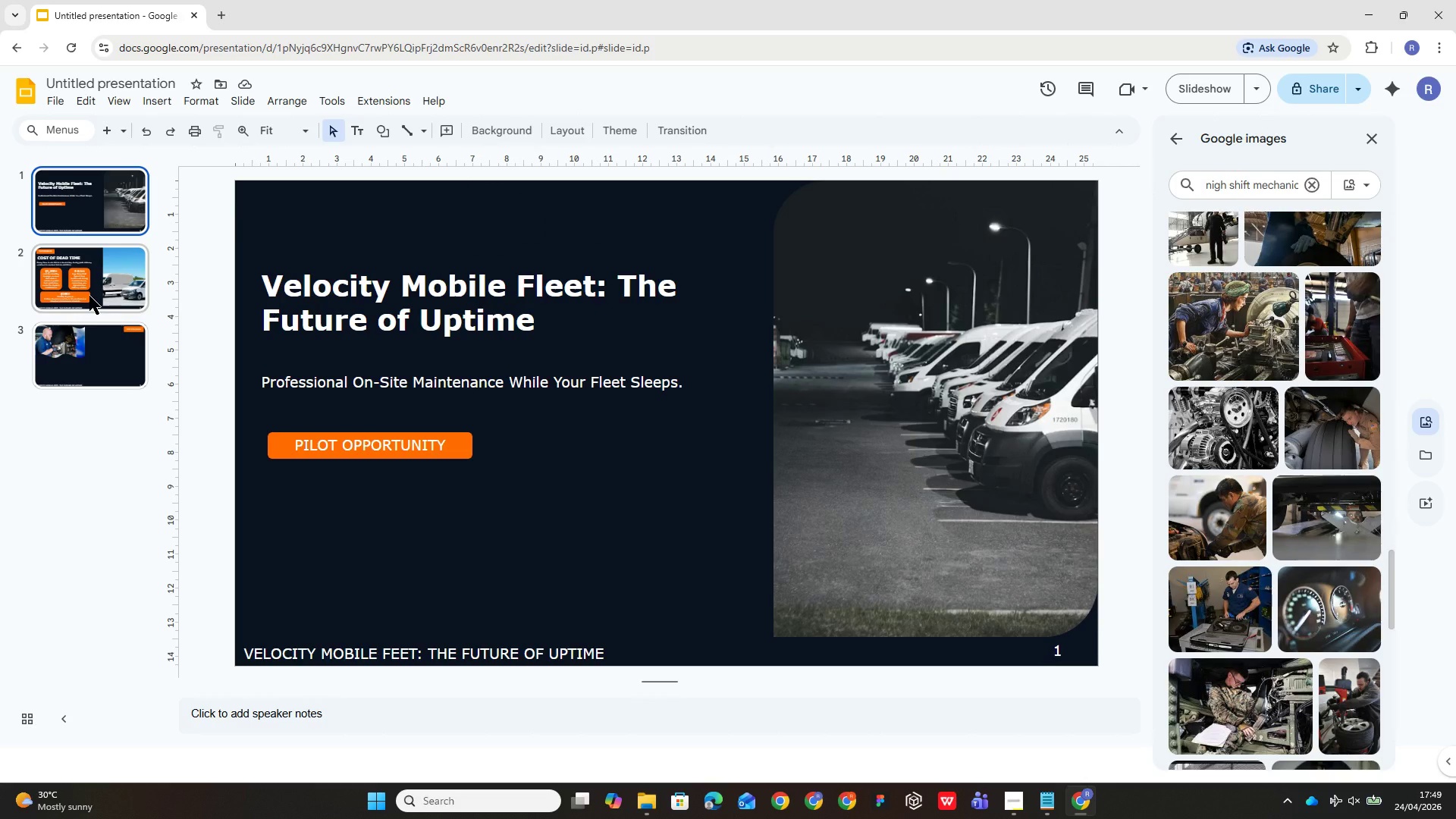 
left_click([246, 102])
 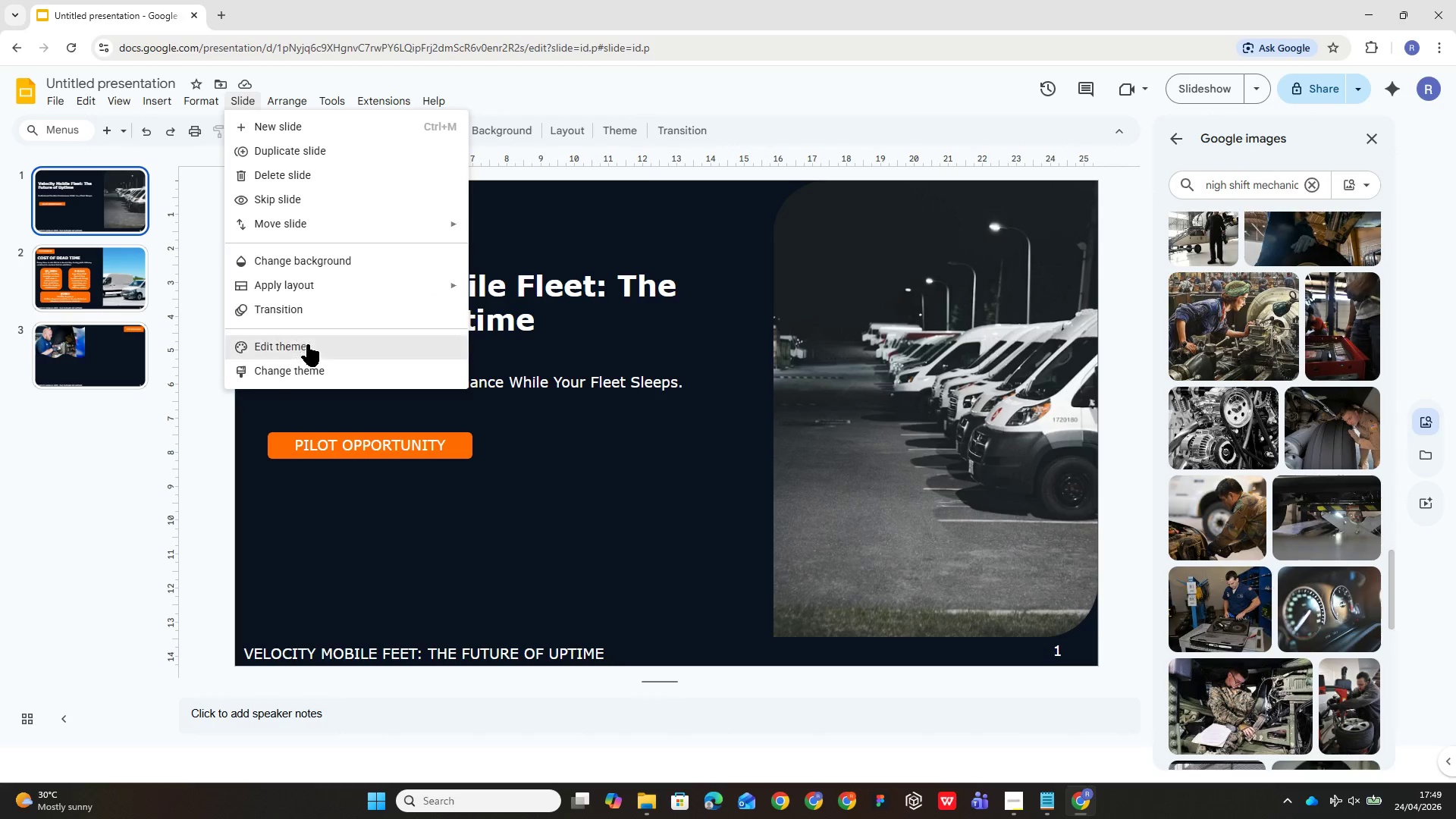 
left_click([308, 344])
 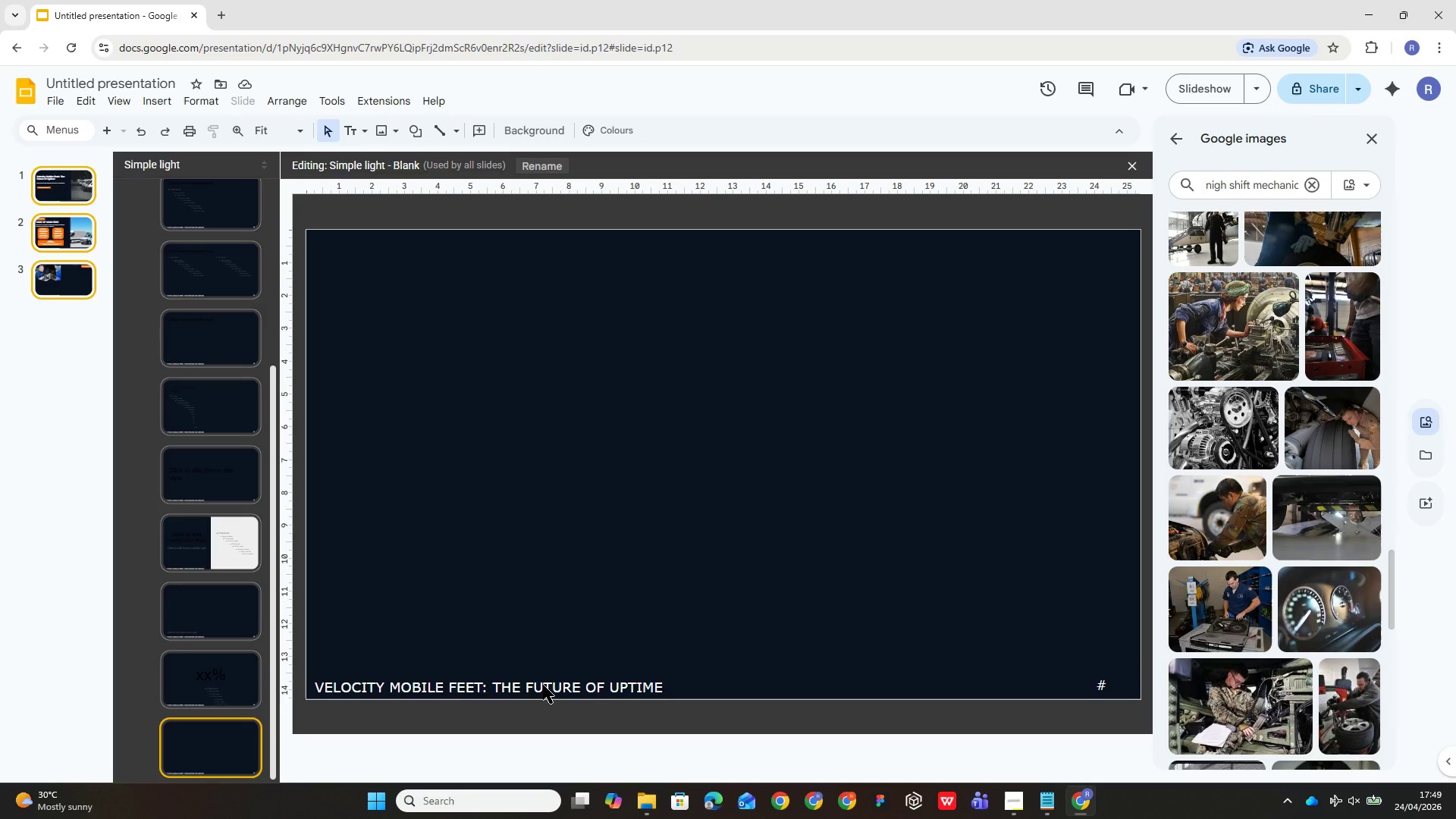 
double_click([546, 683])
 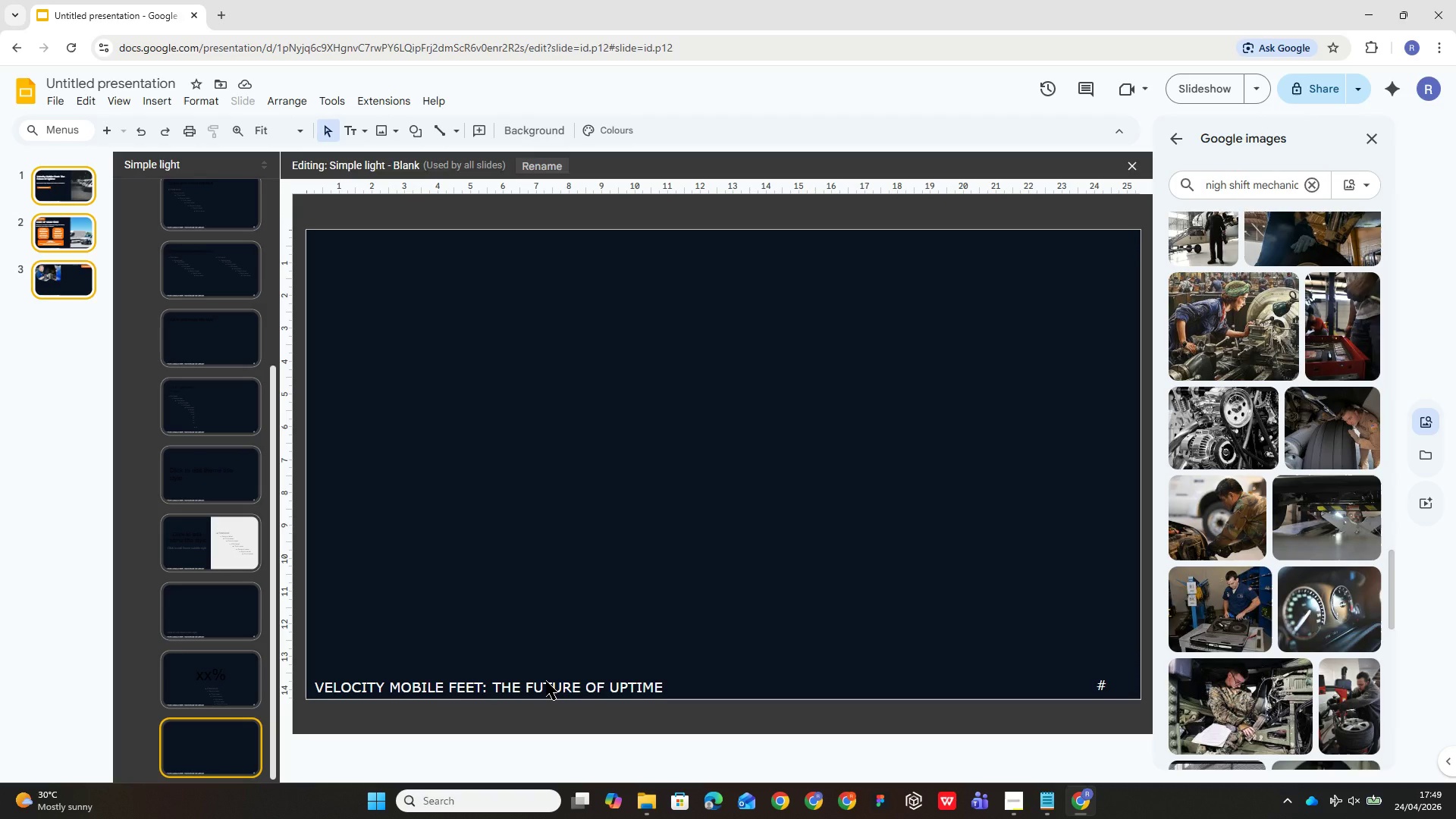 
left_click([546, 681])
 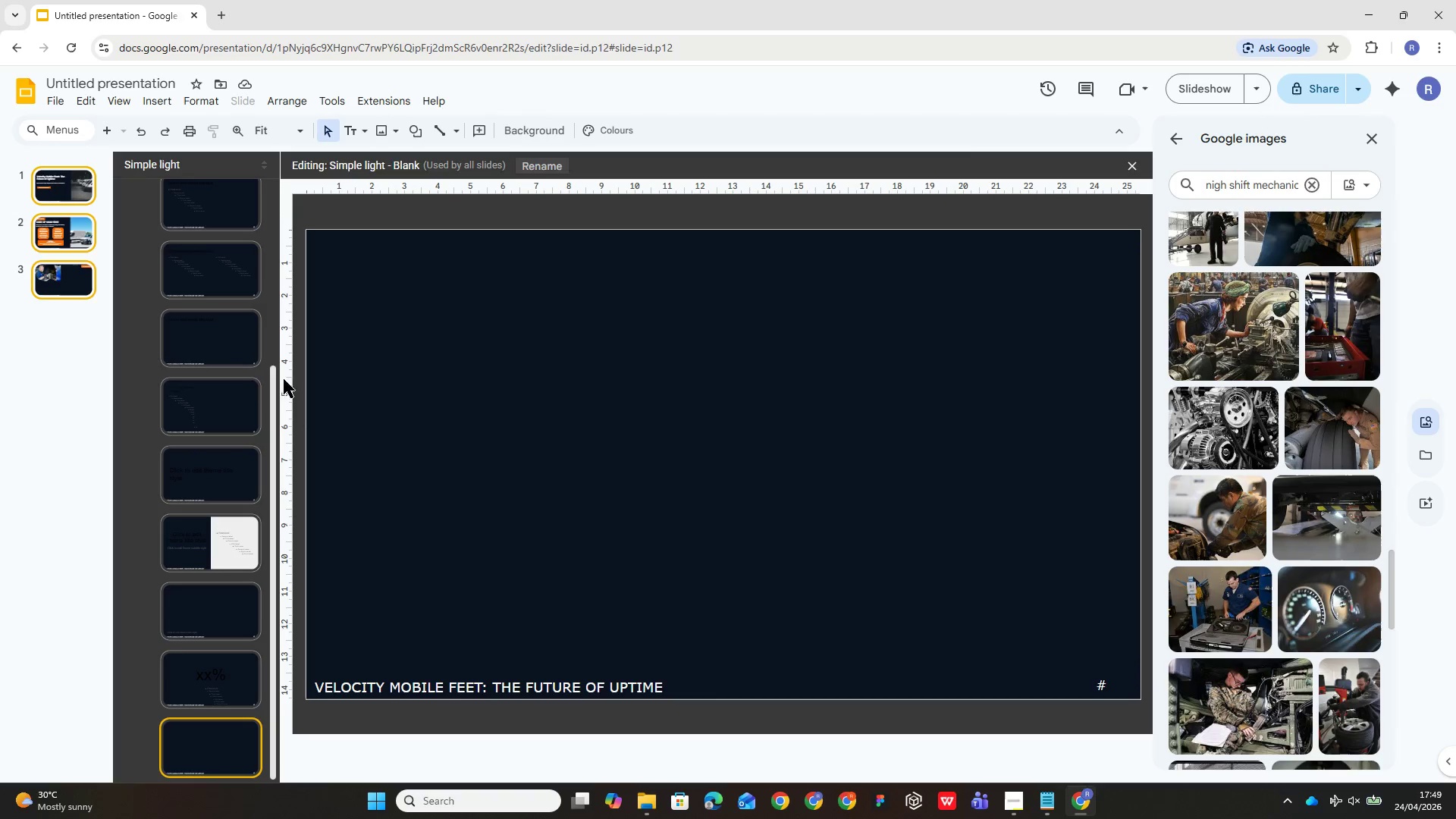 
scroll: coordinate [235, 377], scroll_direction: up, amount: 12.0
 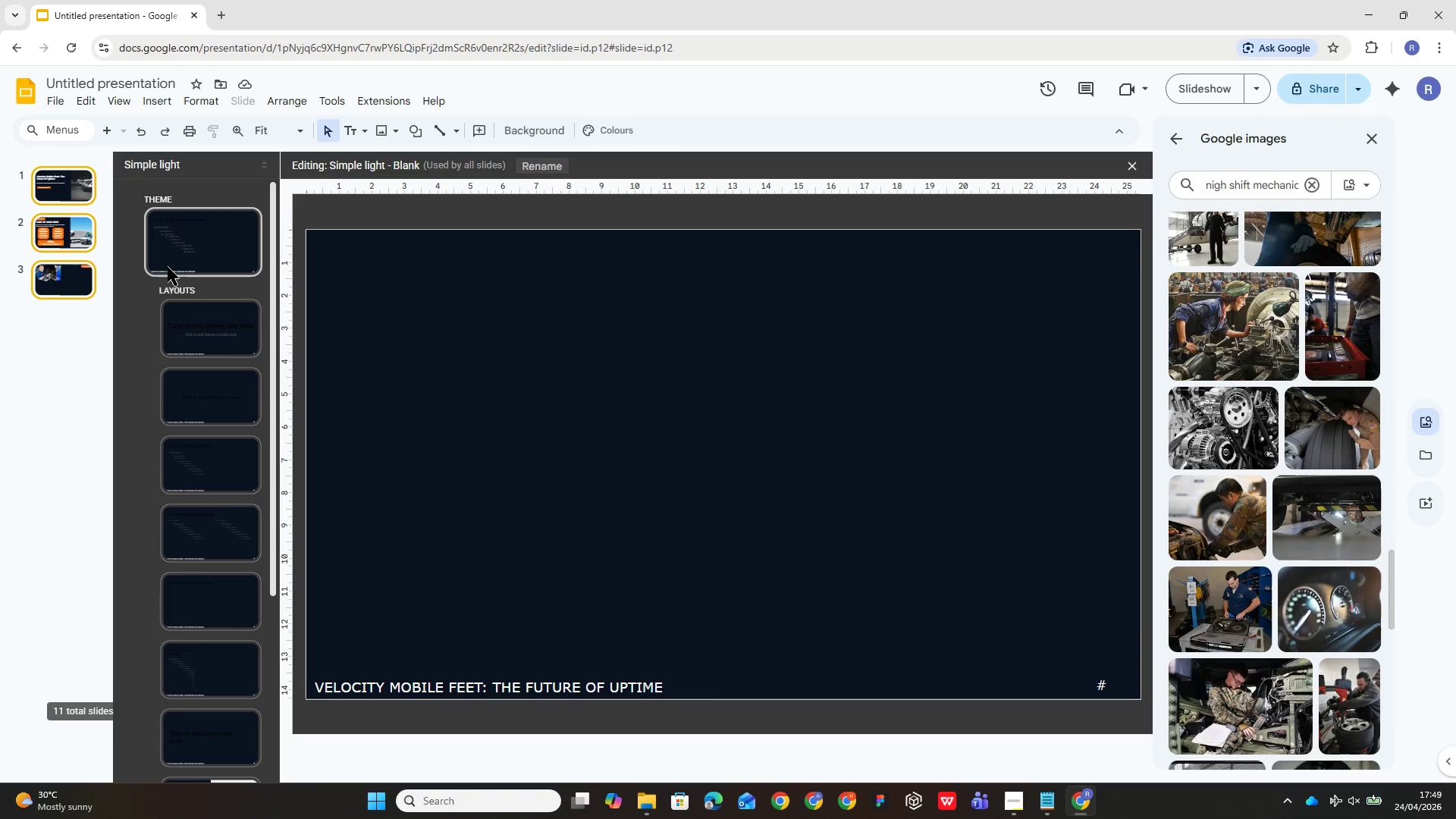 
left_click([180, 254])
 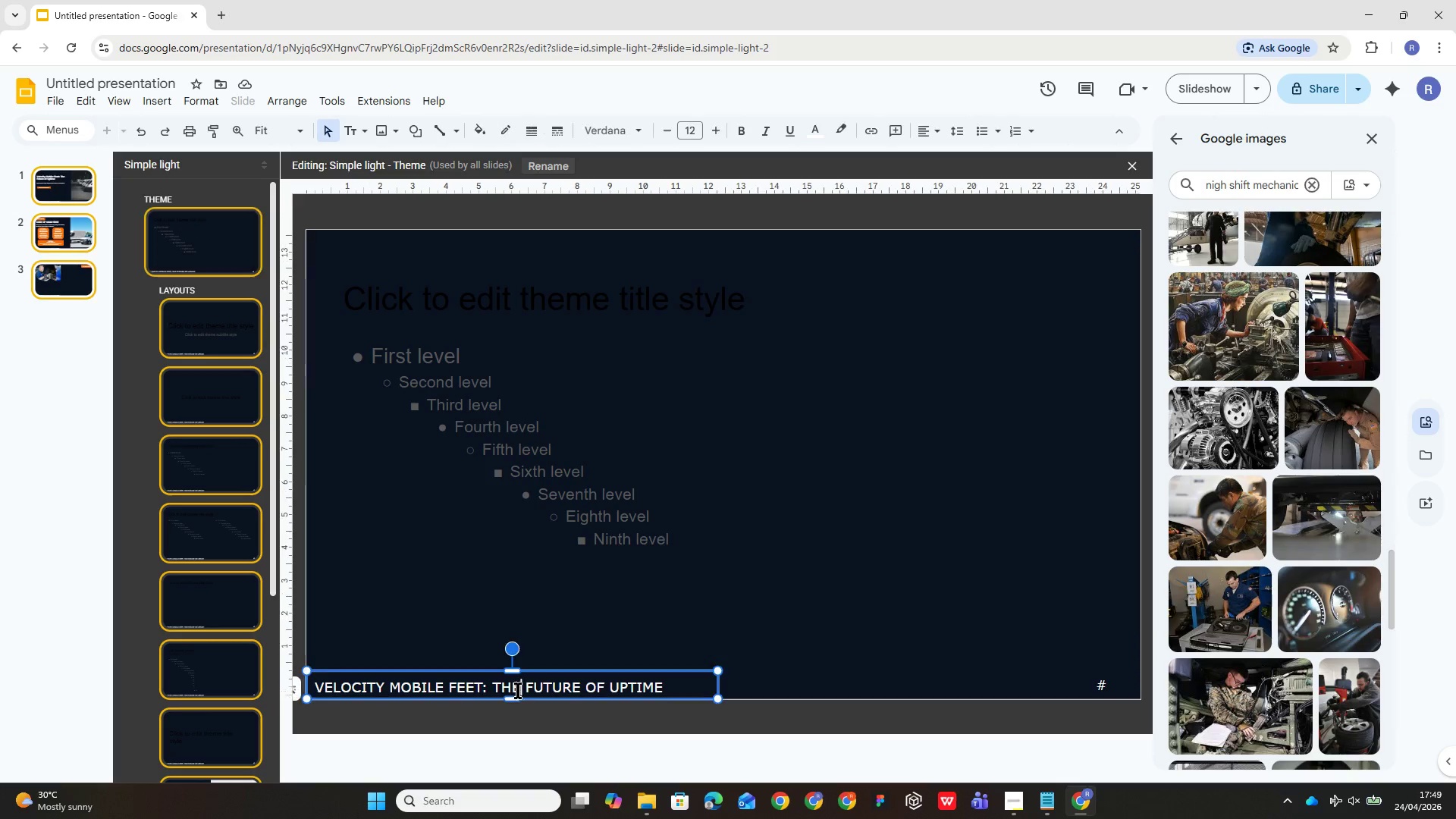 
double_click([518, 690])
 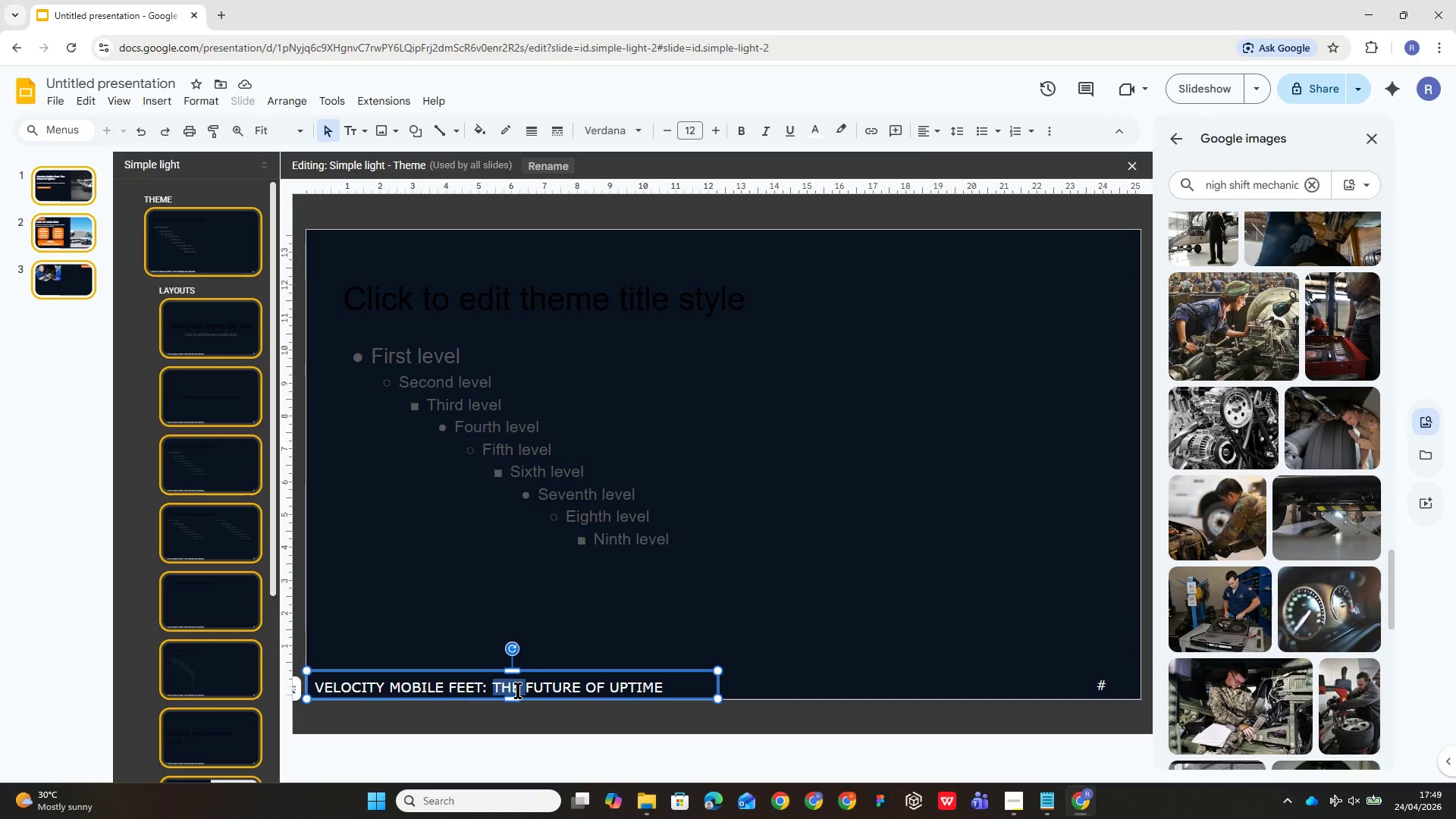 
triple_click([518, 690])
 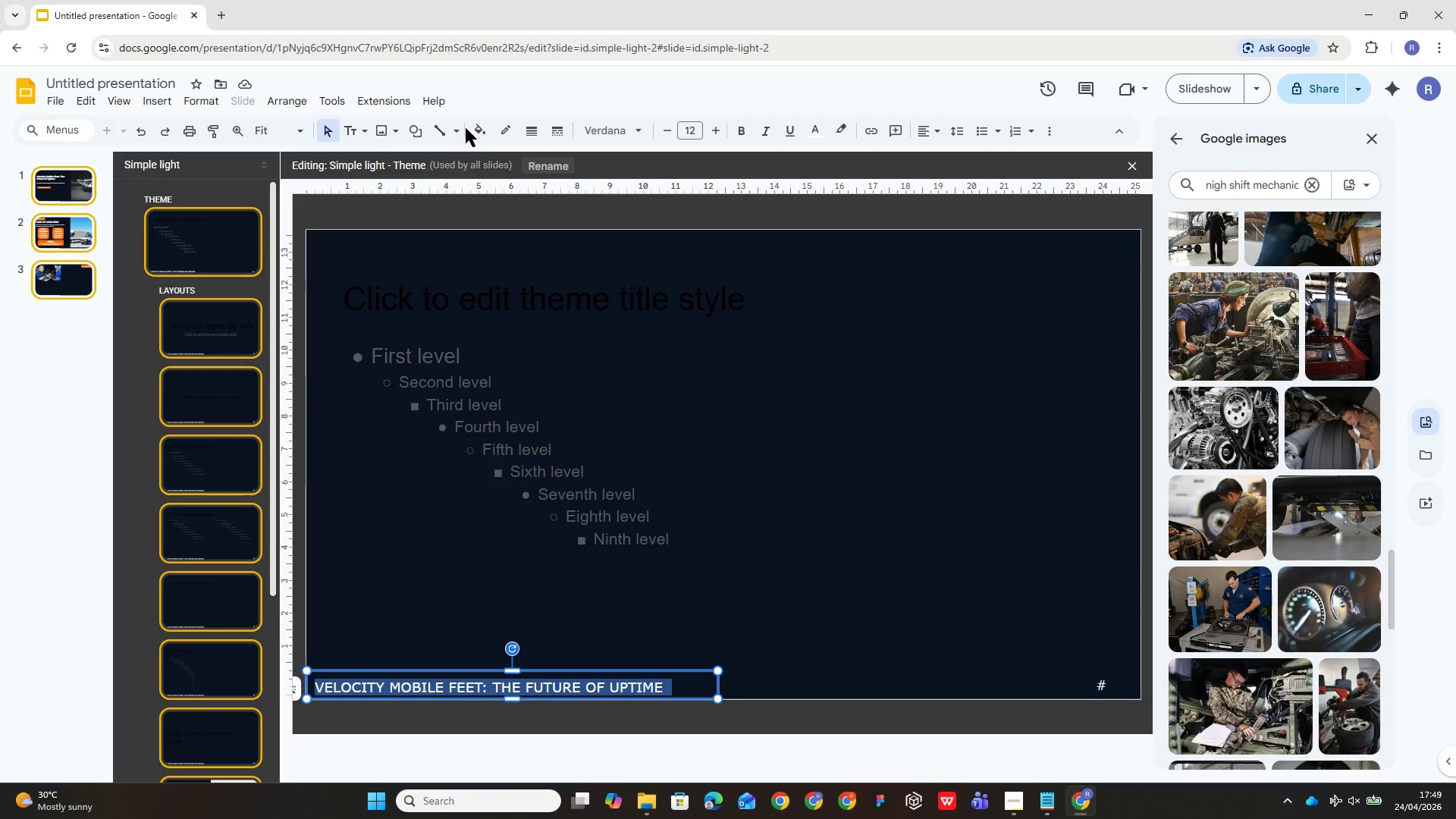 
left_click([484, 136])
 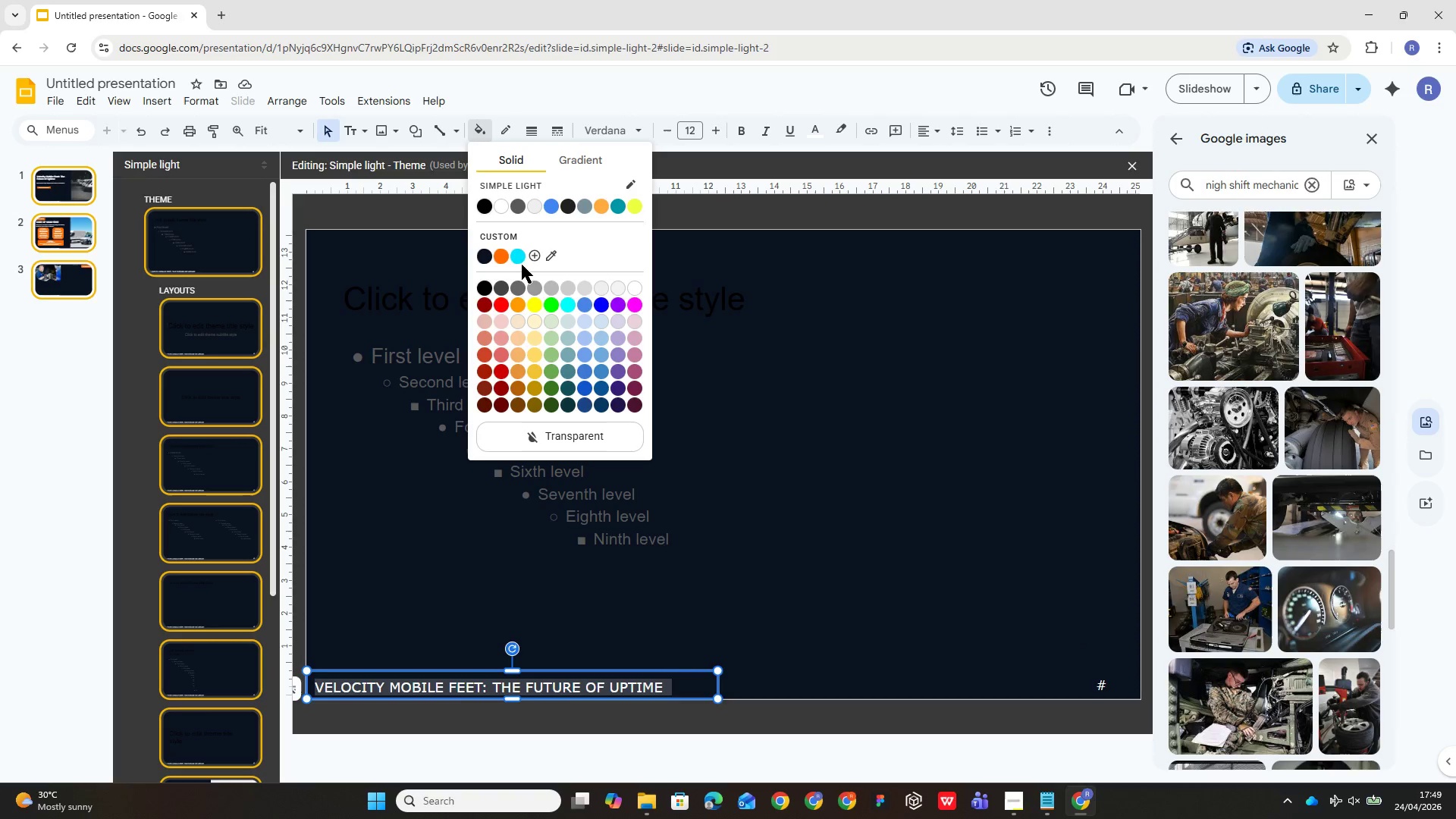 
left_click([522, 255])
 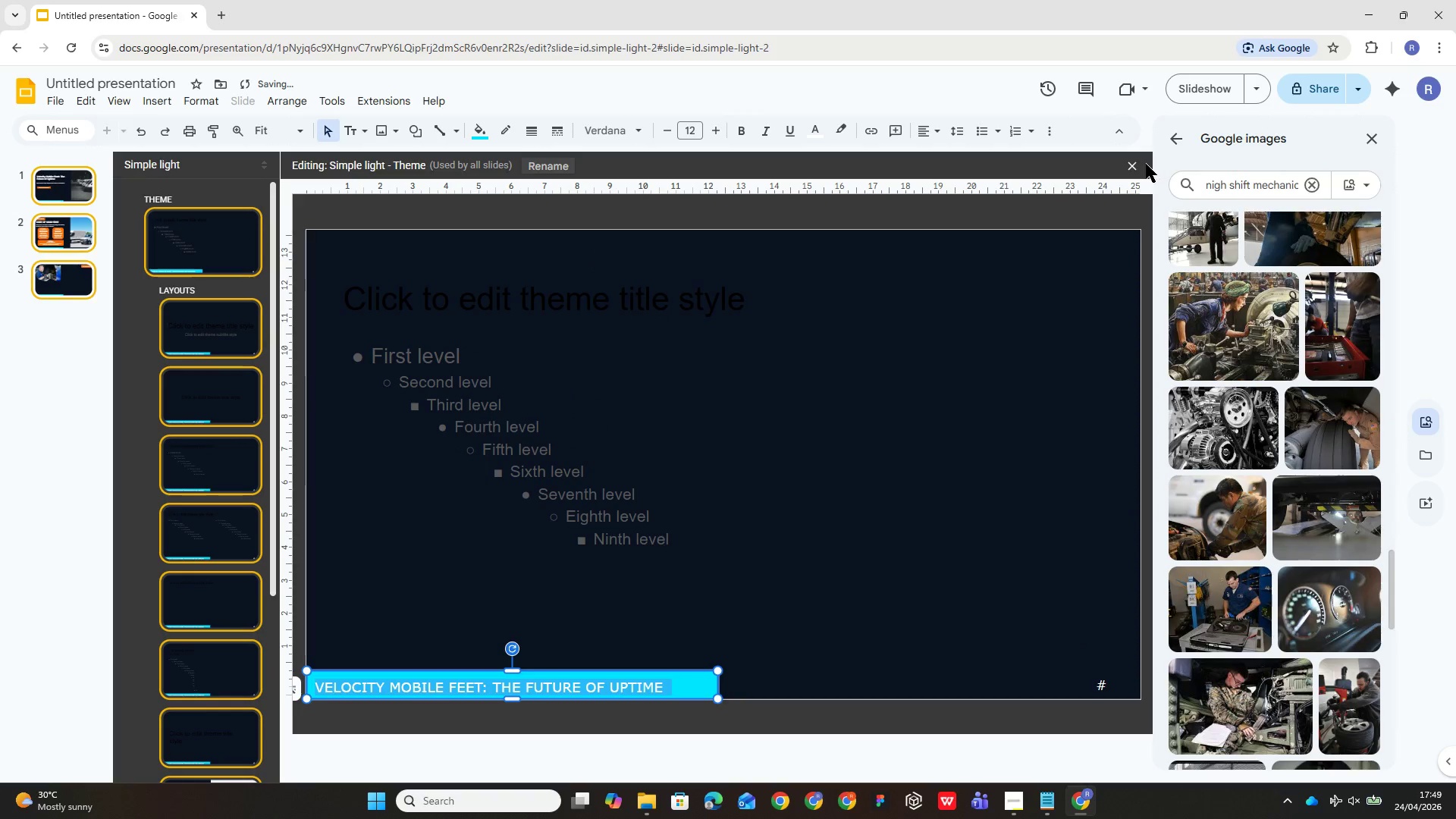 
left_click([1125, 162])
 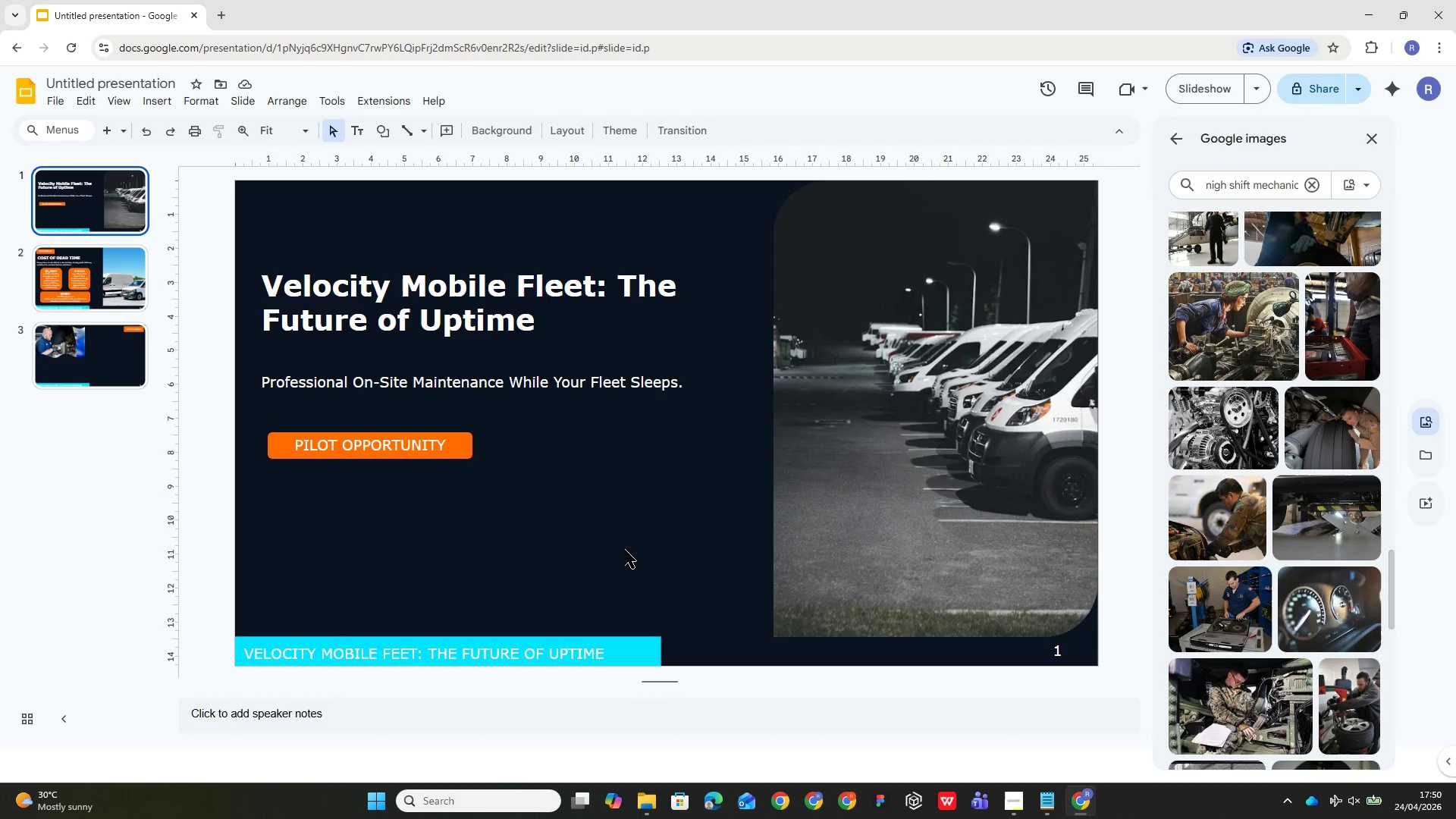 
wait(5.47)
 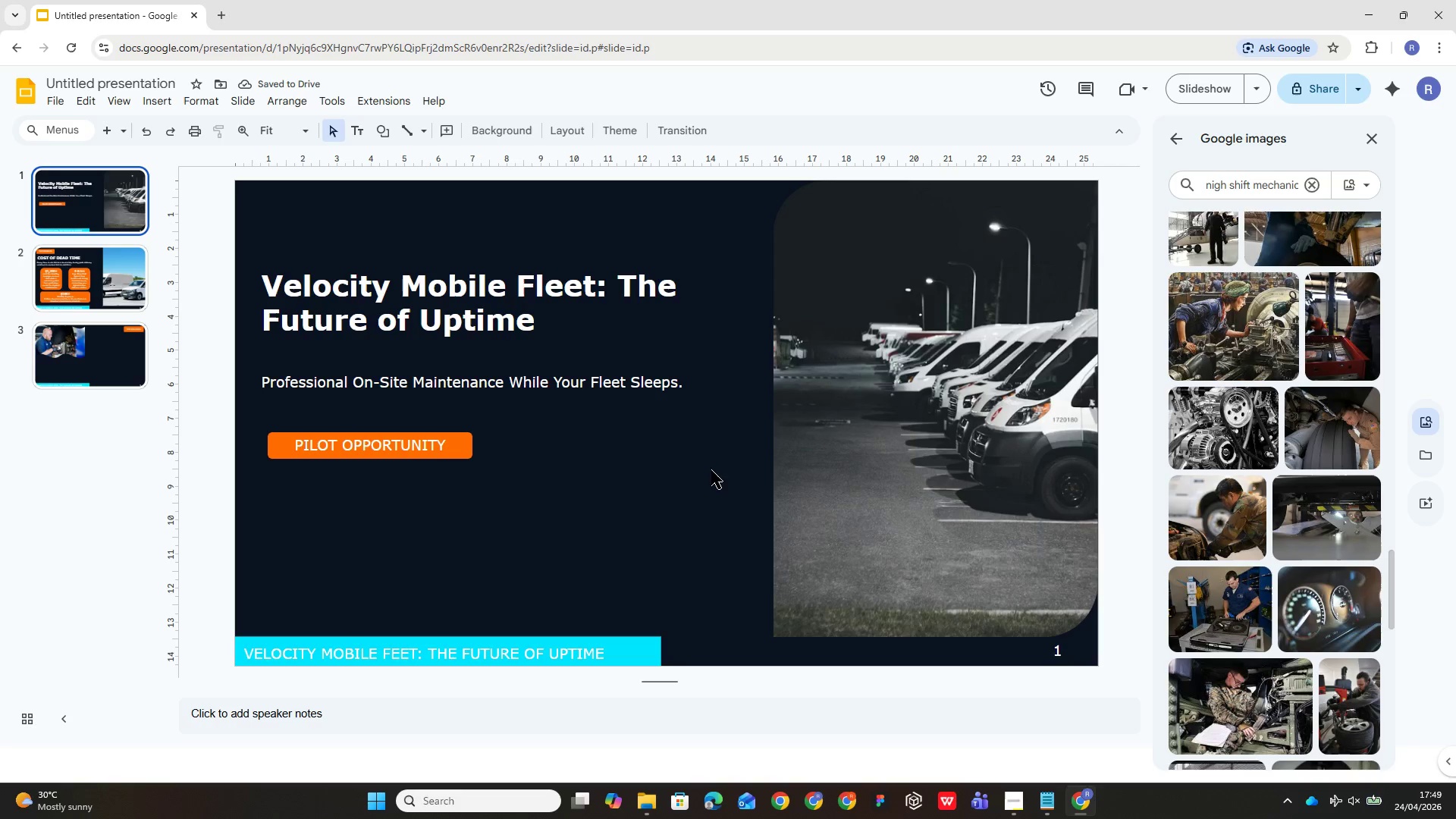 
key(Control+Z)
 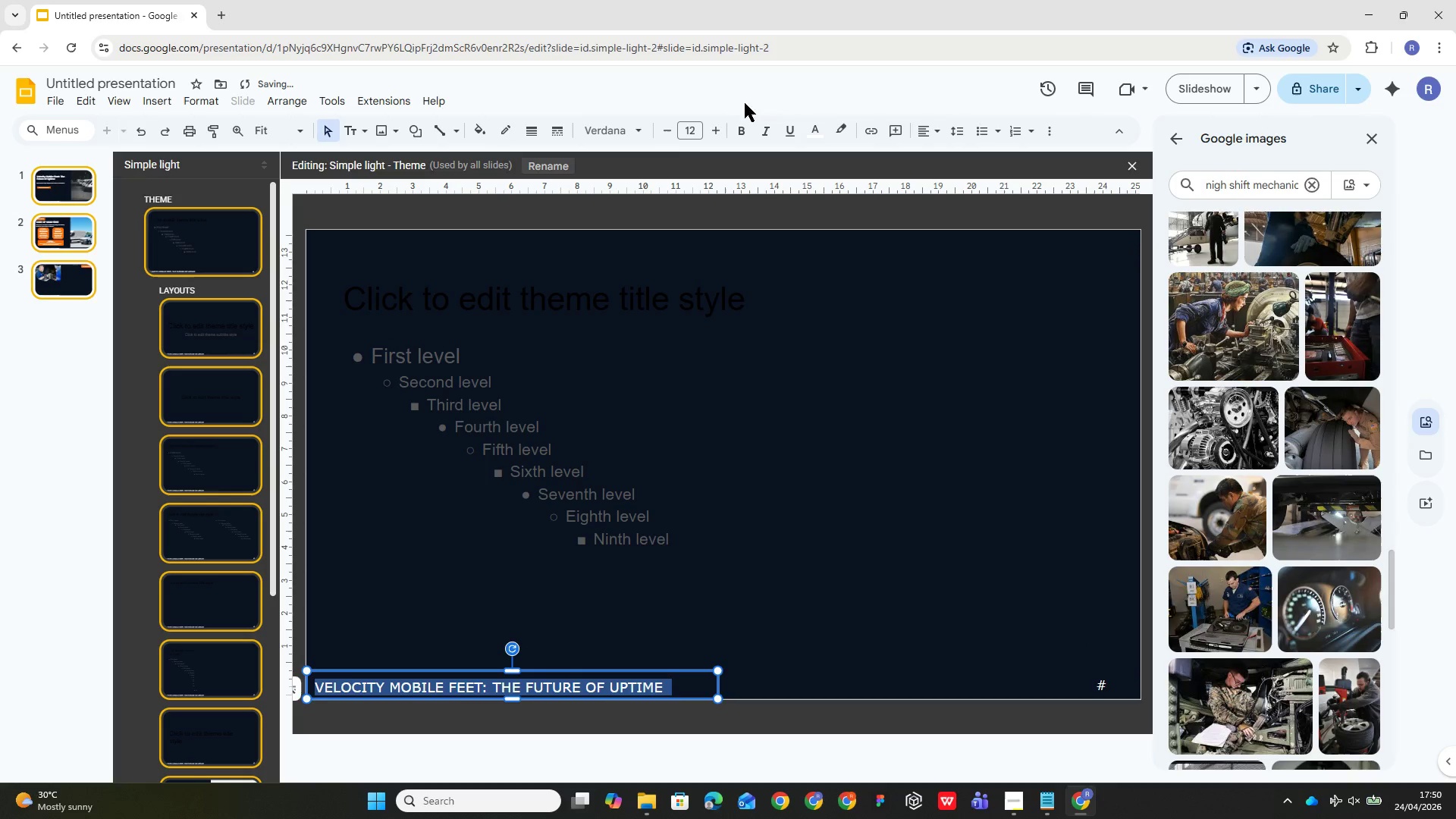 
left_click([812, 136])
 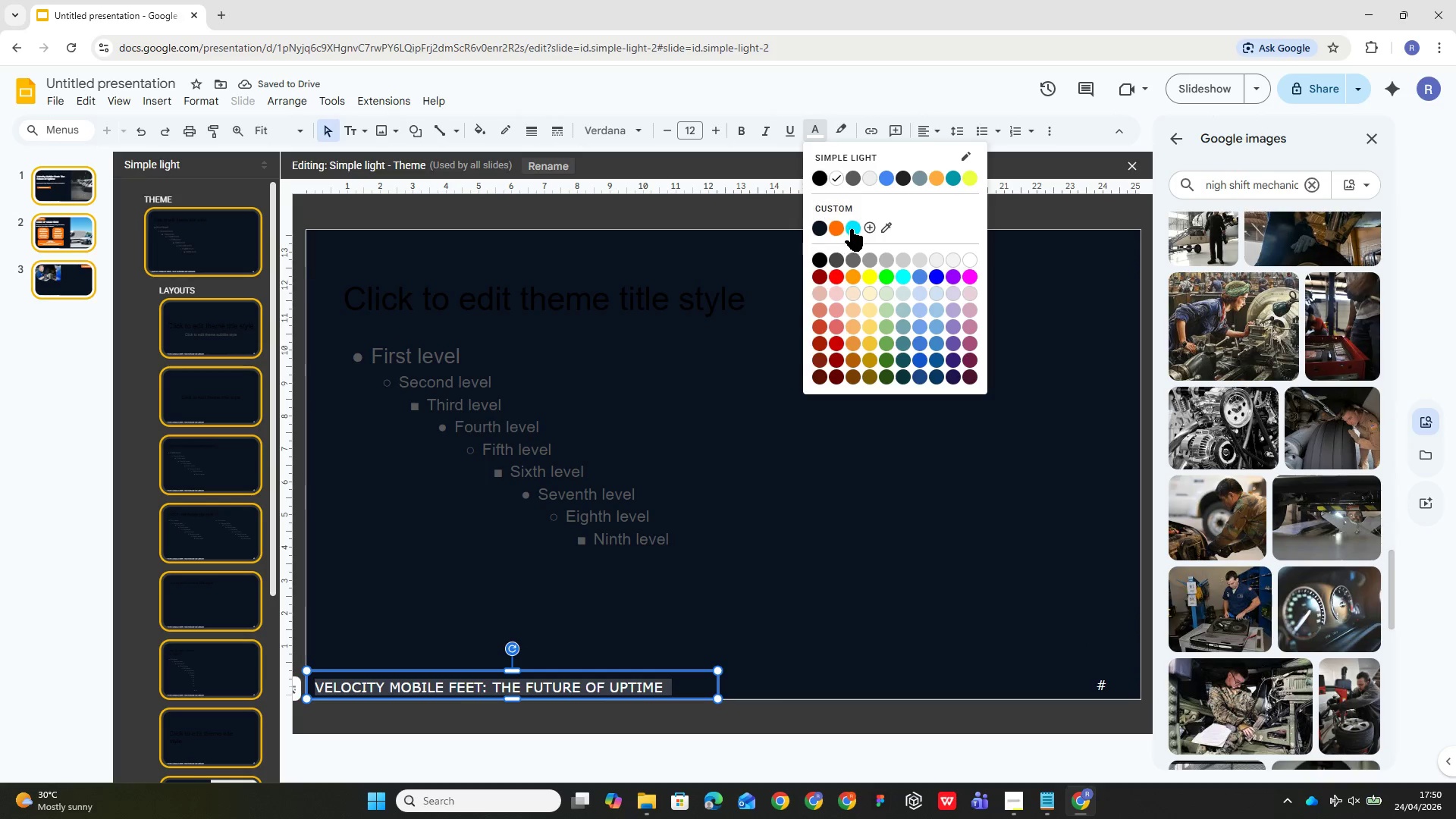 
left_click([852, 229])
 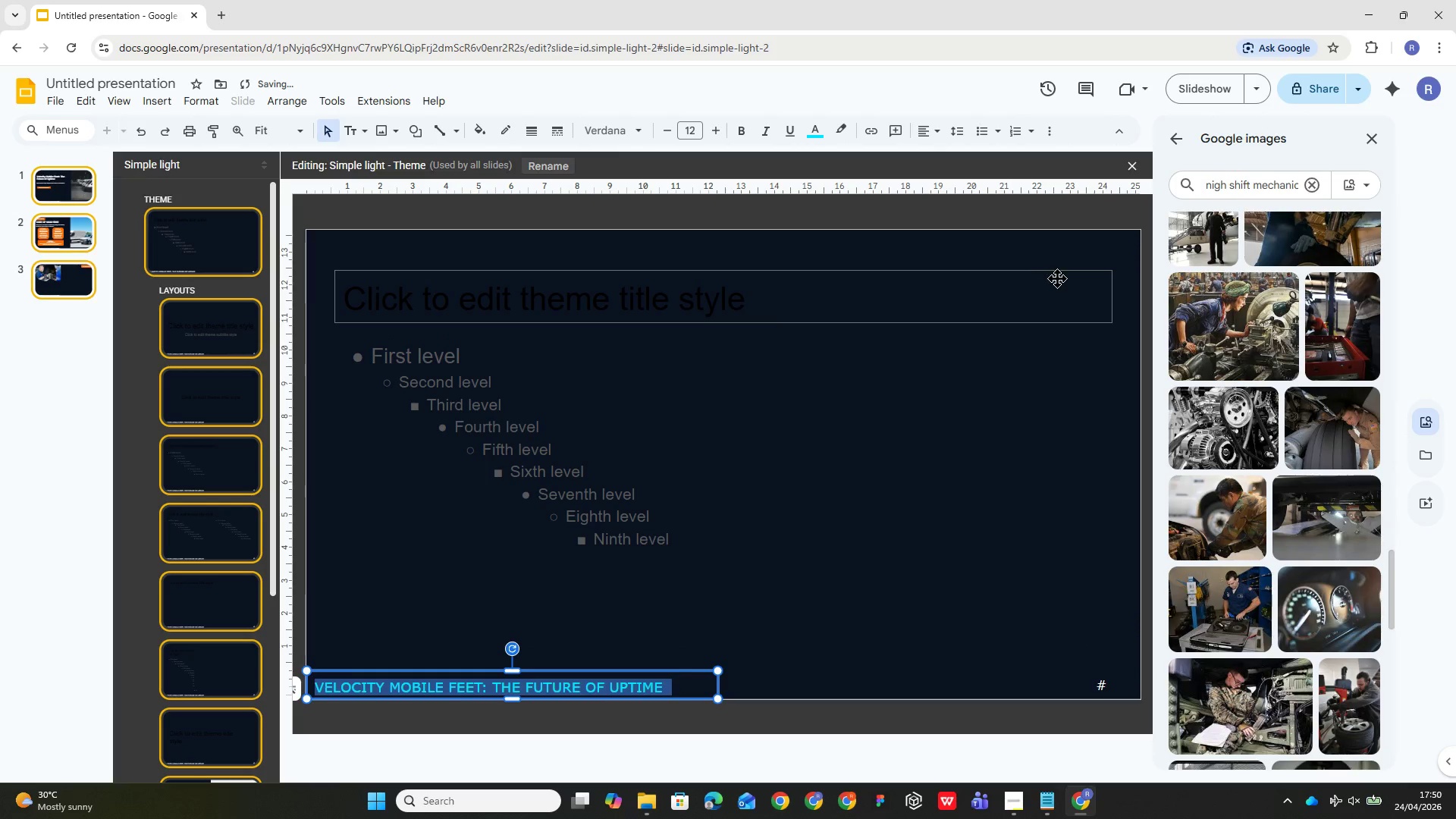 
left_click([1103, 240])
 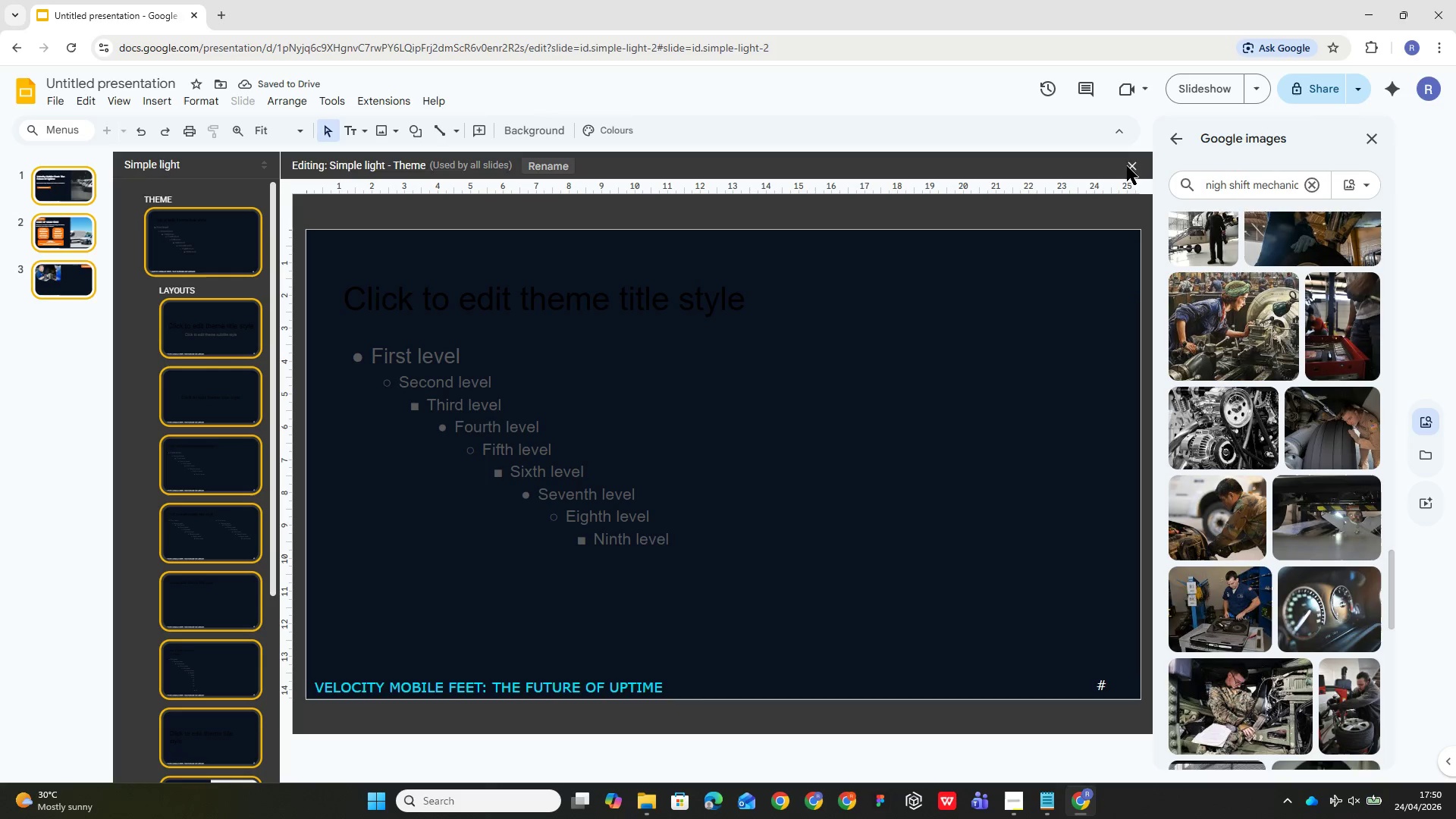 
left_click([1128, 162])
 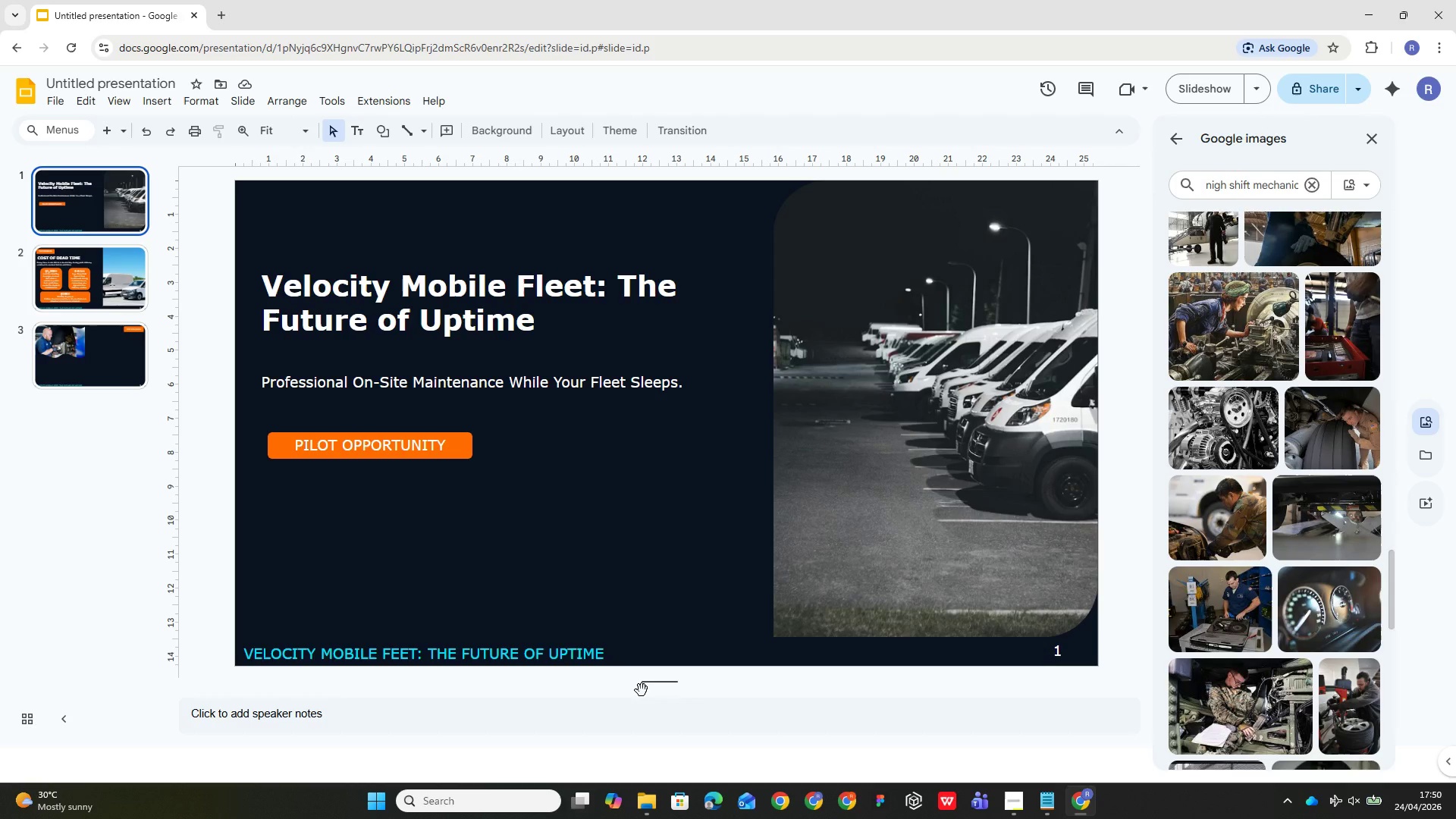 
wait(13.78)
 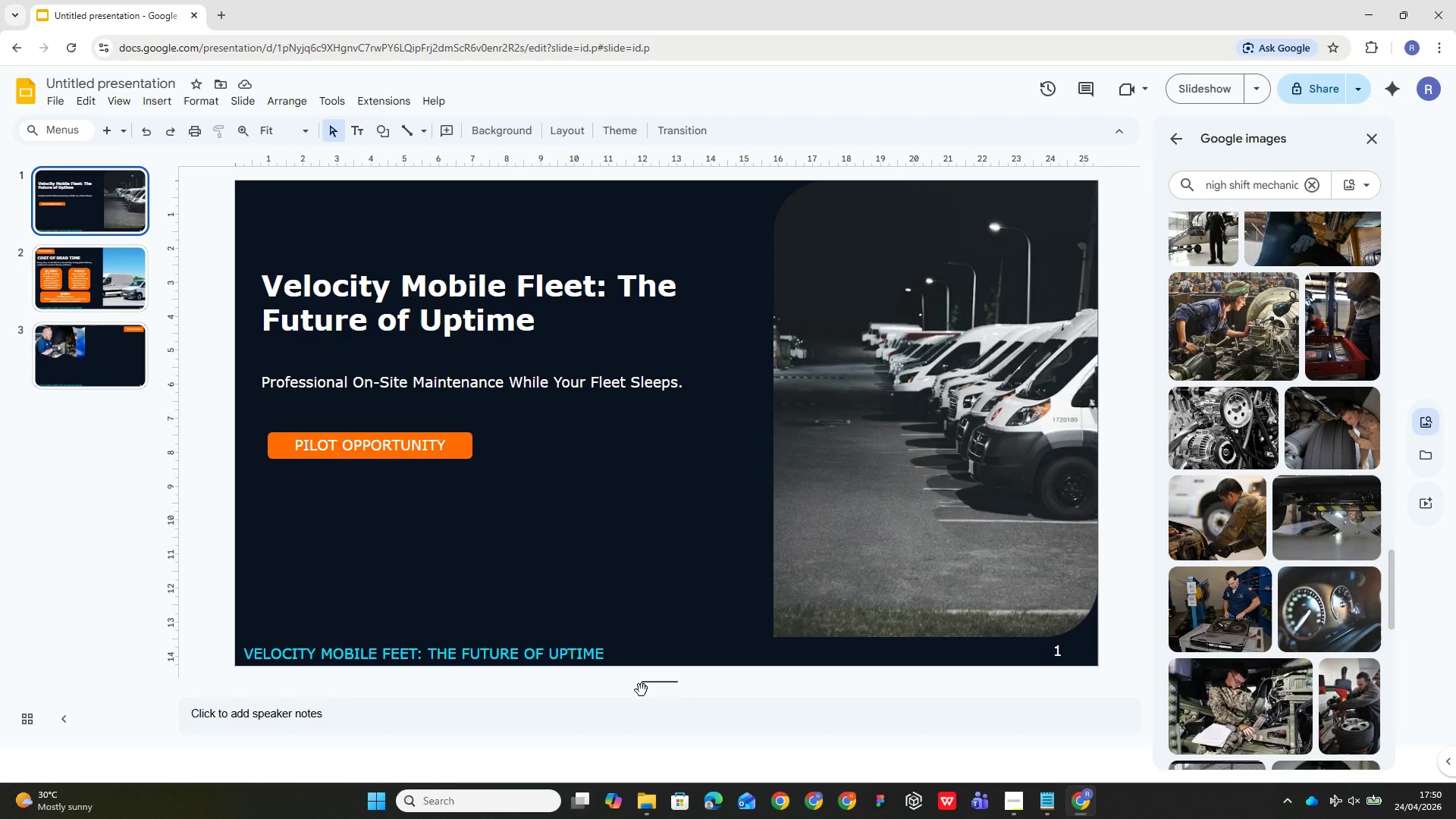 
left_click([234, 105])
 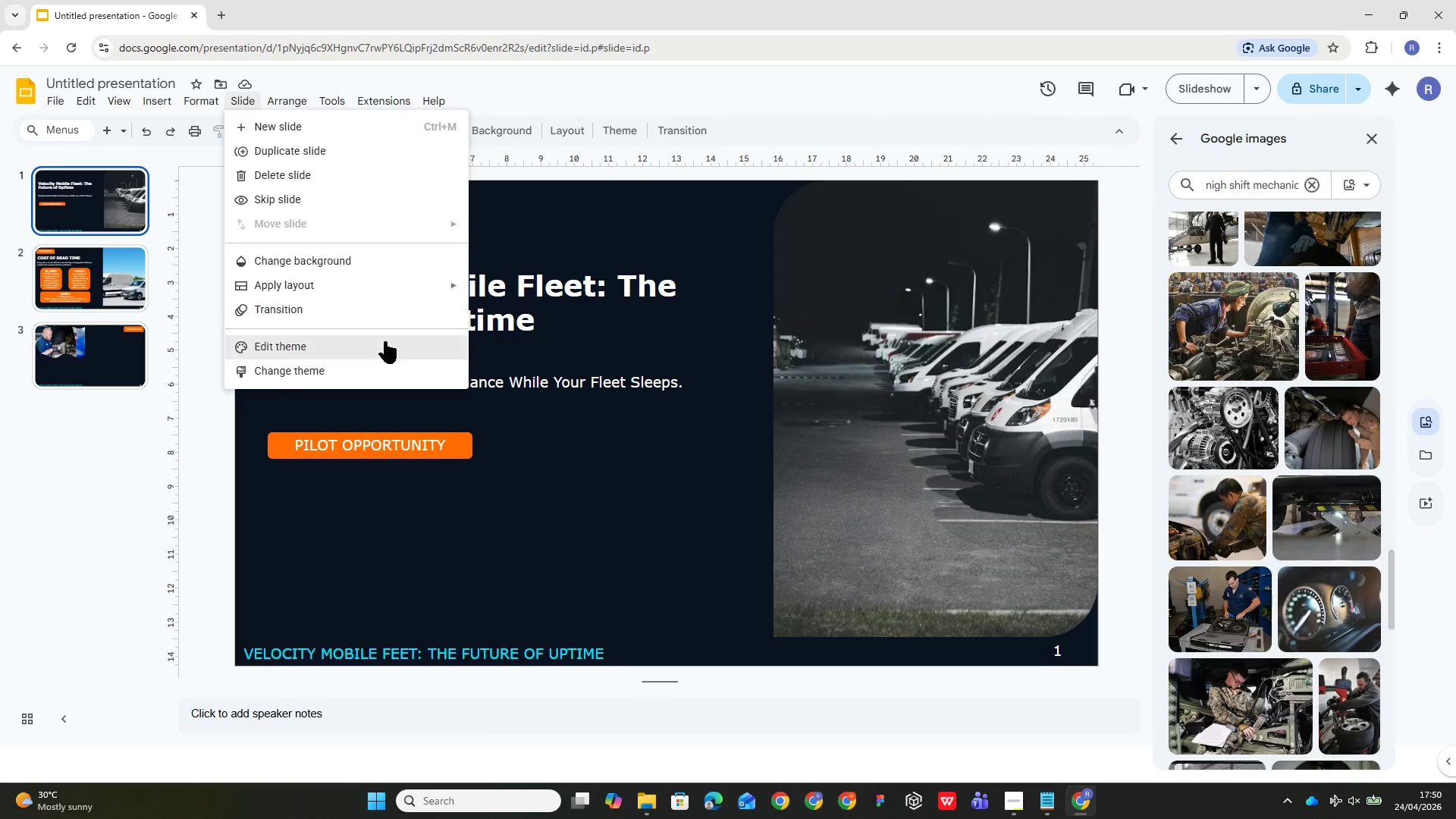 
left_click([383, 343])
 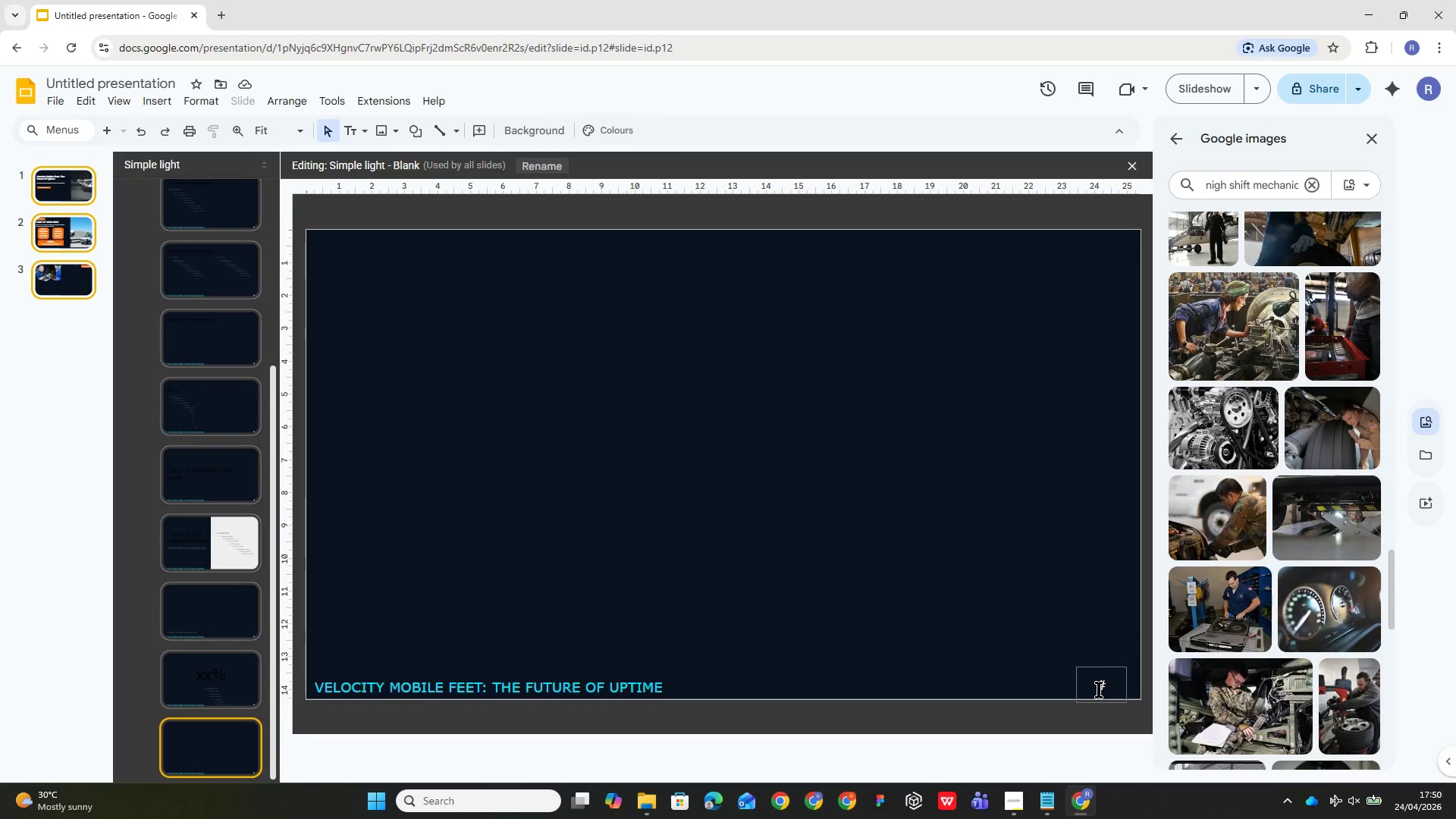 
double_click([1103, 685])
 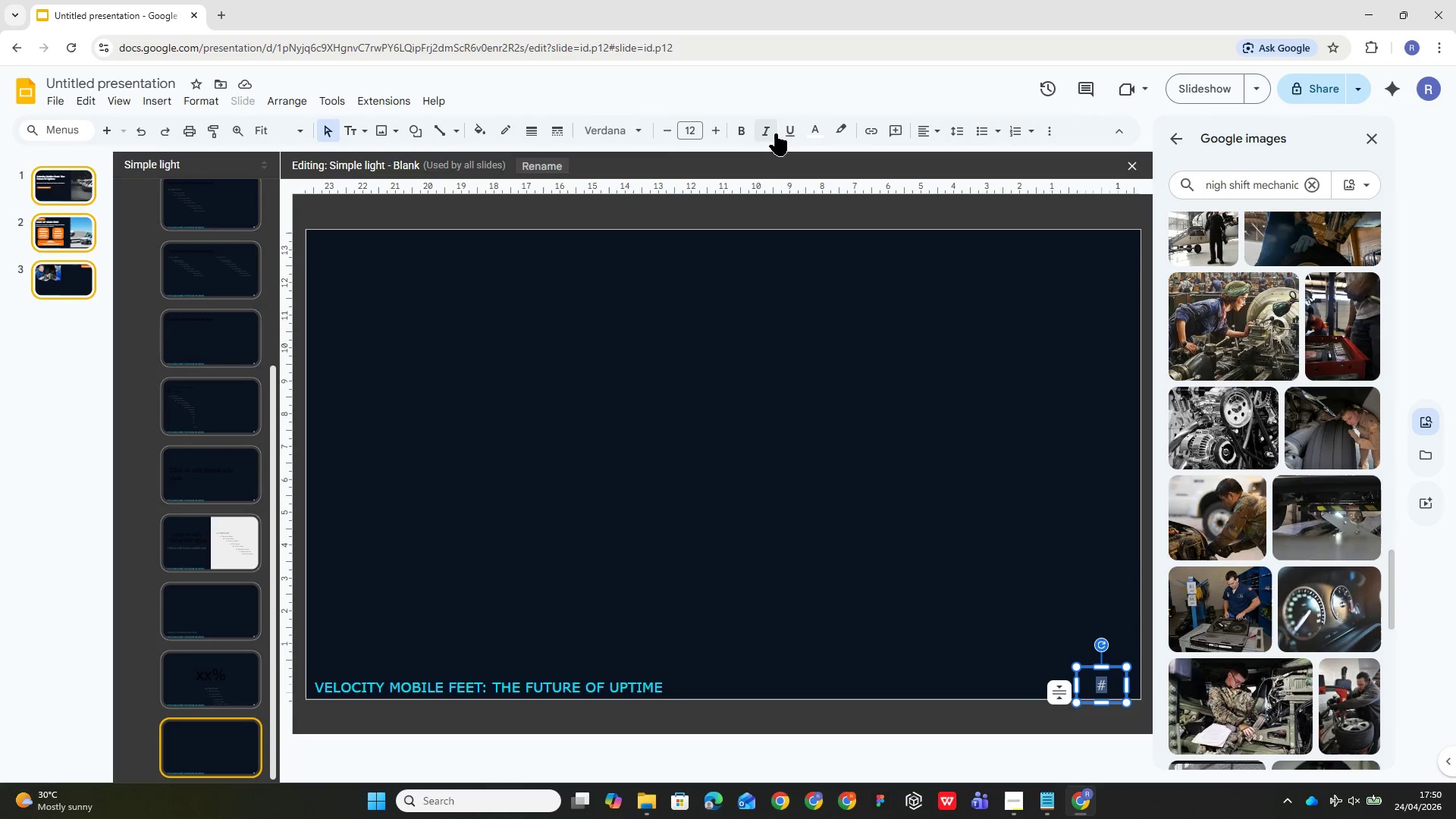 
left_click([812, 132])
 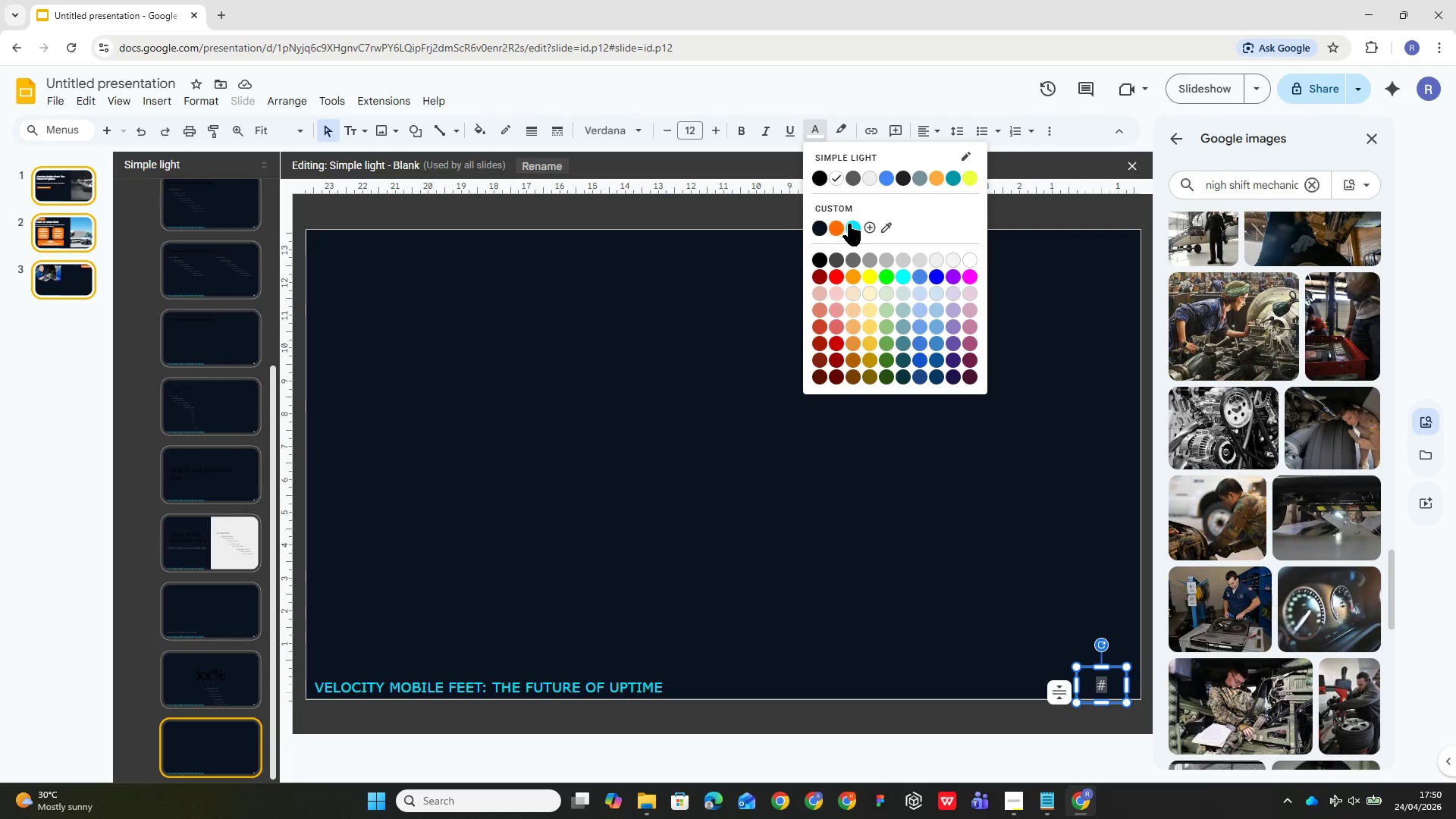 
left_click([849, 224])
 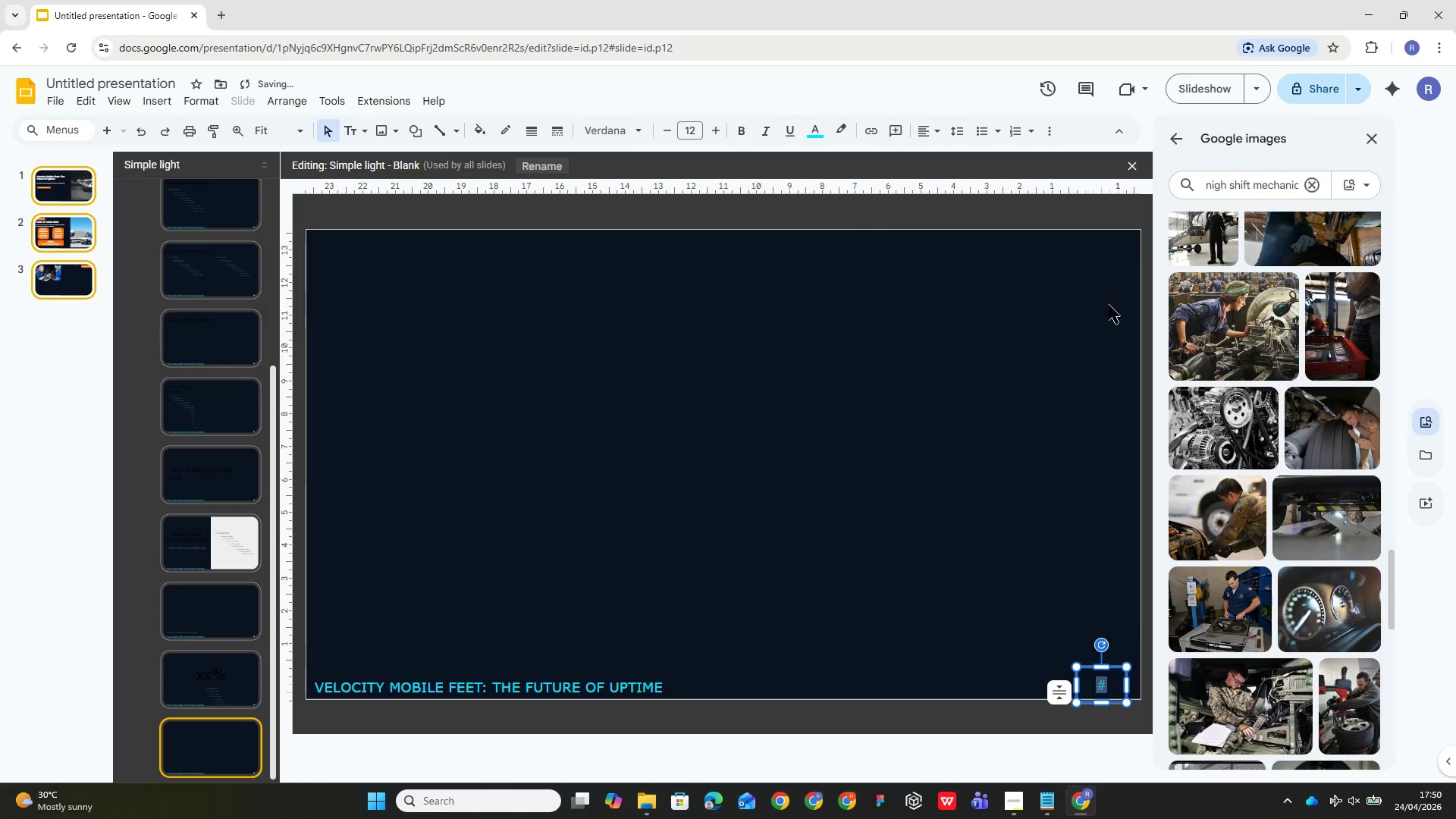 
left_click([1100, 279])
 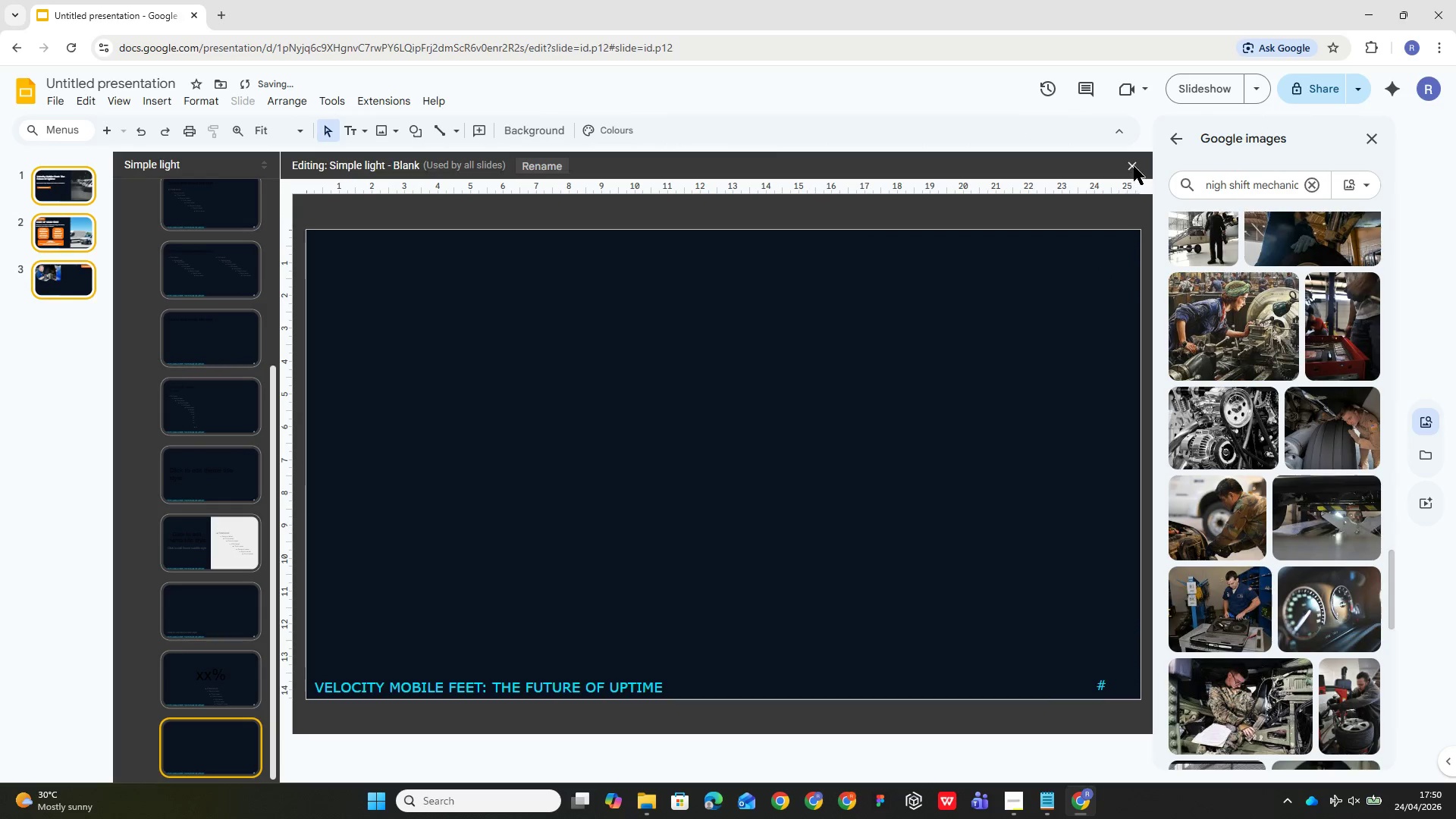 
left_click([1134, 165])
 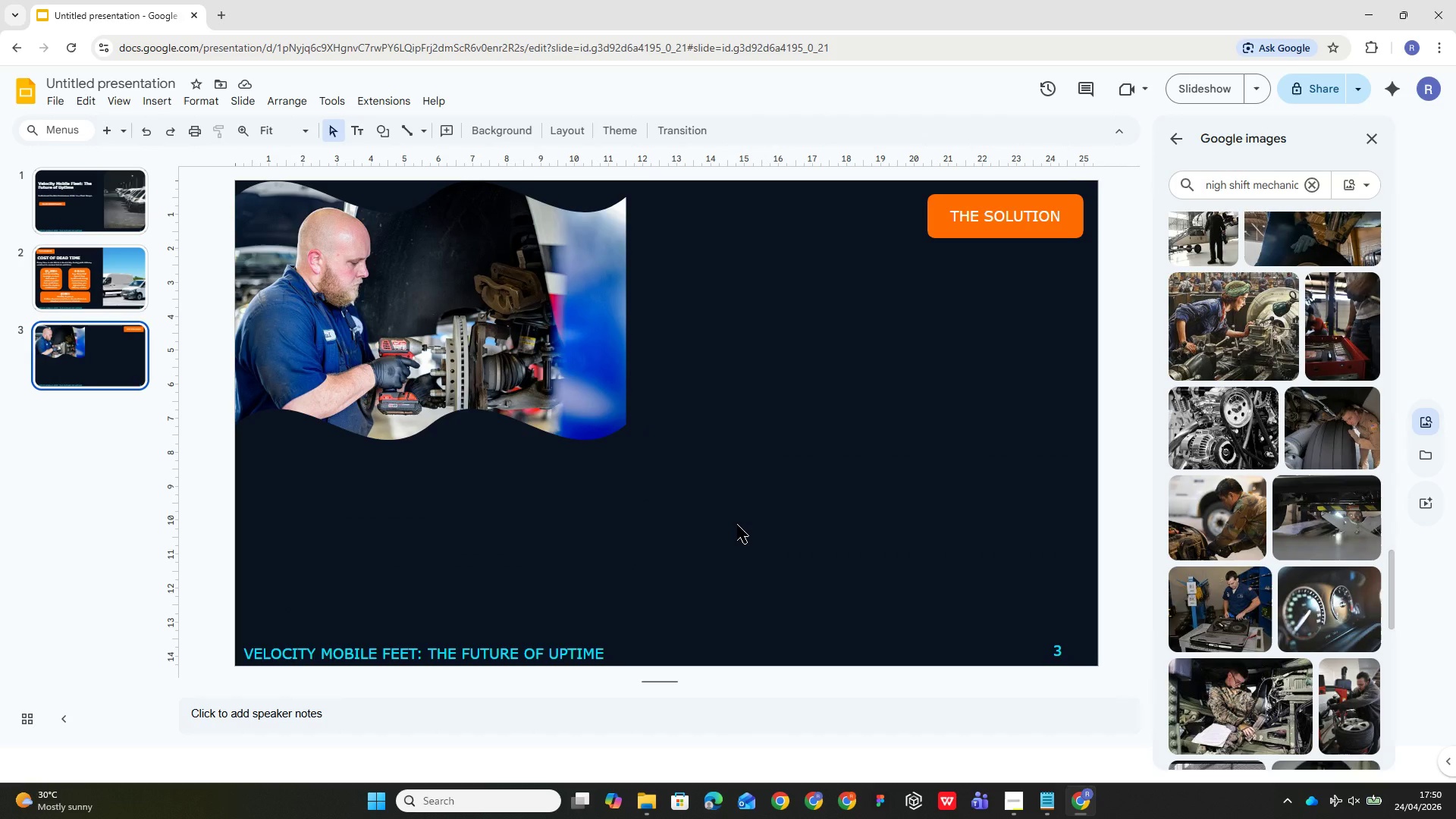 
wait(11.67)
 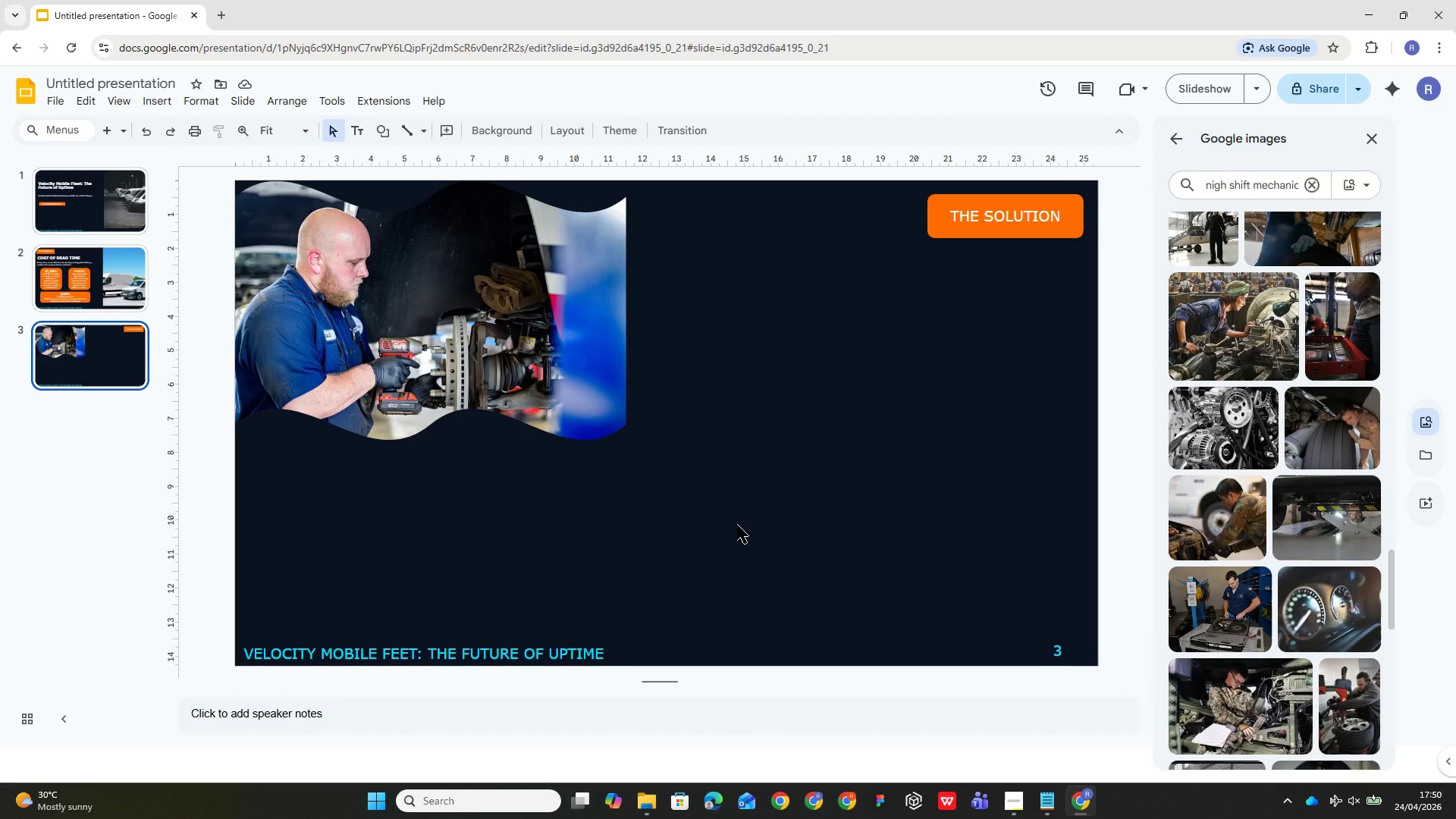 
left_click([364, 131])
 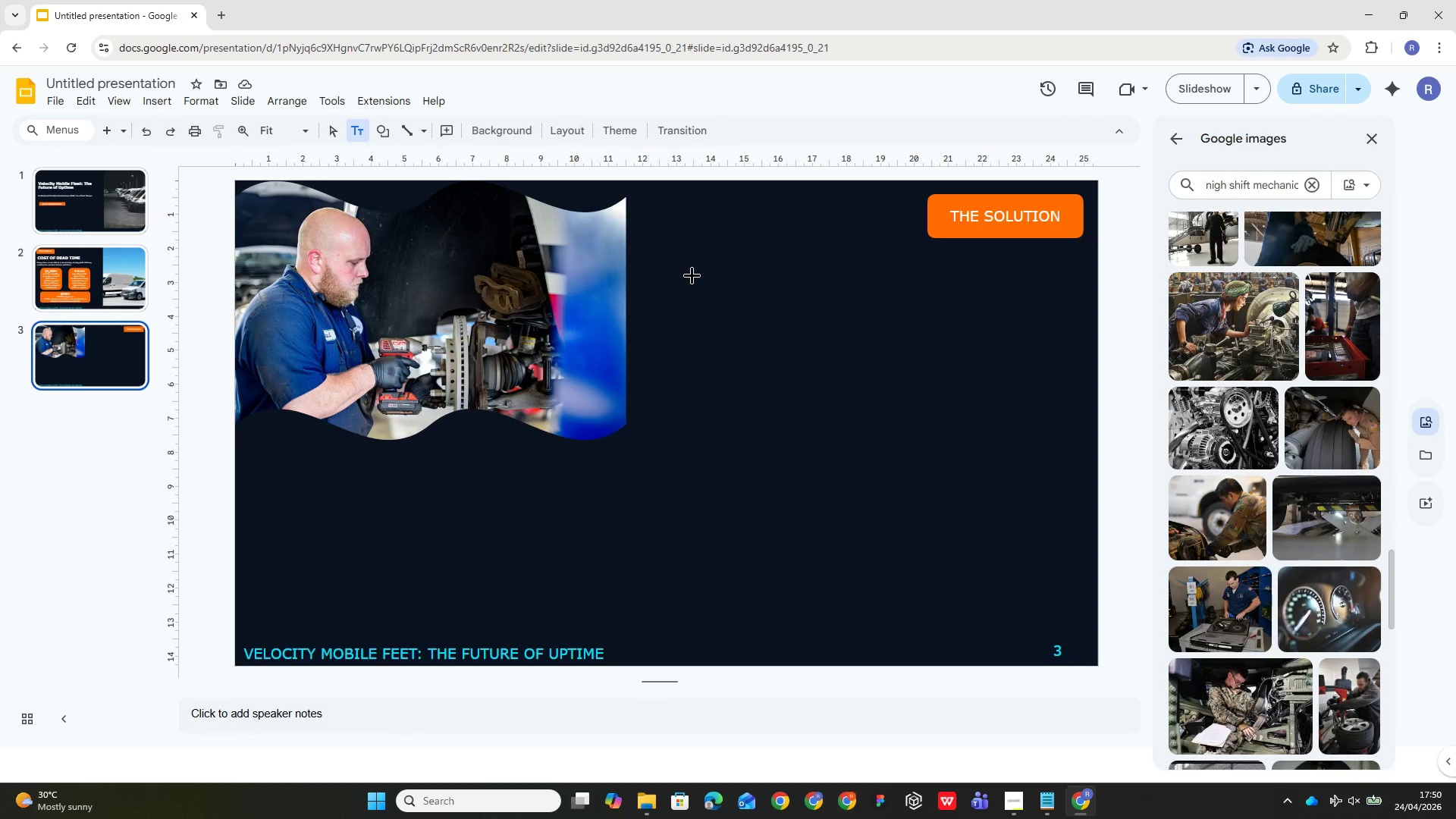 
left_click_drag(start_coordinate=[672, 265], to_coordinate=[1088, 375])
 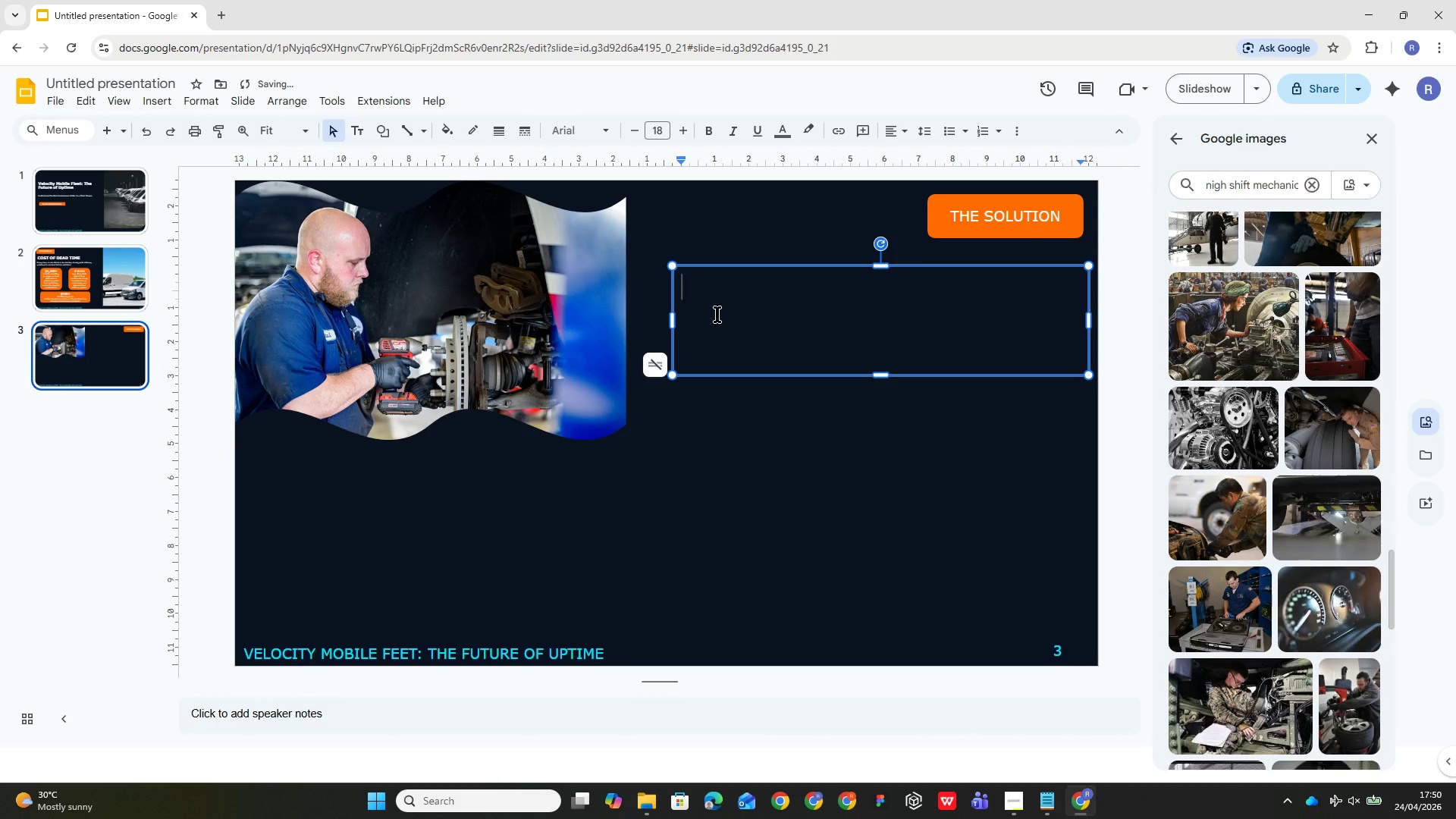 
type(Maintenance at the Point of PA)
key(Backspace)
type(ark)
 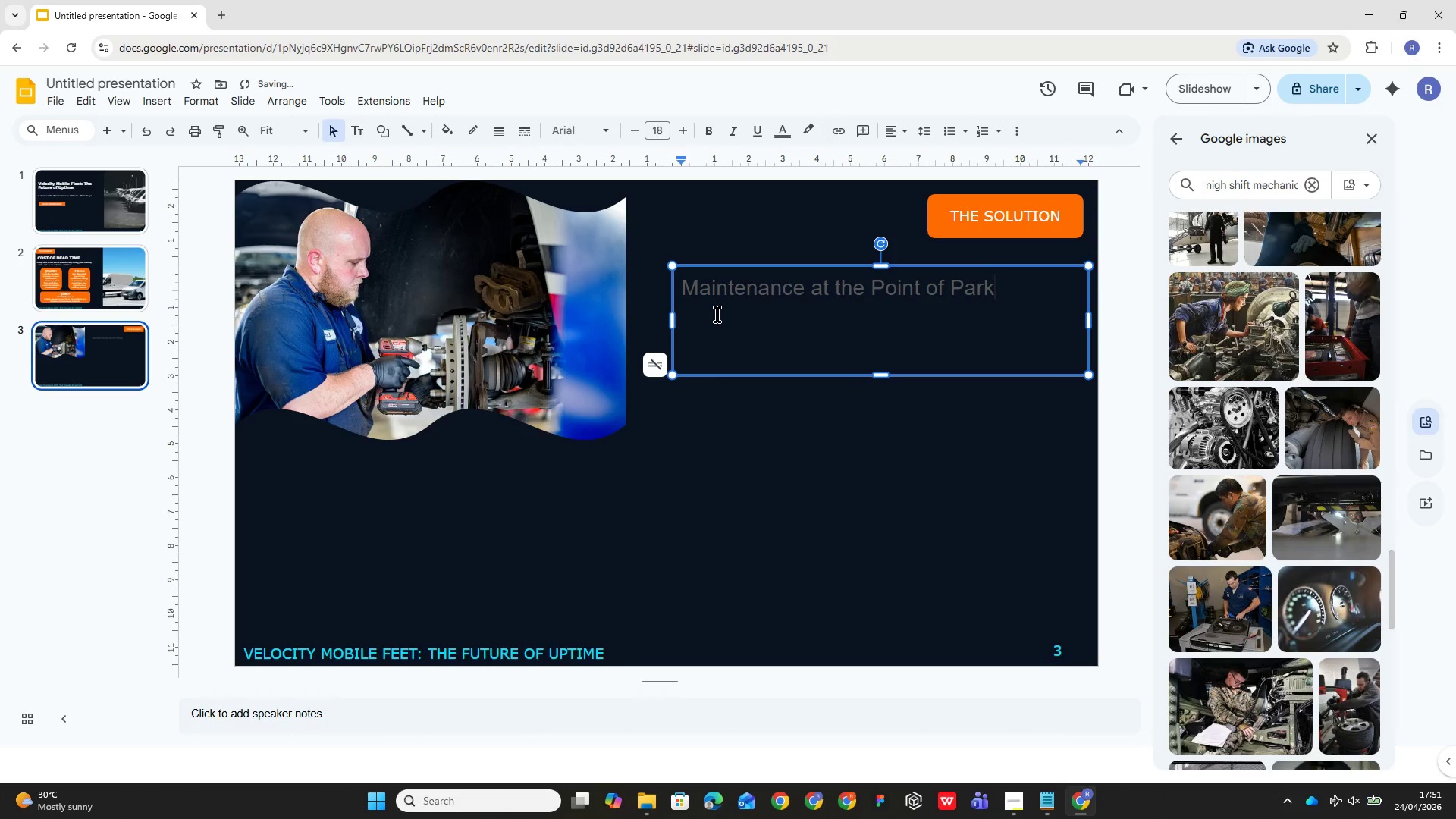 
key(Control+A)
 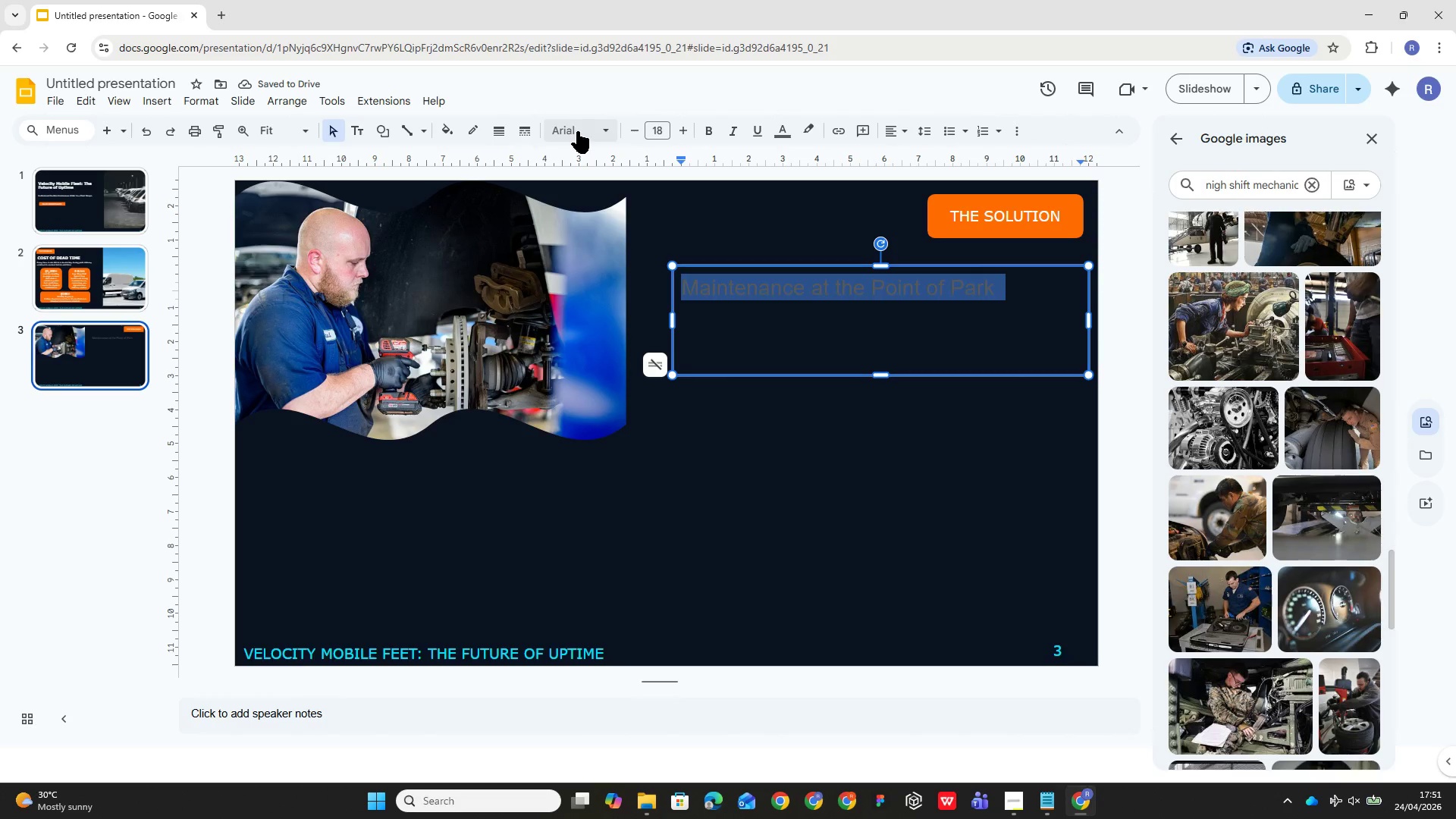 
left_click([616, 135])
 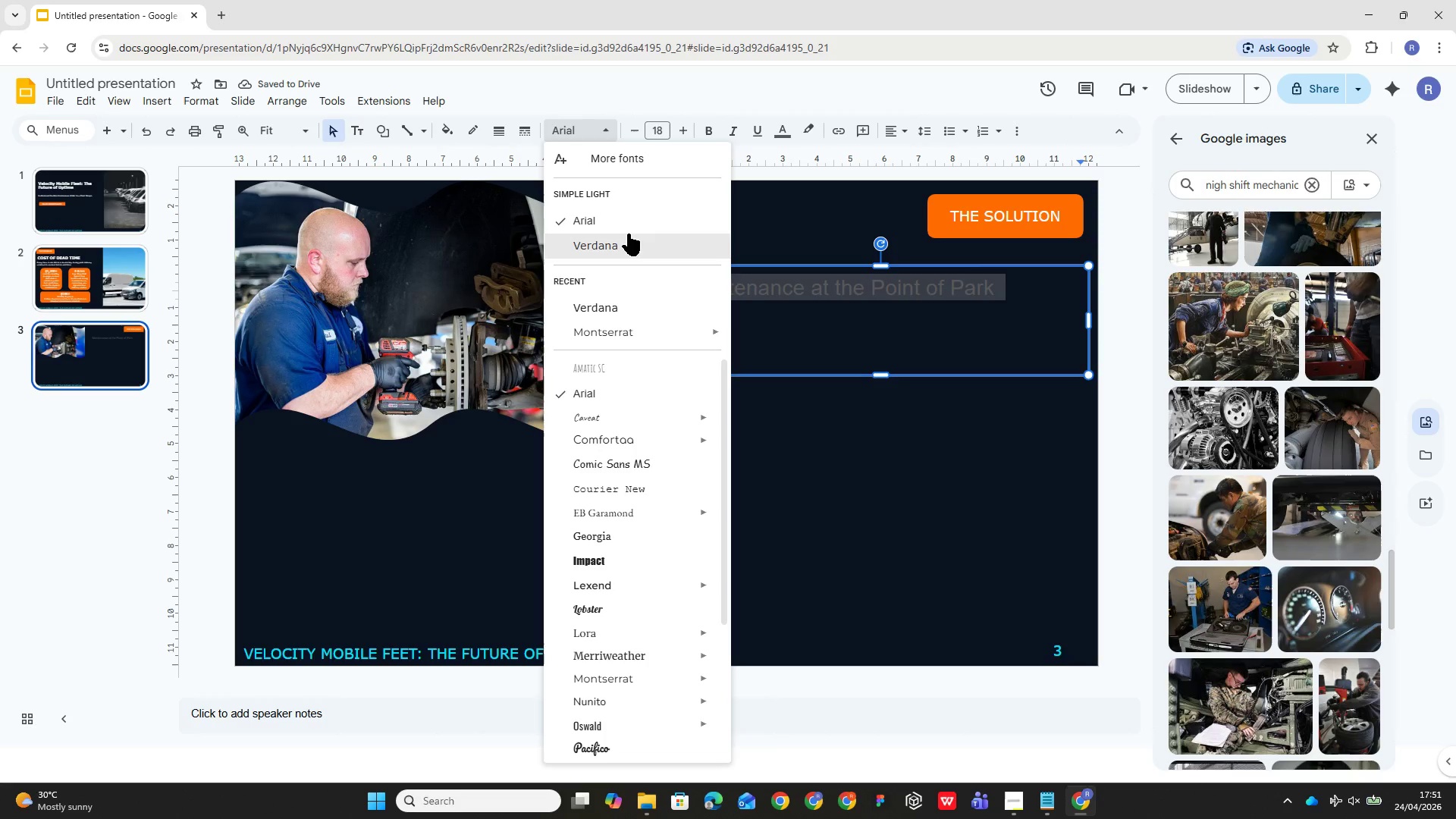 
left_click([629, 249])
 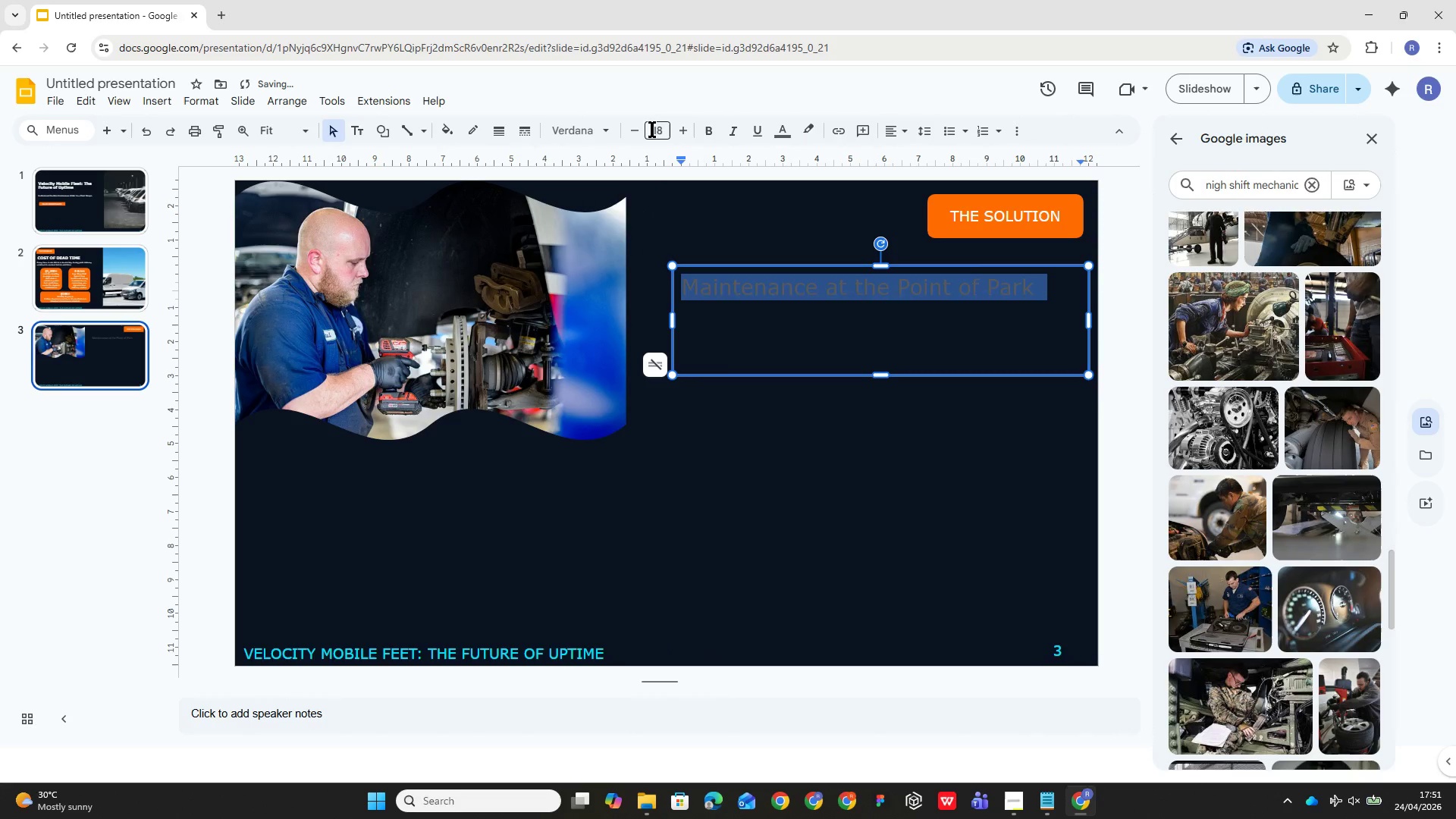 
left_click([656, 118])
 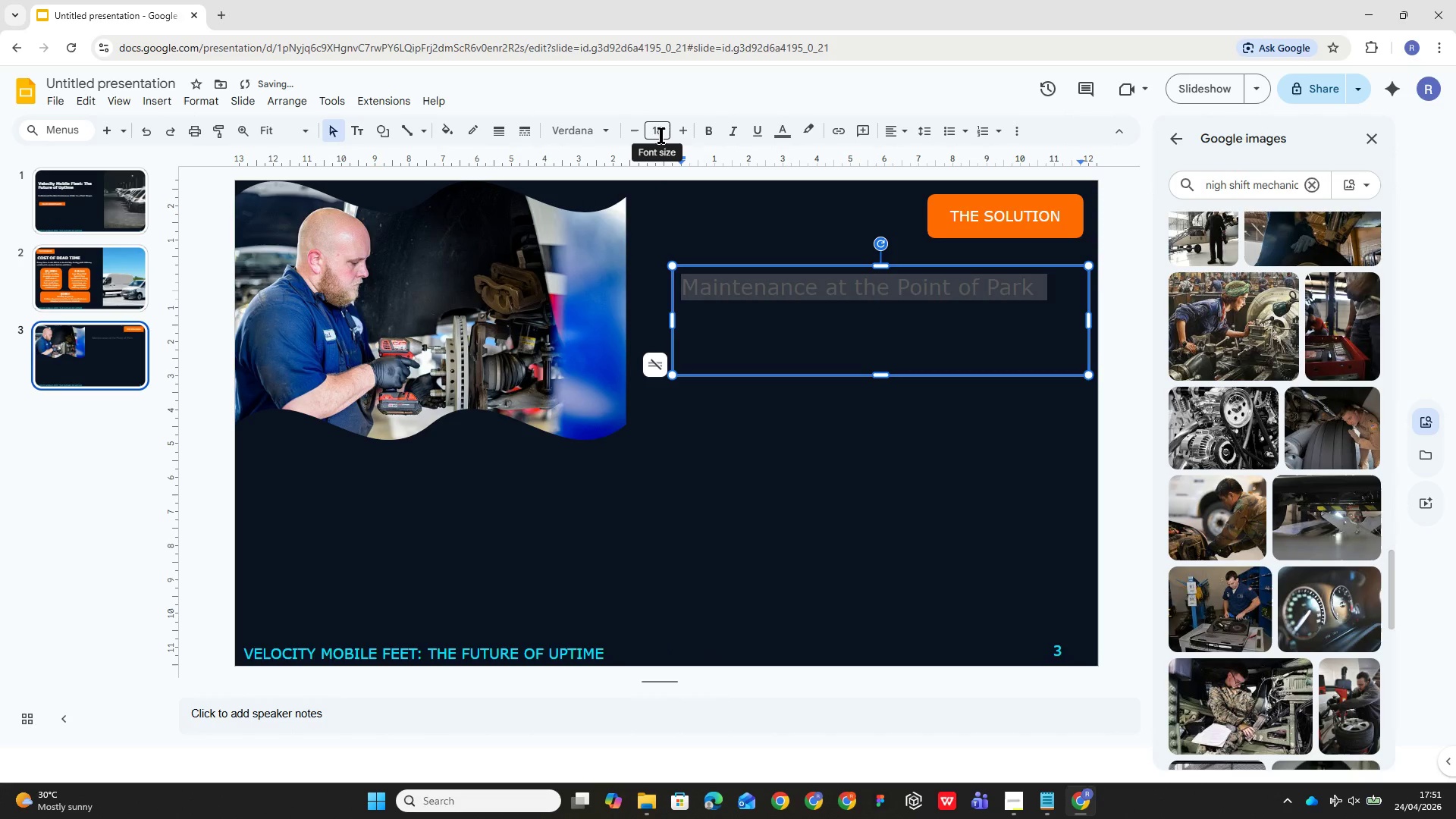 
left_click([661, 135])
 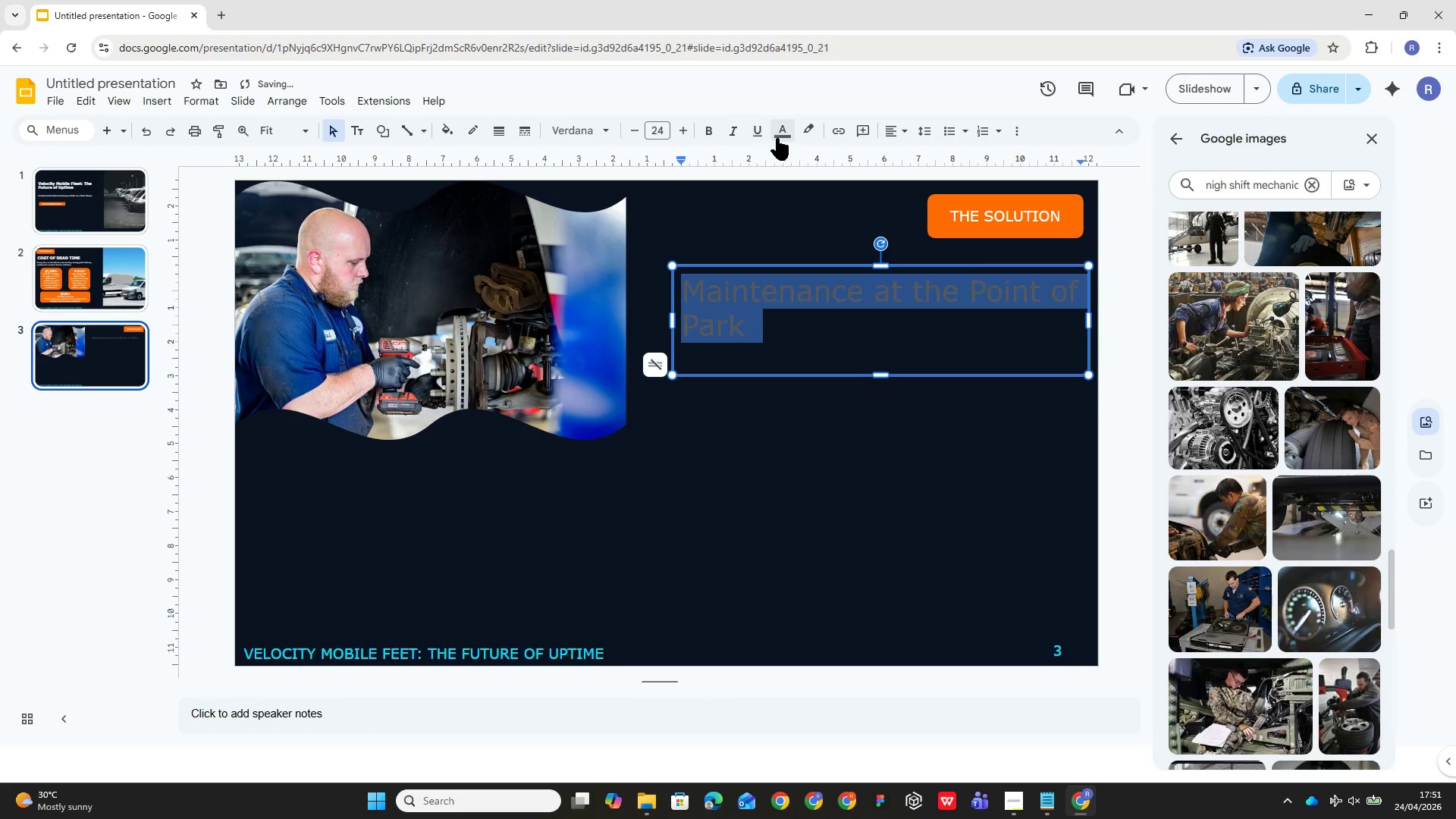 
left_click([784, 135])
 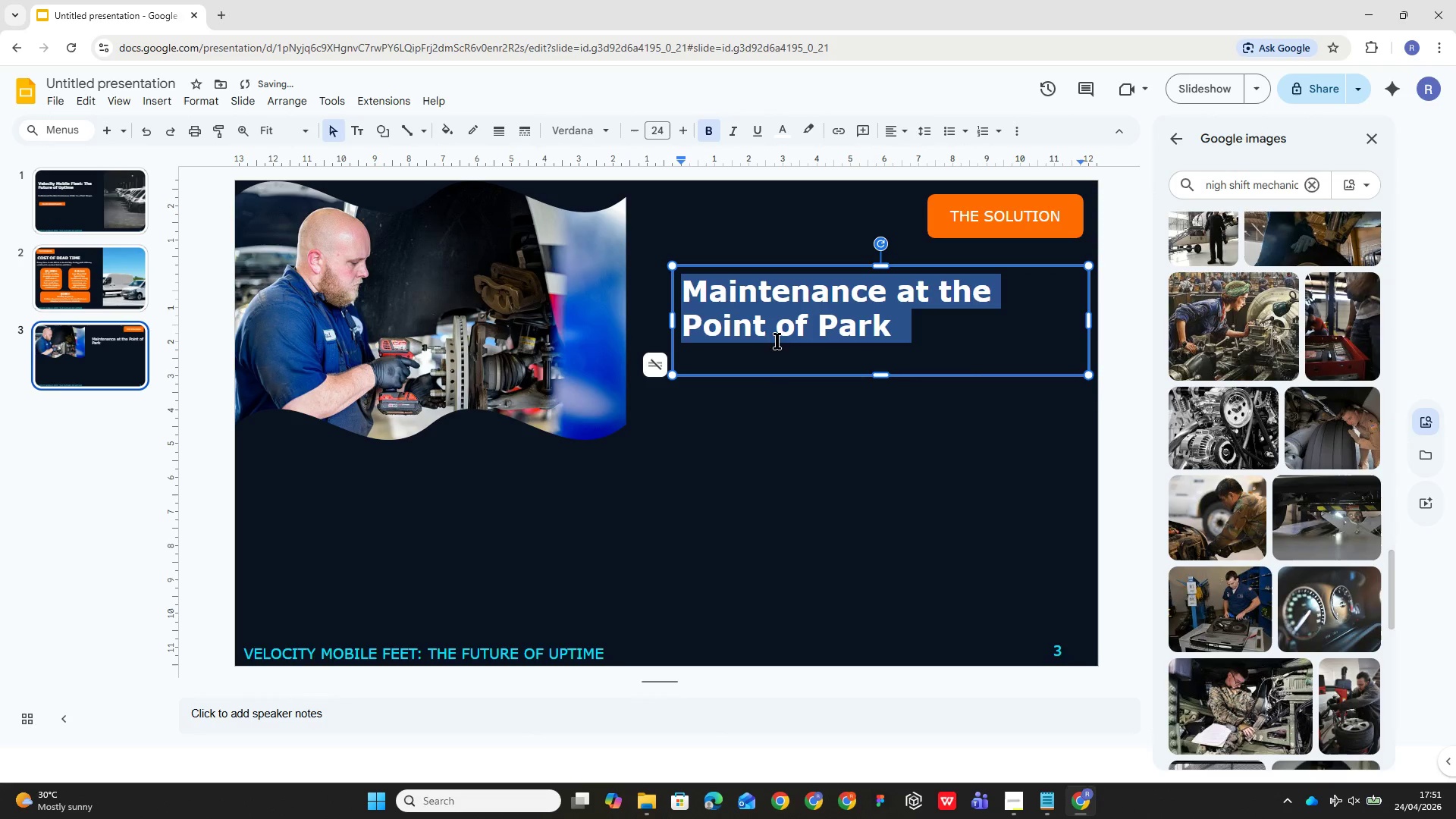 
left_click([705, 325])
 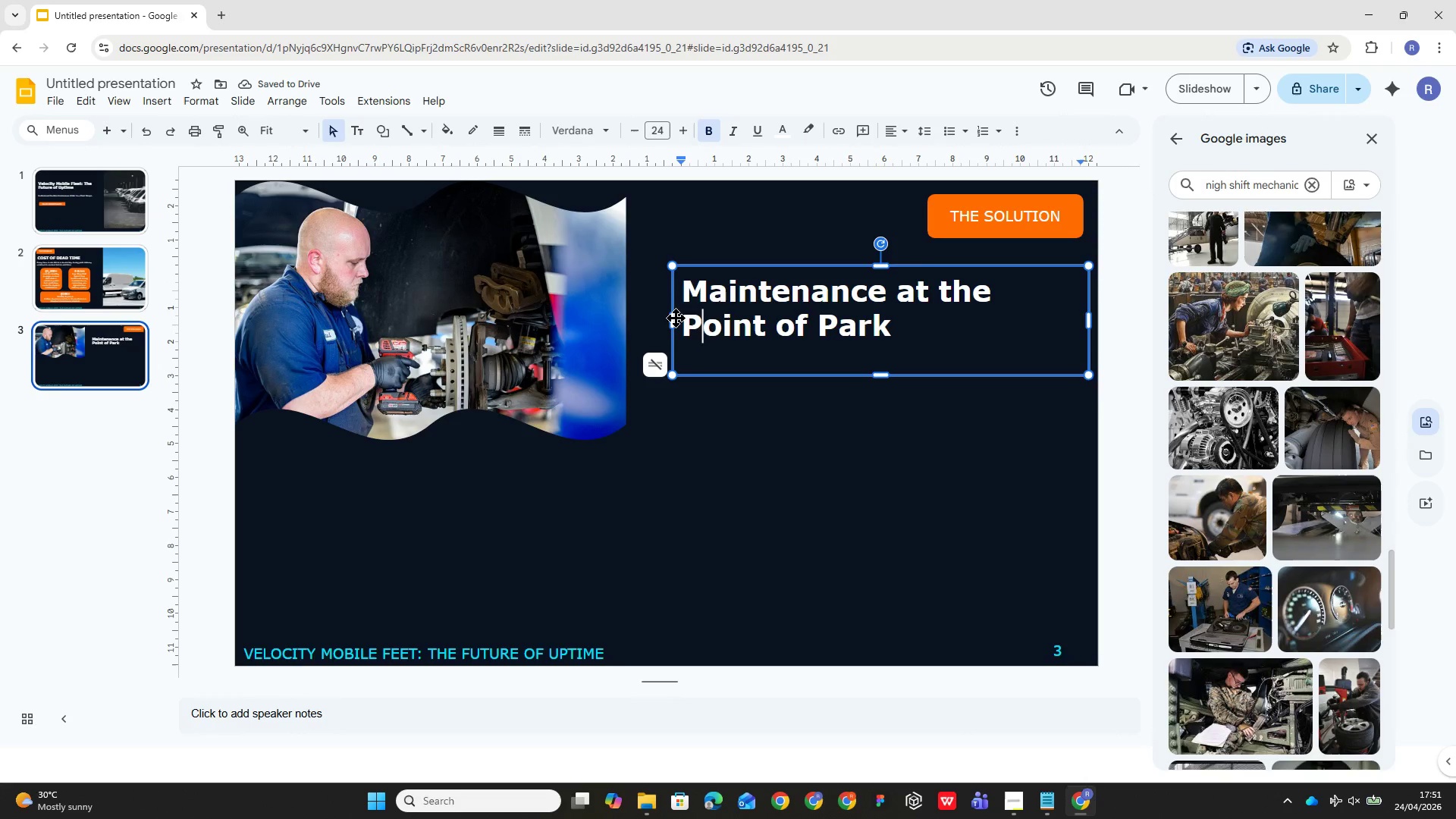 
left_click_drag(start_coordinate=[675, 313], to_coordinate=[632, 294])
 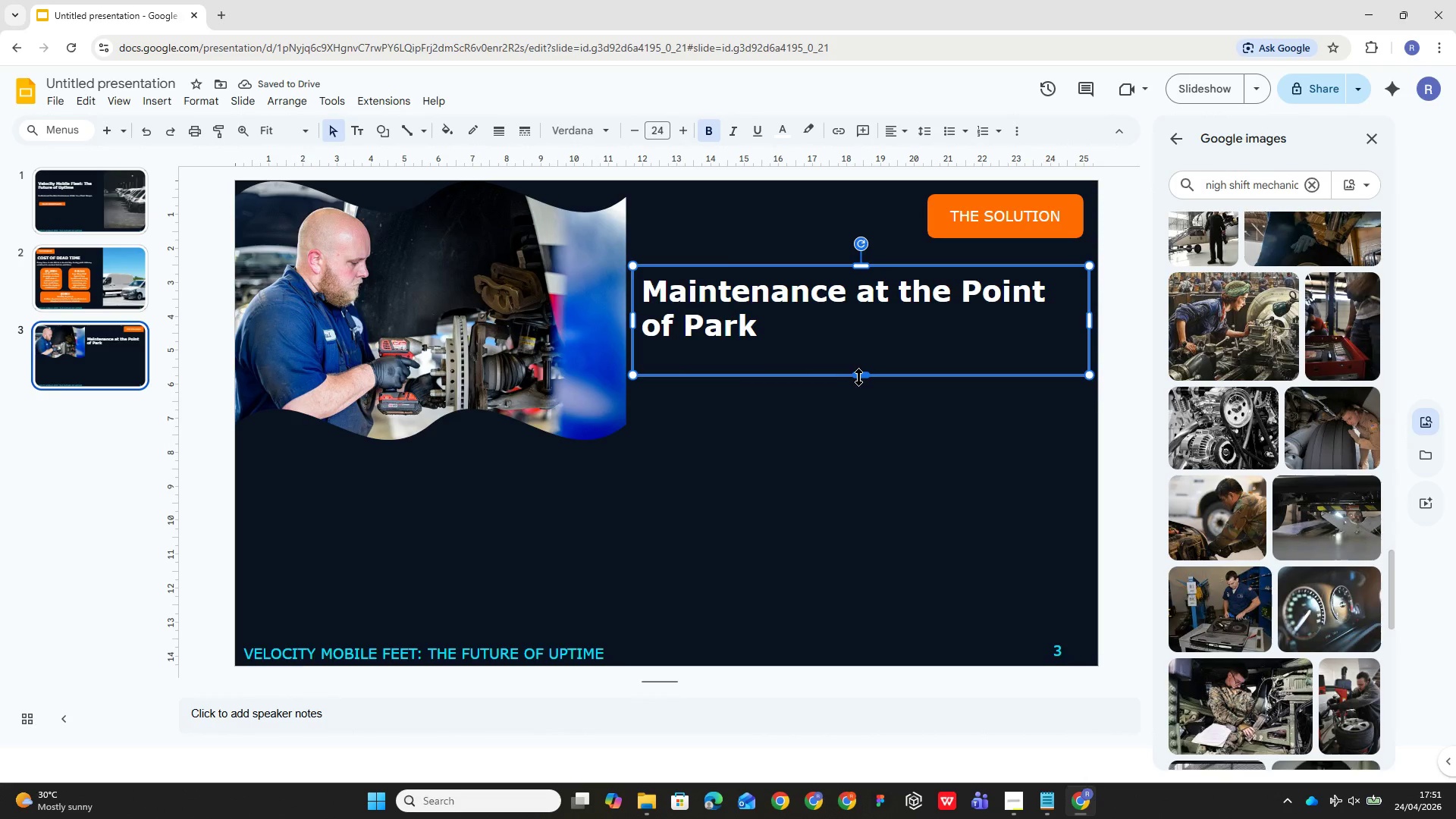 
left_click_drag(start_coordinate=[864, 377], to_coordinate=[855, 350])
 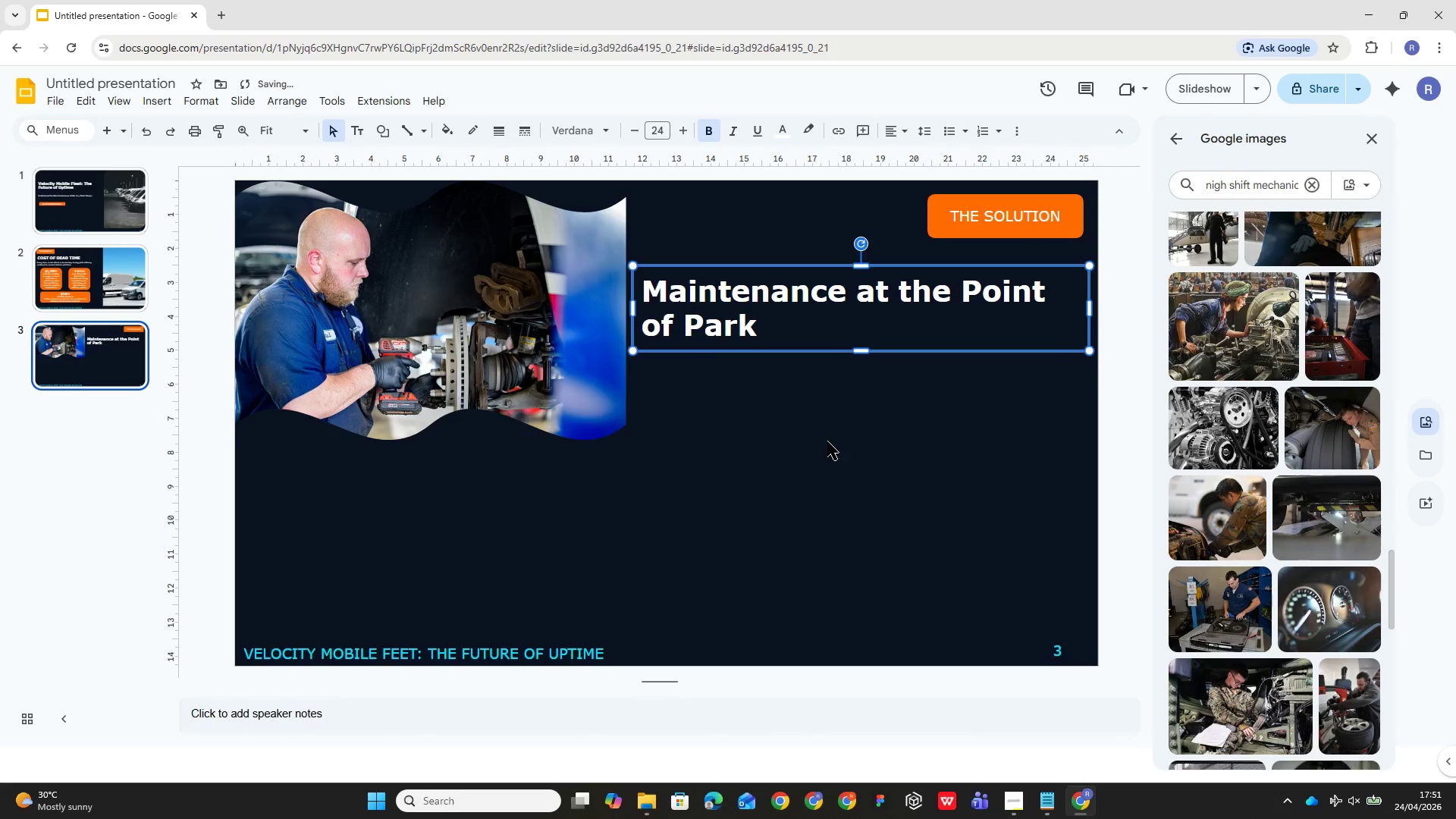 
left_click([817, 446])
 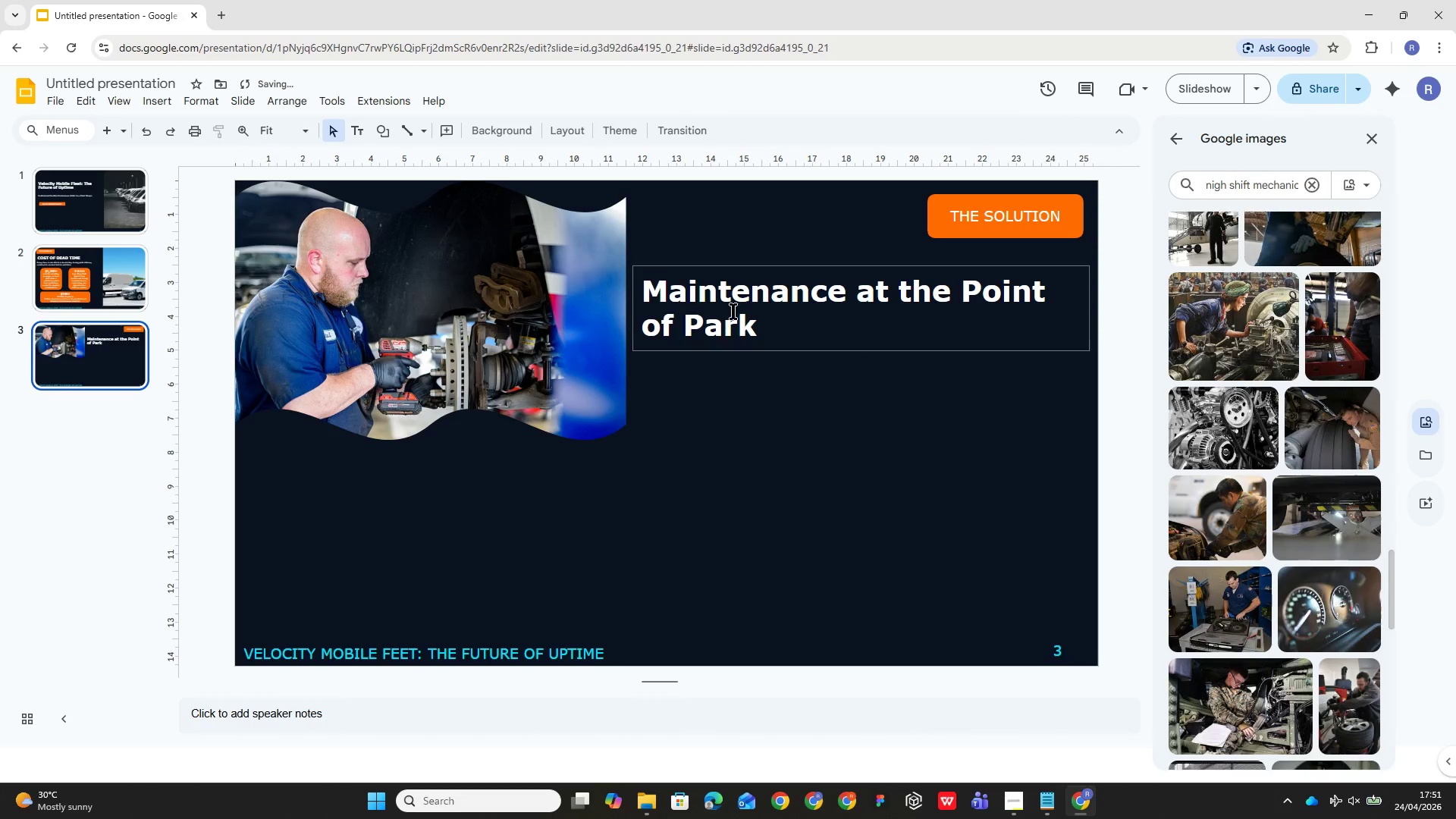 
left_click([733, 309])
 